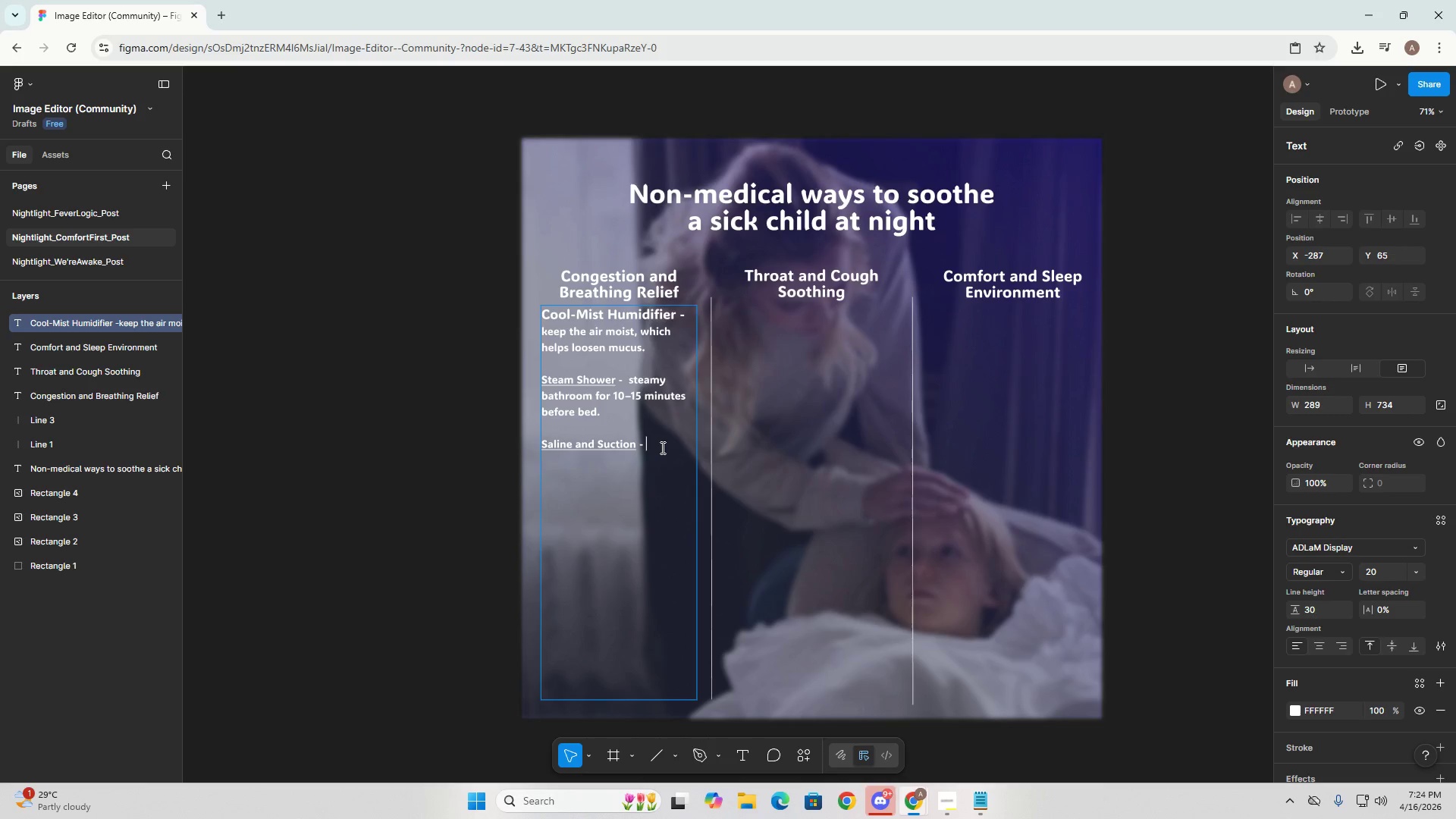 
key(Alt+AltLeft)
 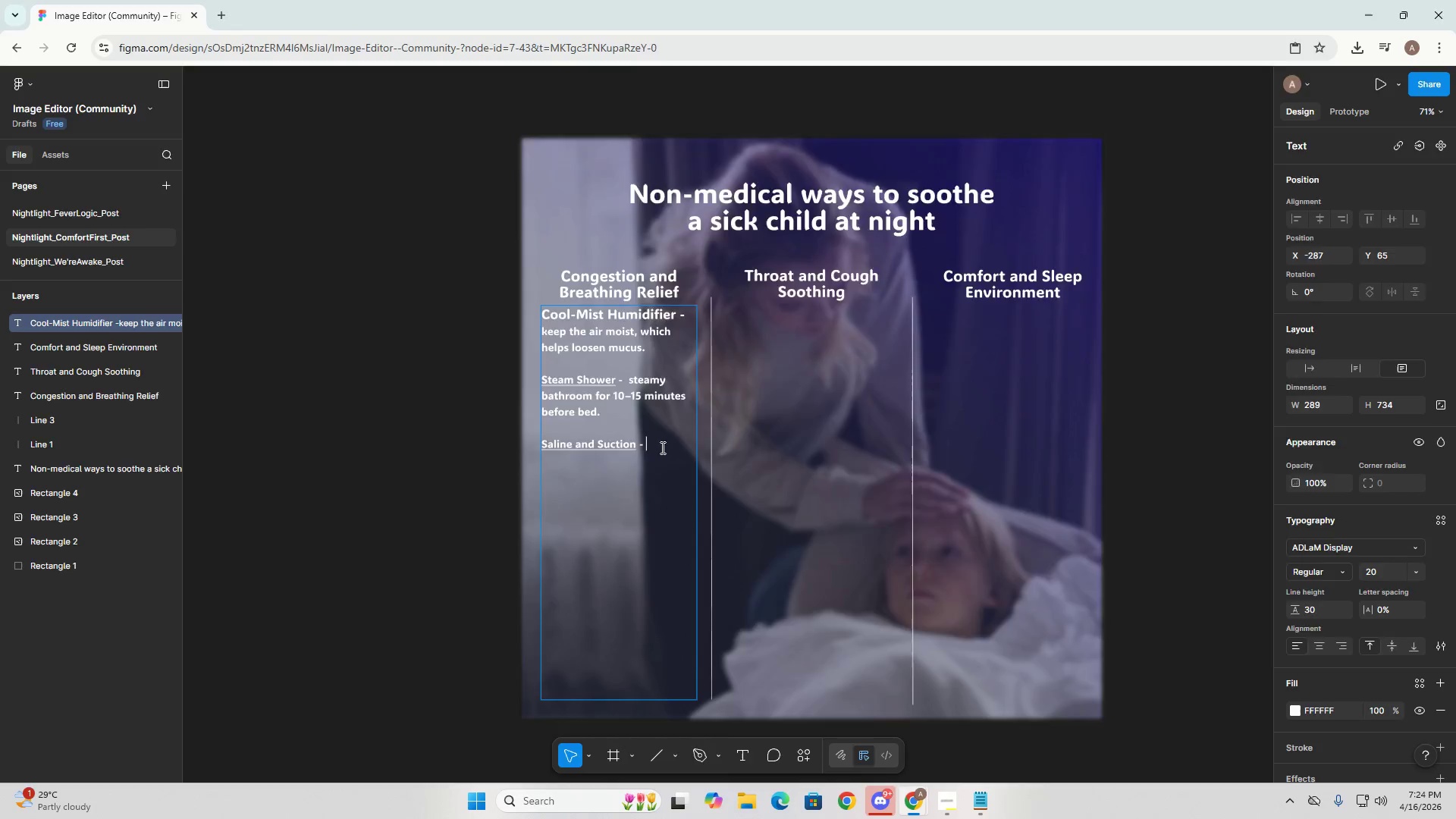 
key(Alt+Tab)
 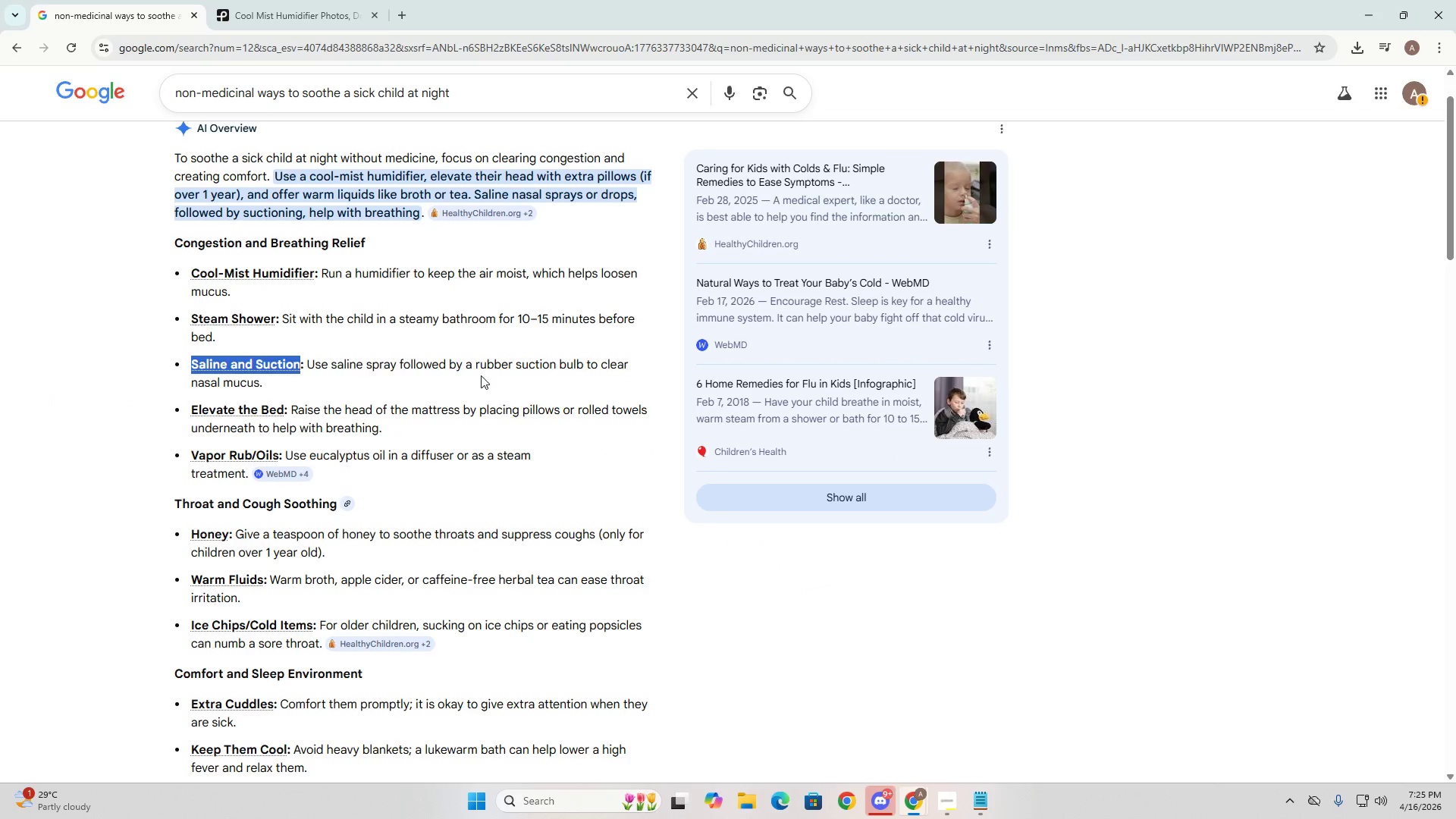 
wait(8.5)
 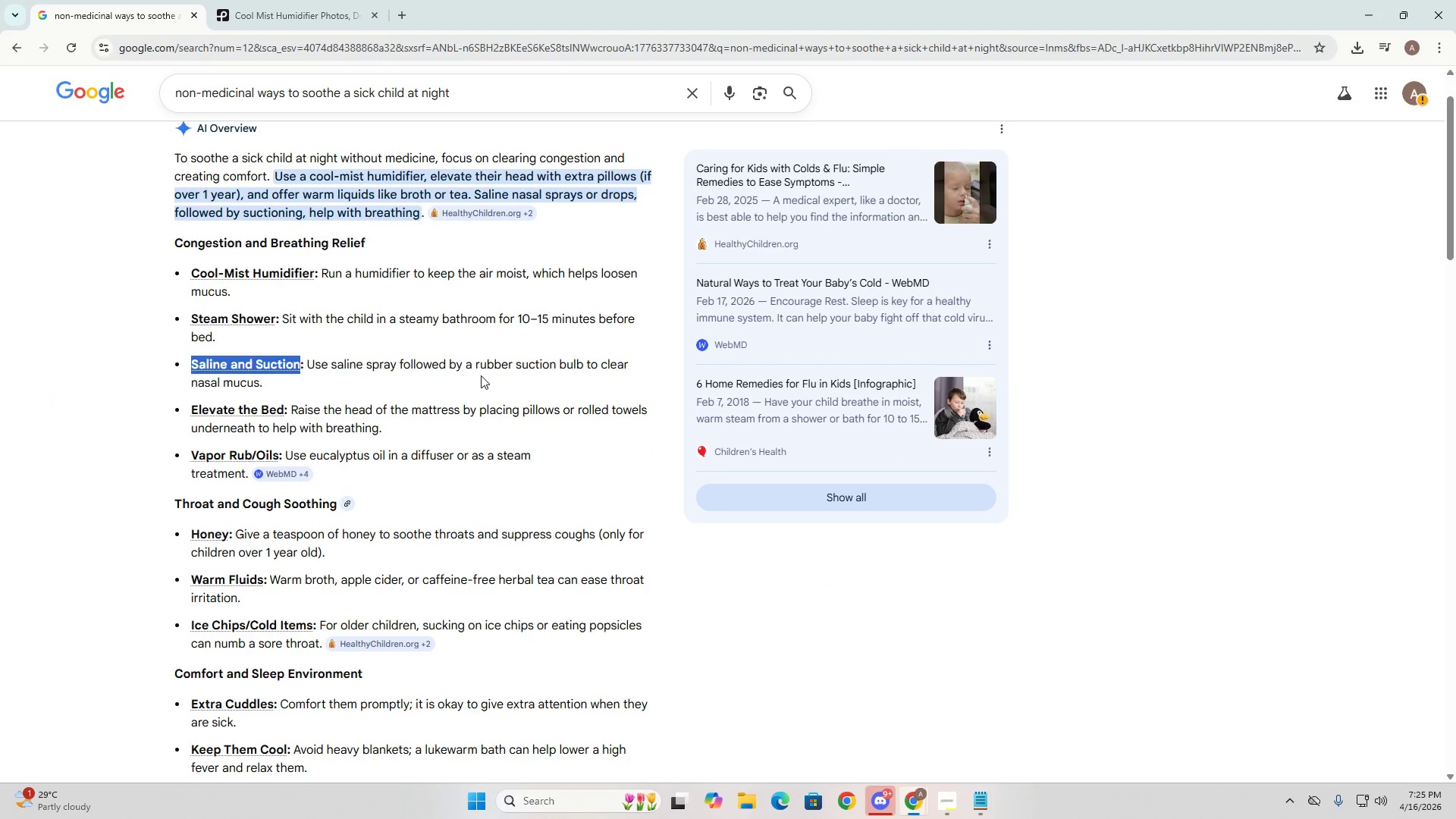 
left_click_drag(start_coordinate=[598, 363], to_coordinate=[604, 392])
 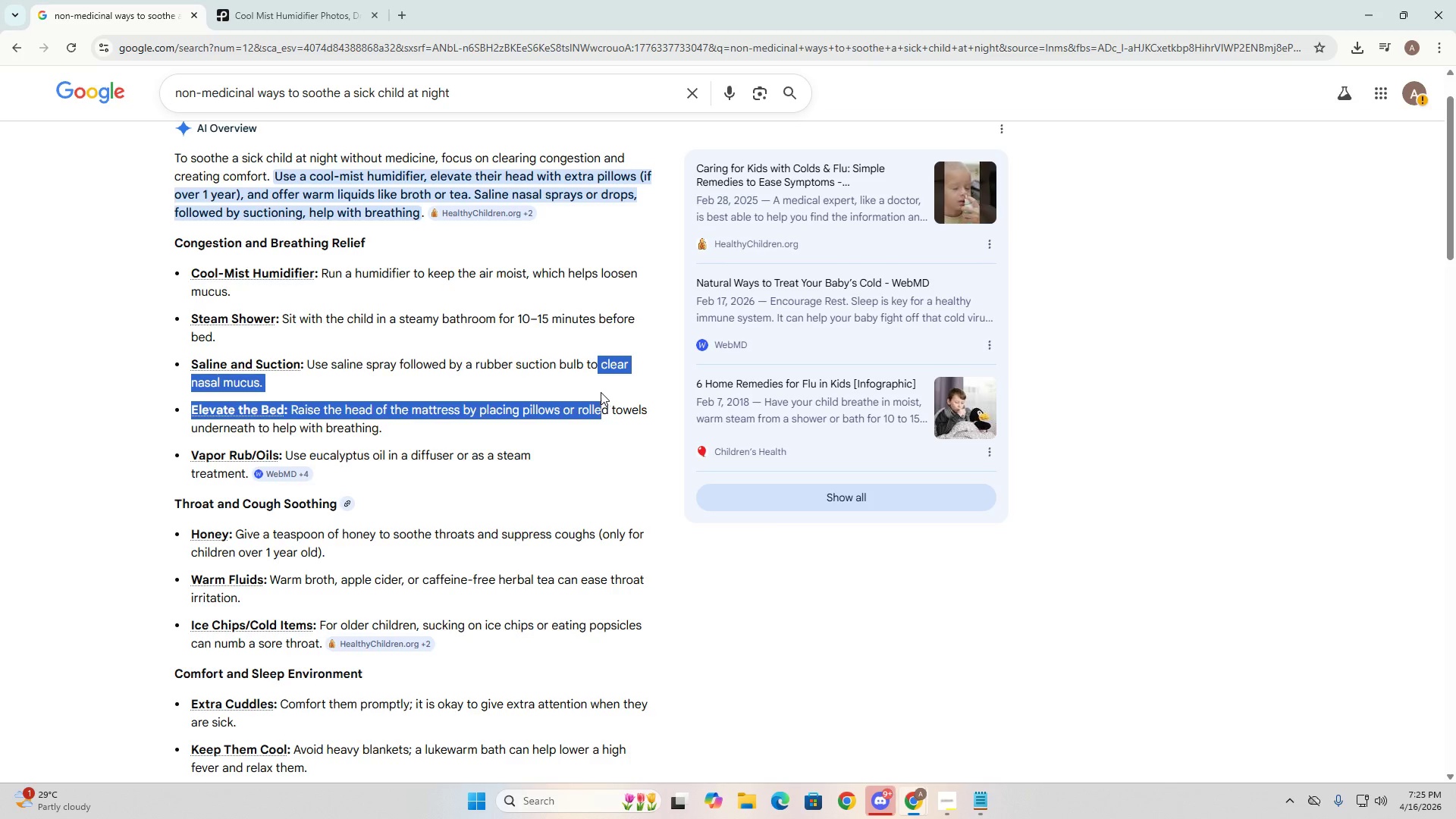 
key(Control+ControlLeft)
 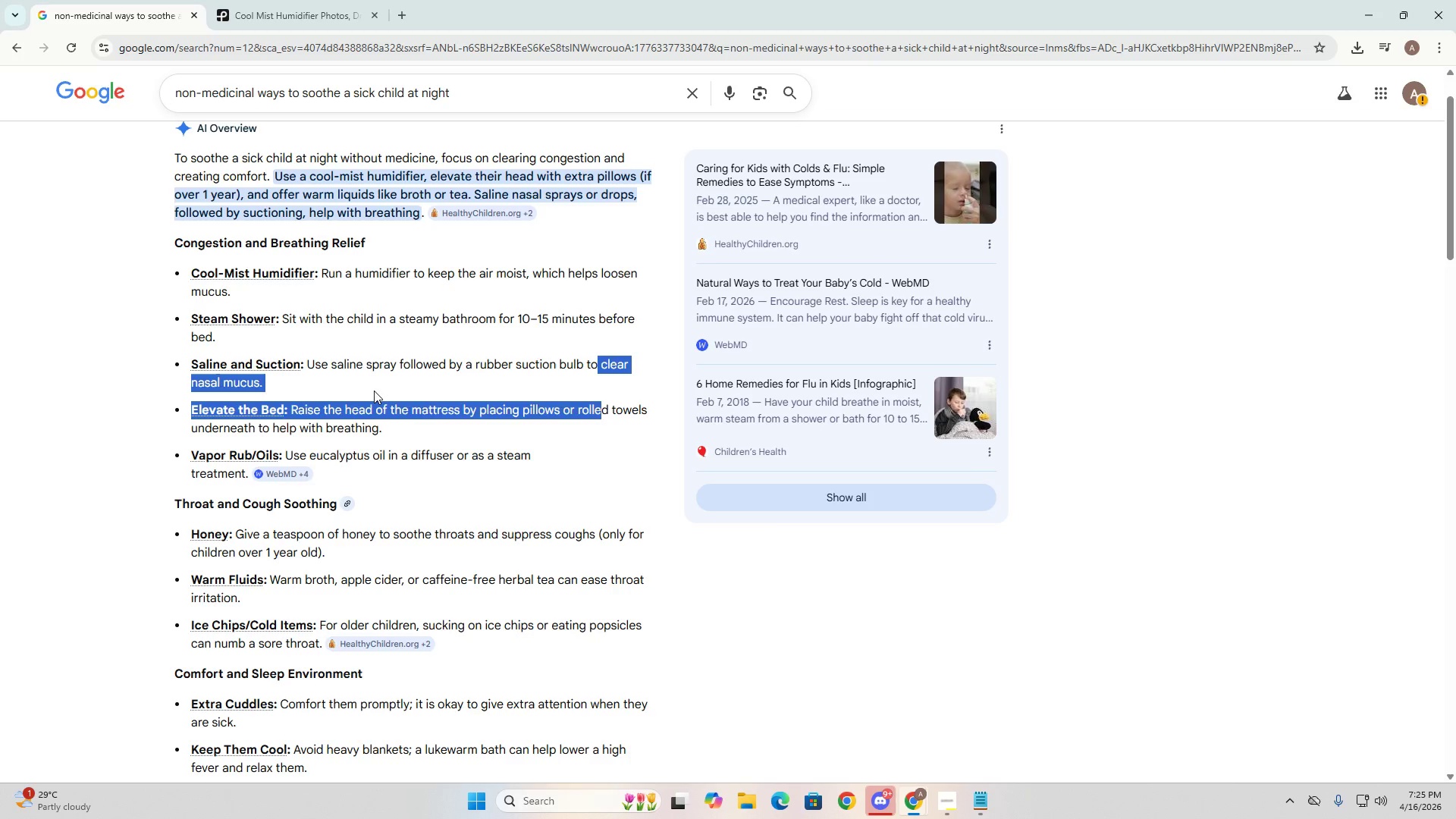 
double_click([265, 387])
 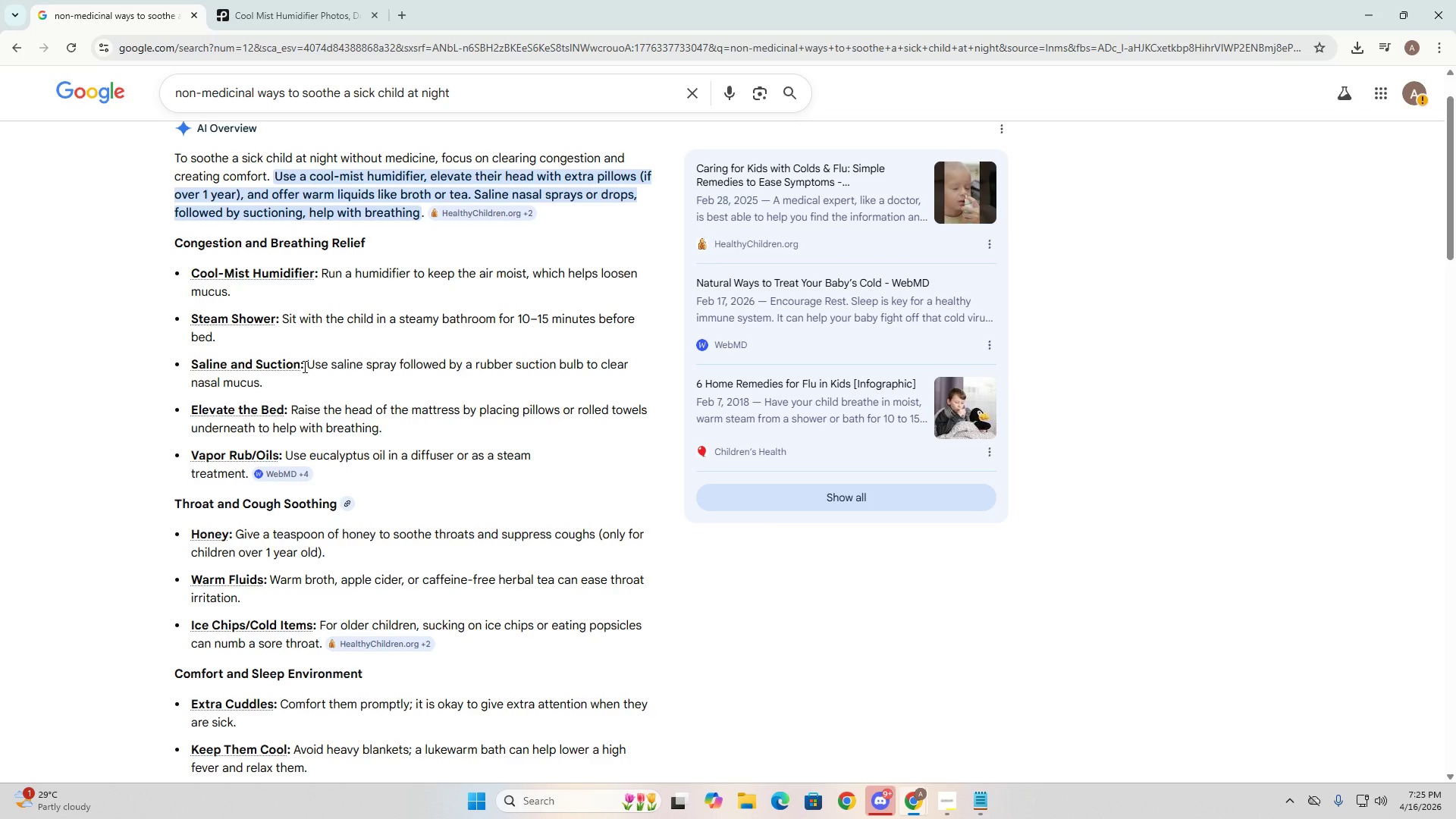 
left_click_drag(start_coordinate=[307, 361], to_coordinate=[290, 384])
 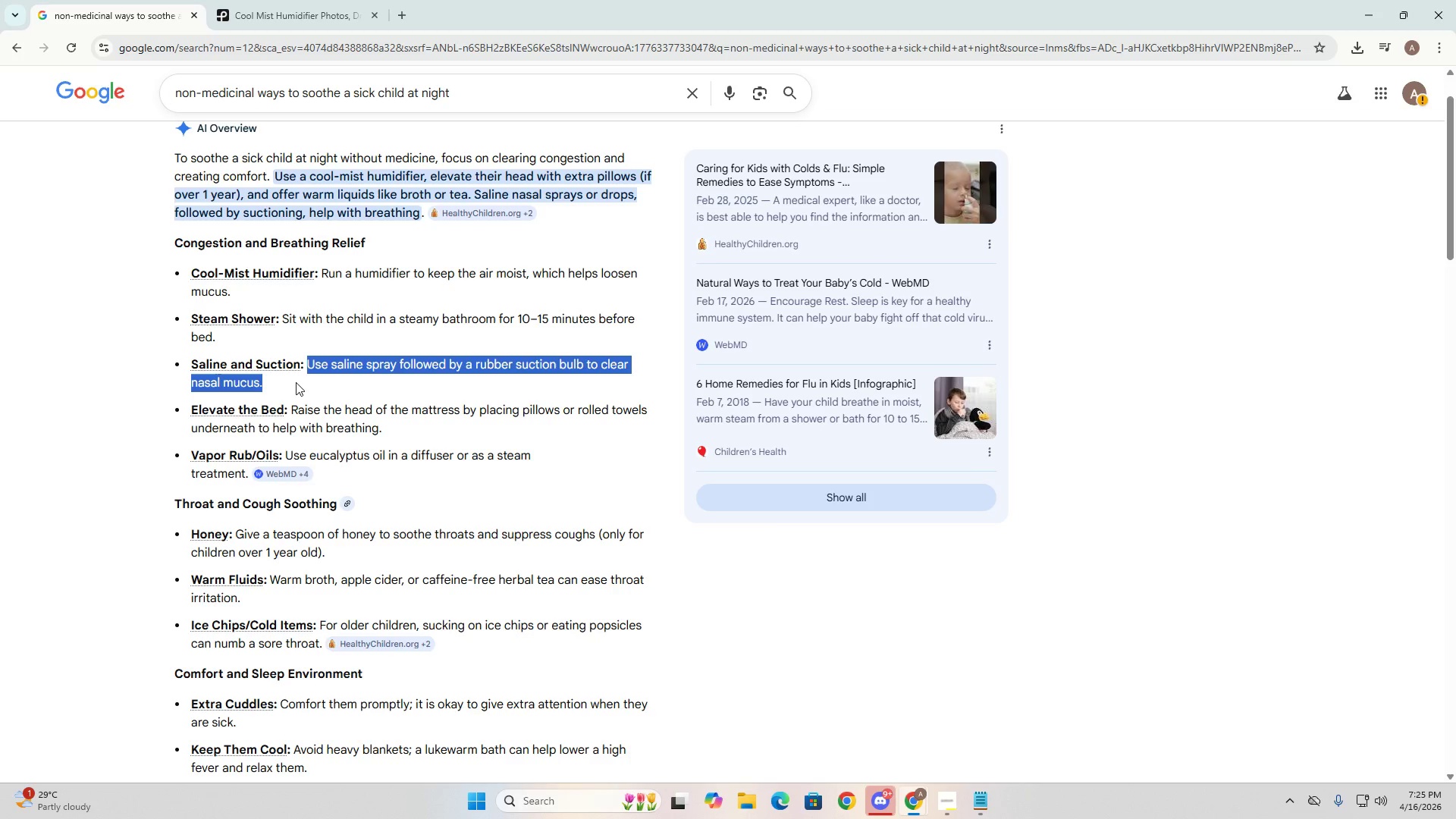 
key(Control+ControlLeft)
 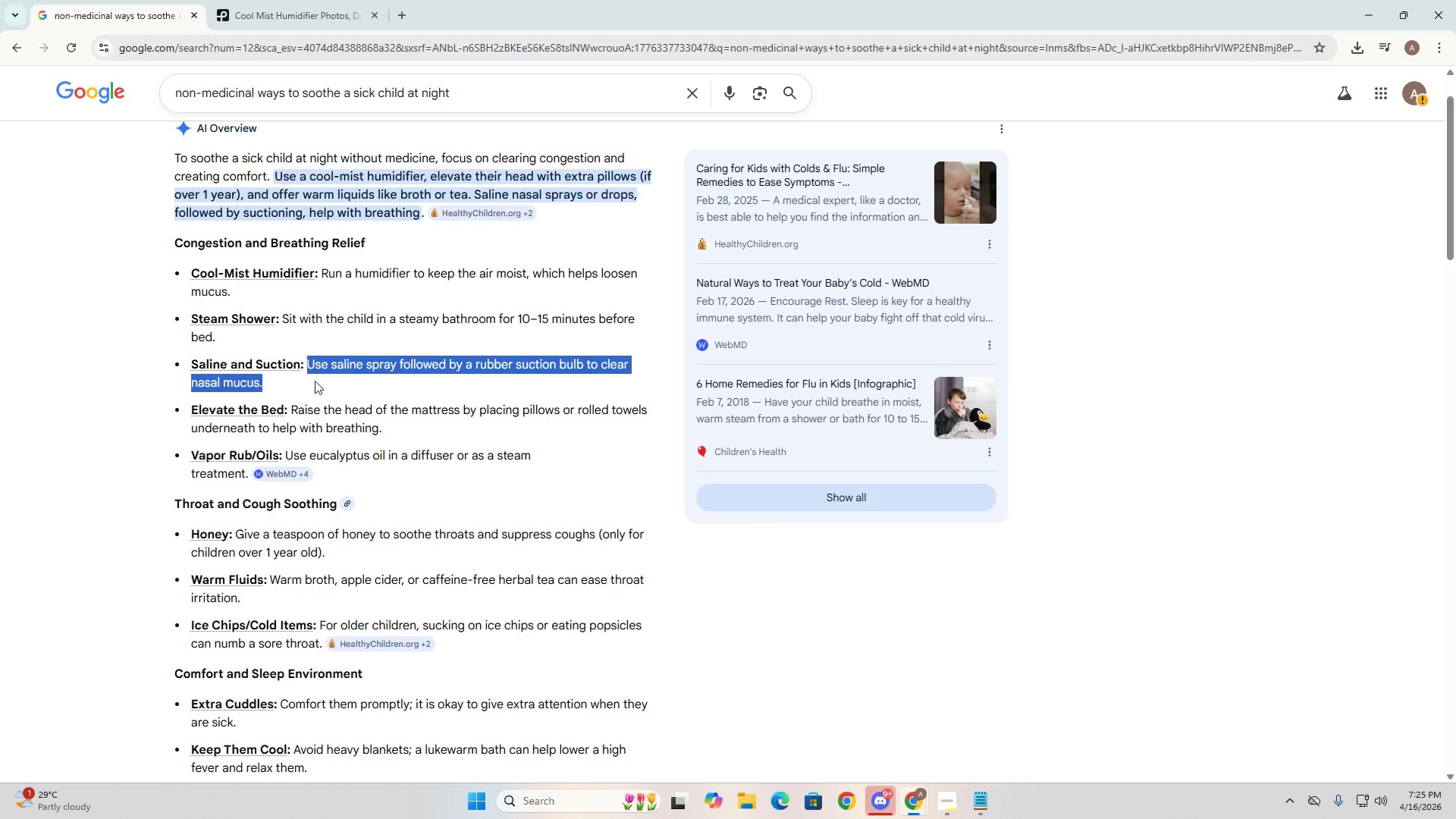 
key(Control+C)
 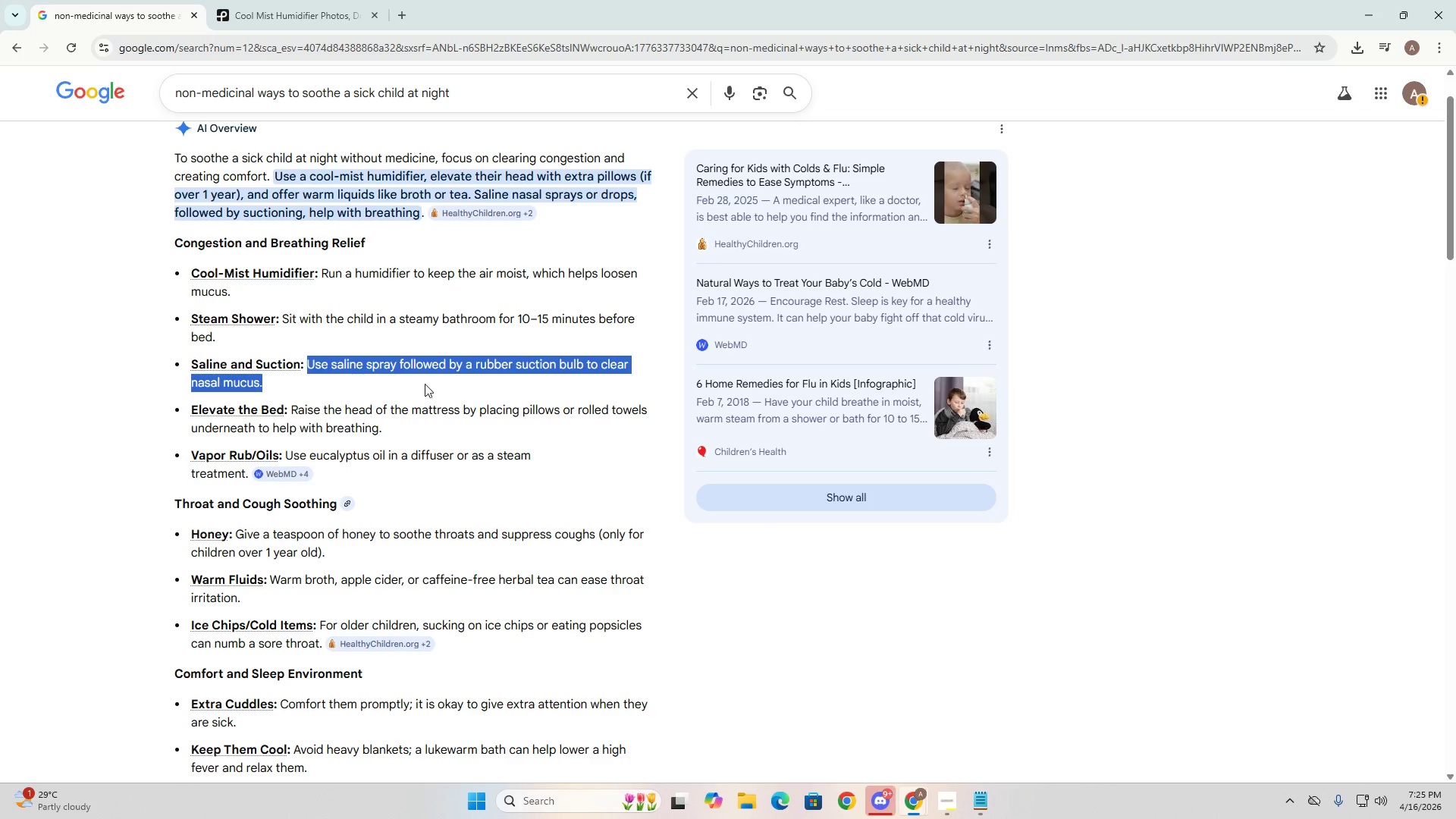 
key(Alt+AltLeft)
 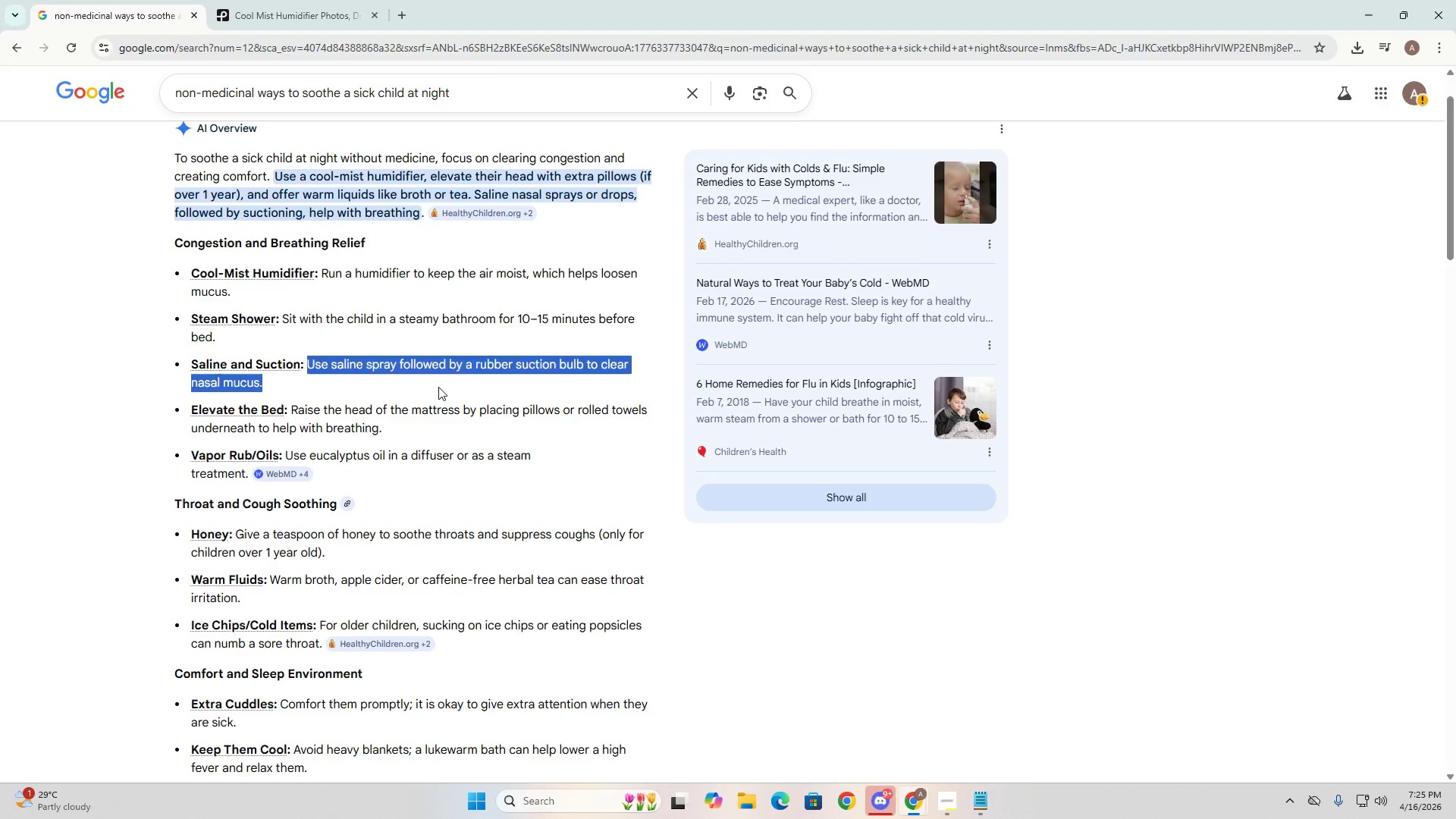 
key(Alt+Tab)
 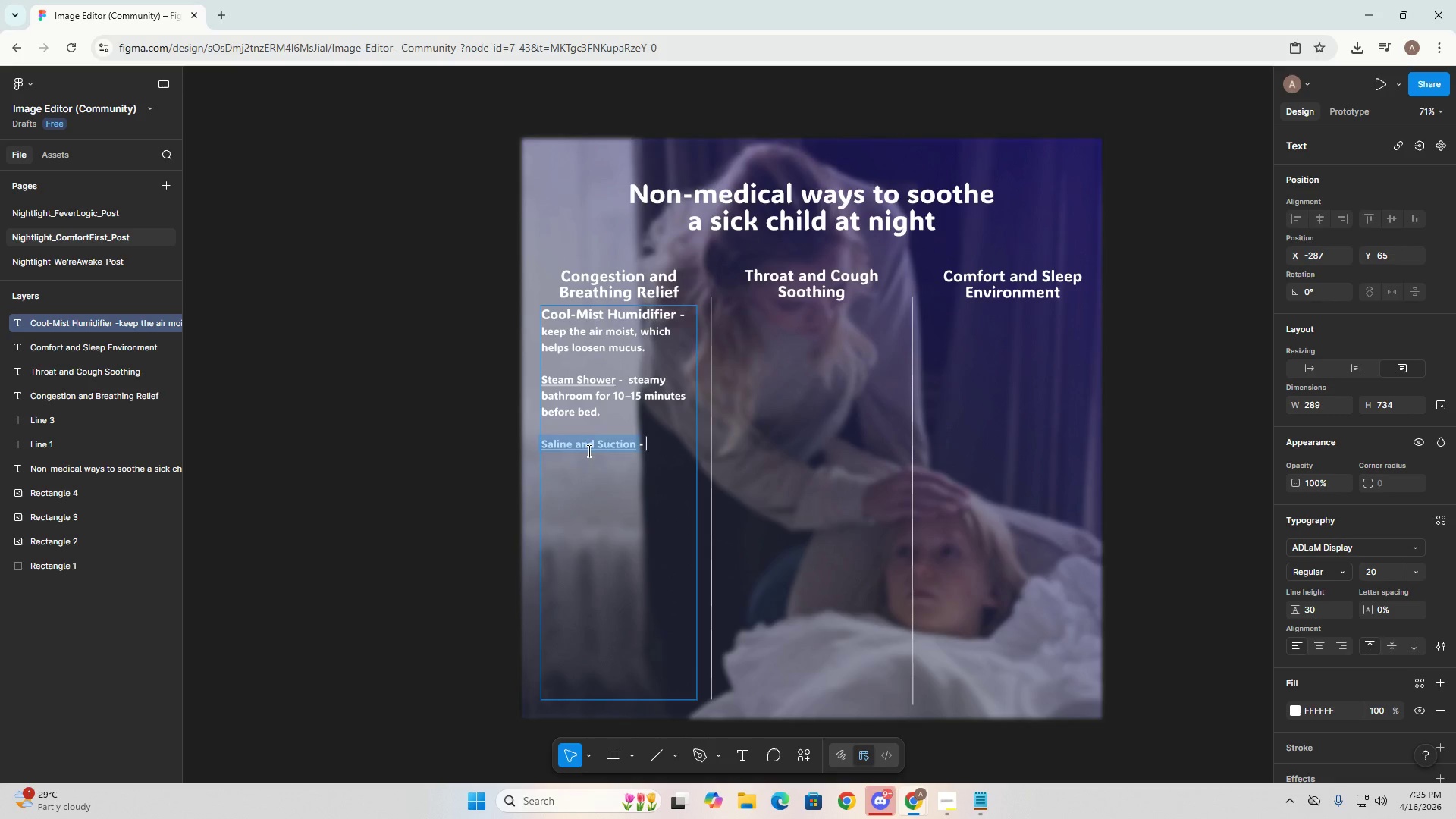 
key(Control+ControlLeft)
 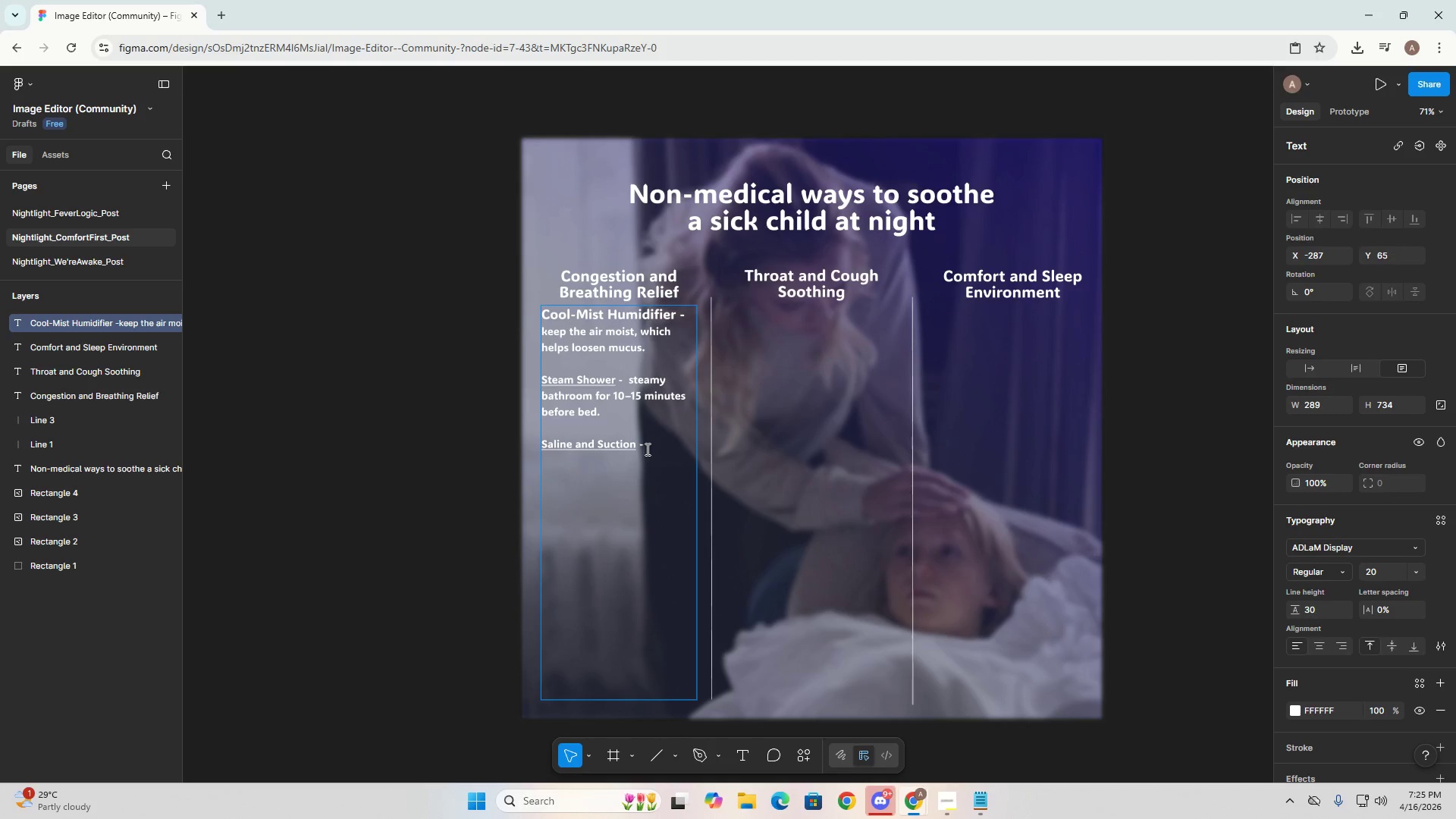 
key(Control+V)
 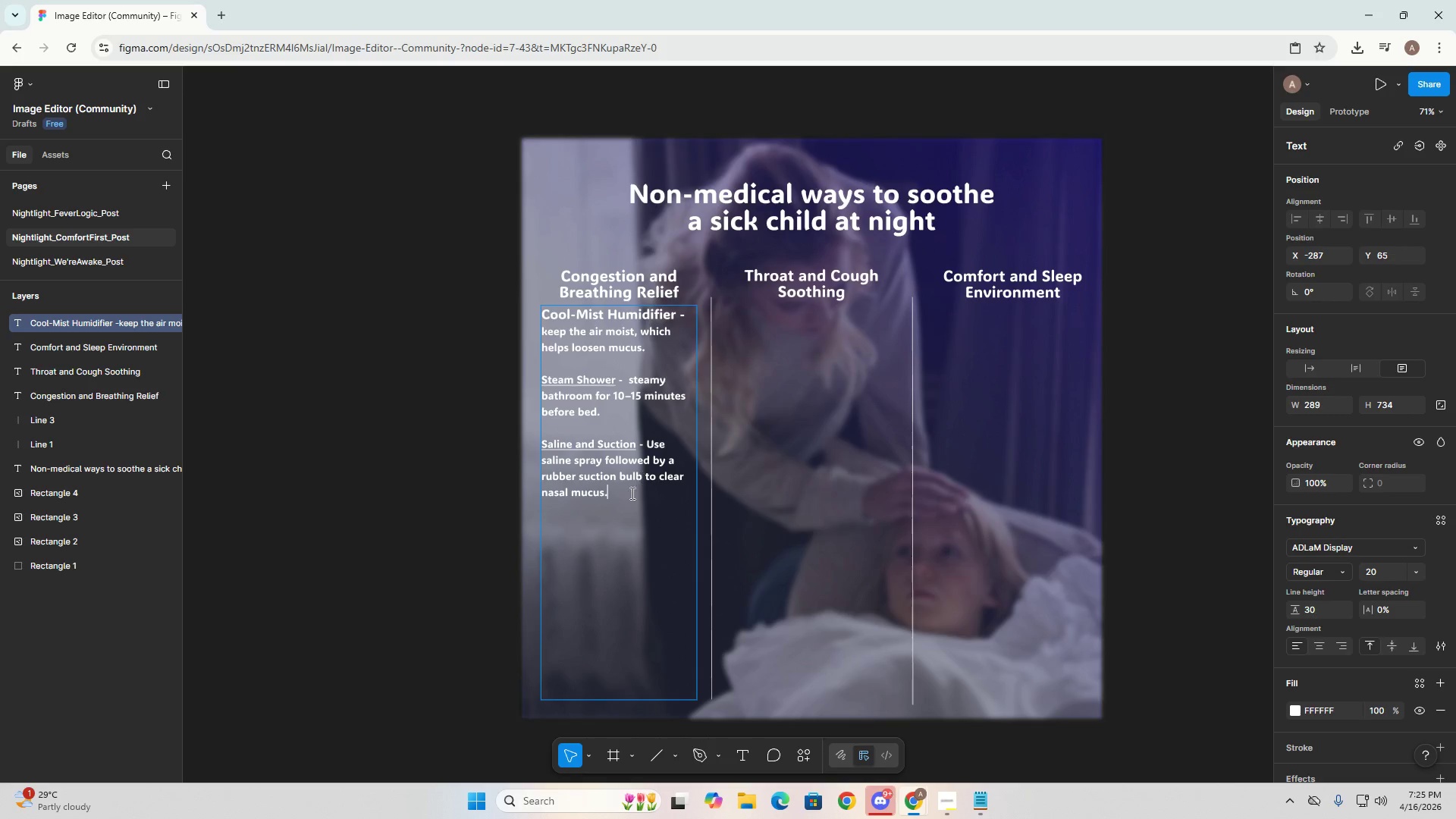 
left_click([626, 498])
 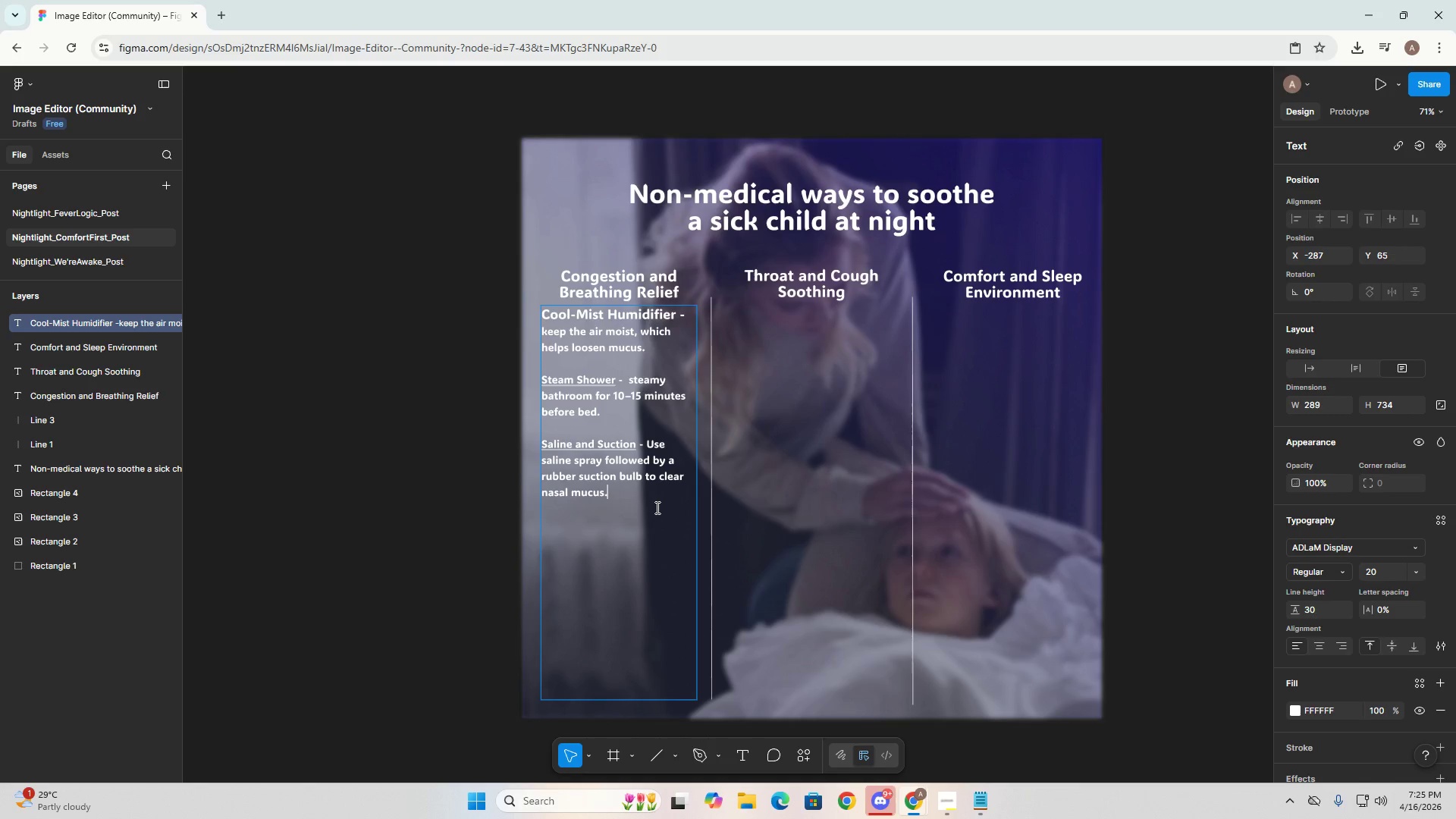 
key(Enter)
 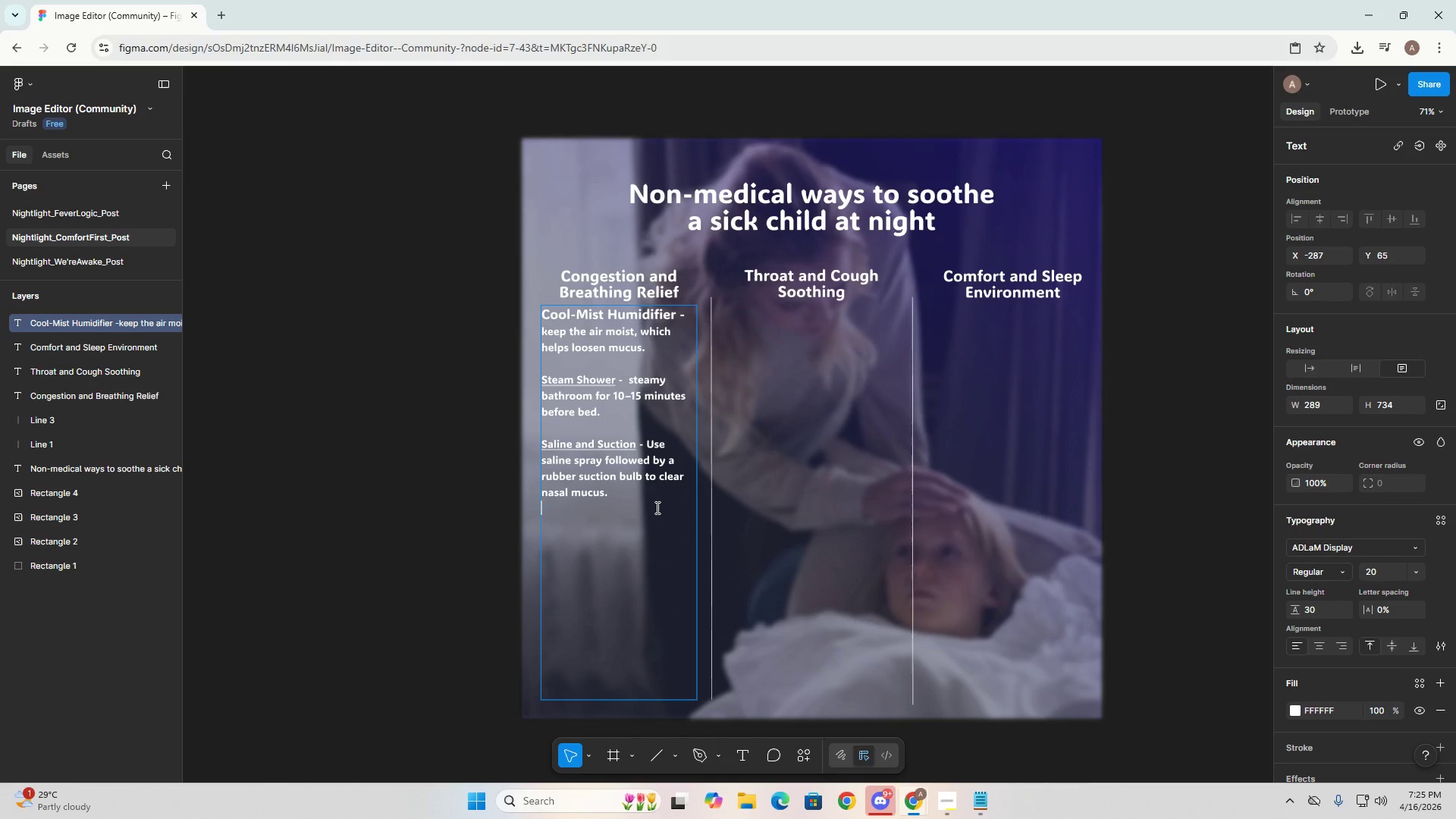 
key(Enter)
 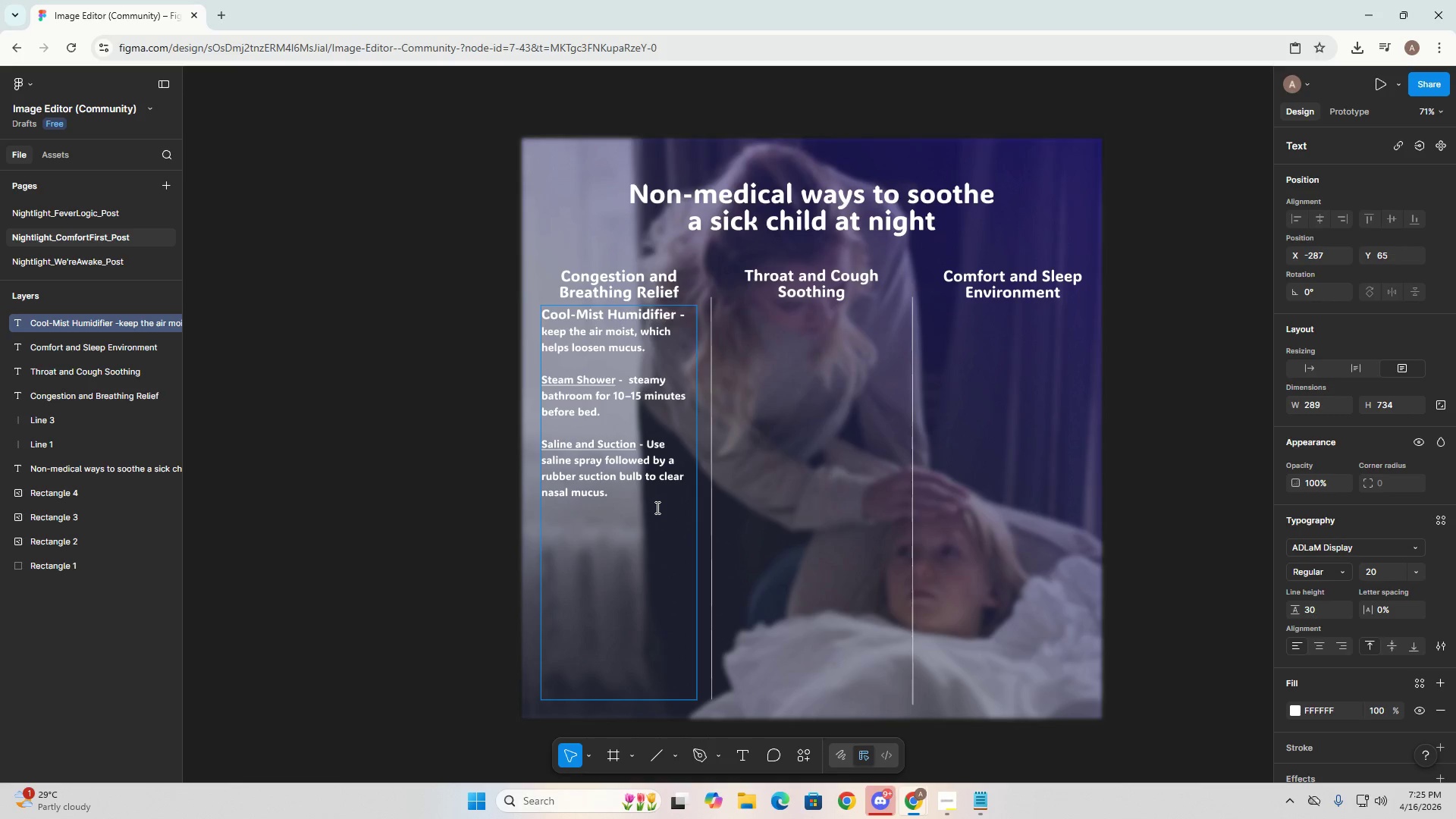 
key(Alt+AltLeft)
 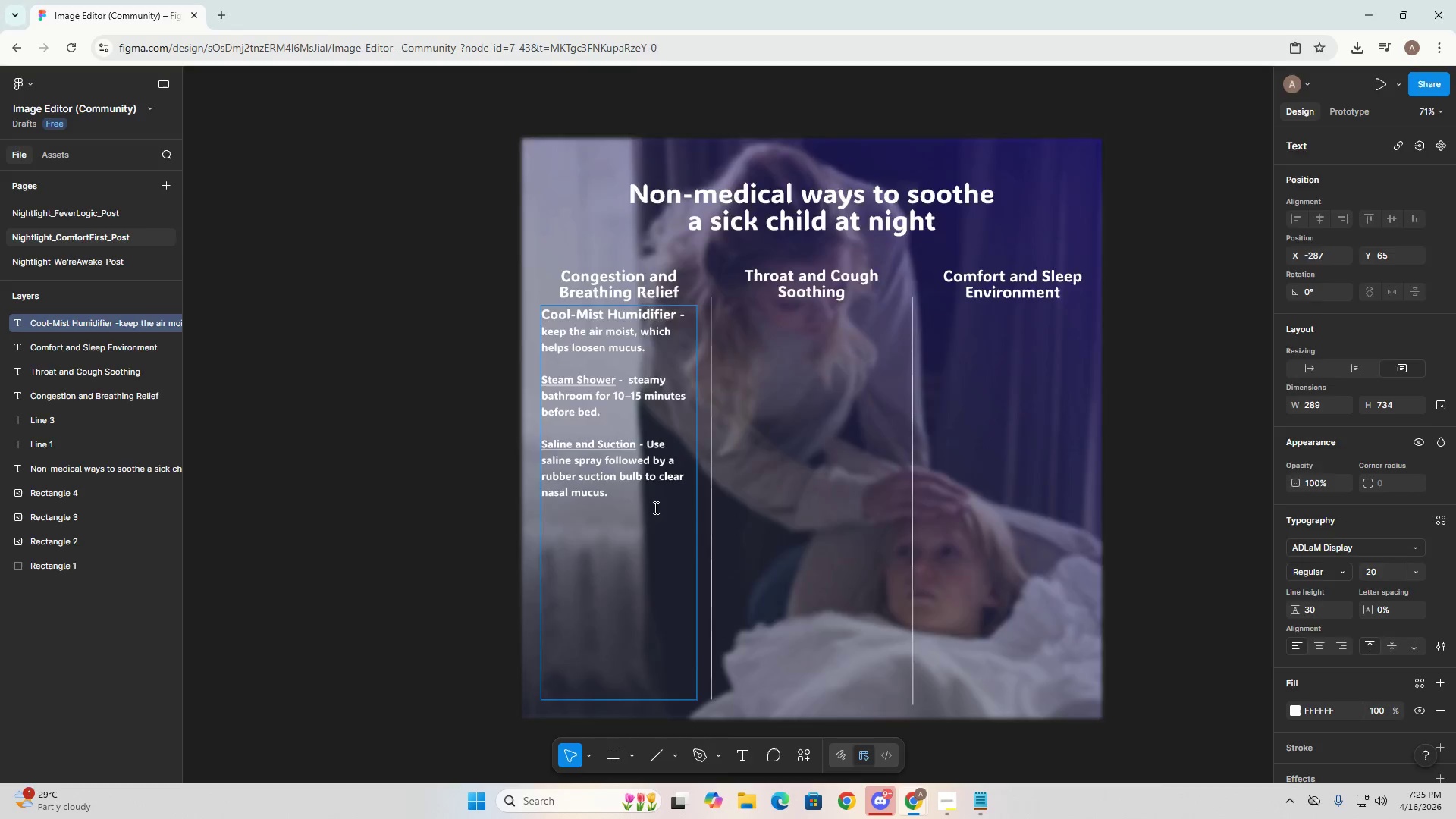 
key(Alt+Tab)
 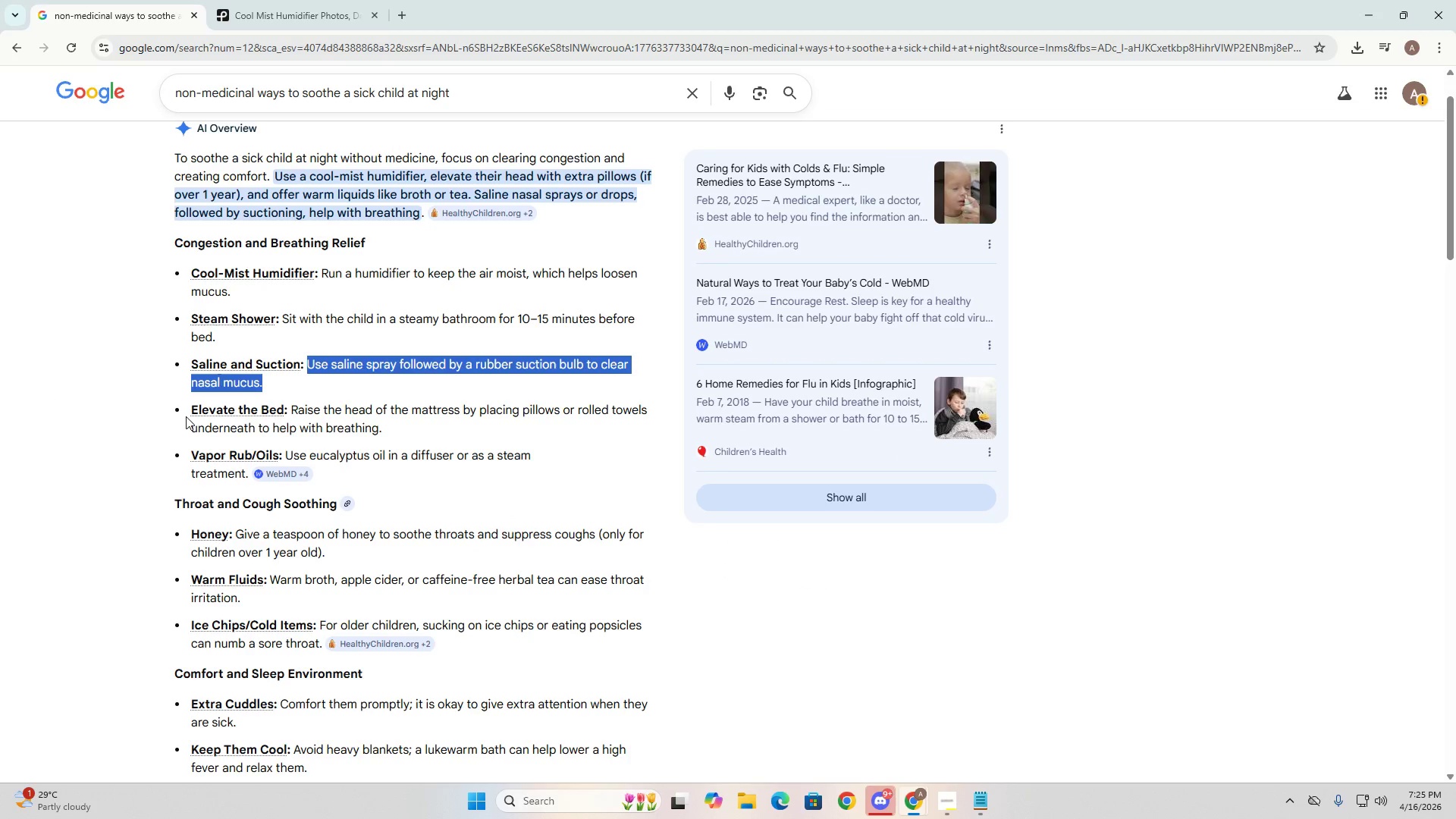 
left_click_drag(start_coordinate=[188, 414], to_coordinate=[411, 426])
 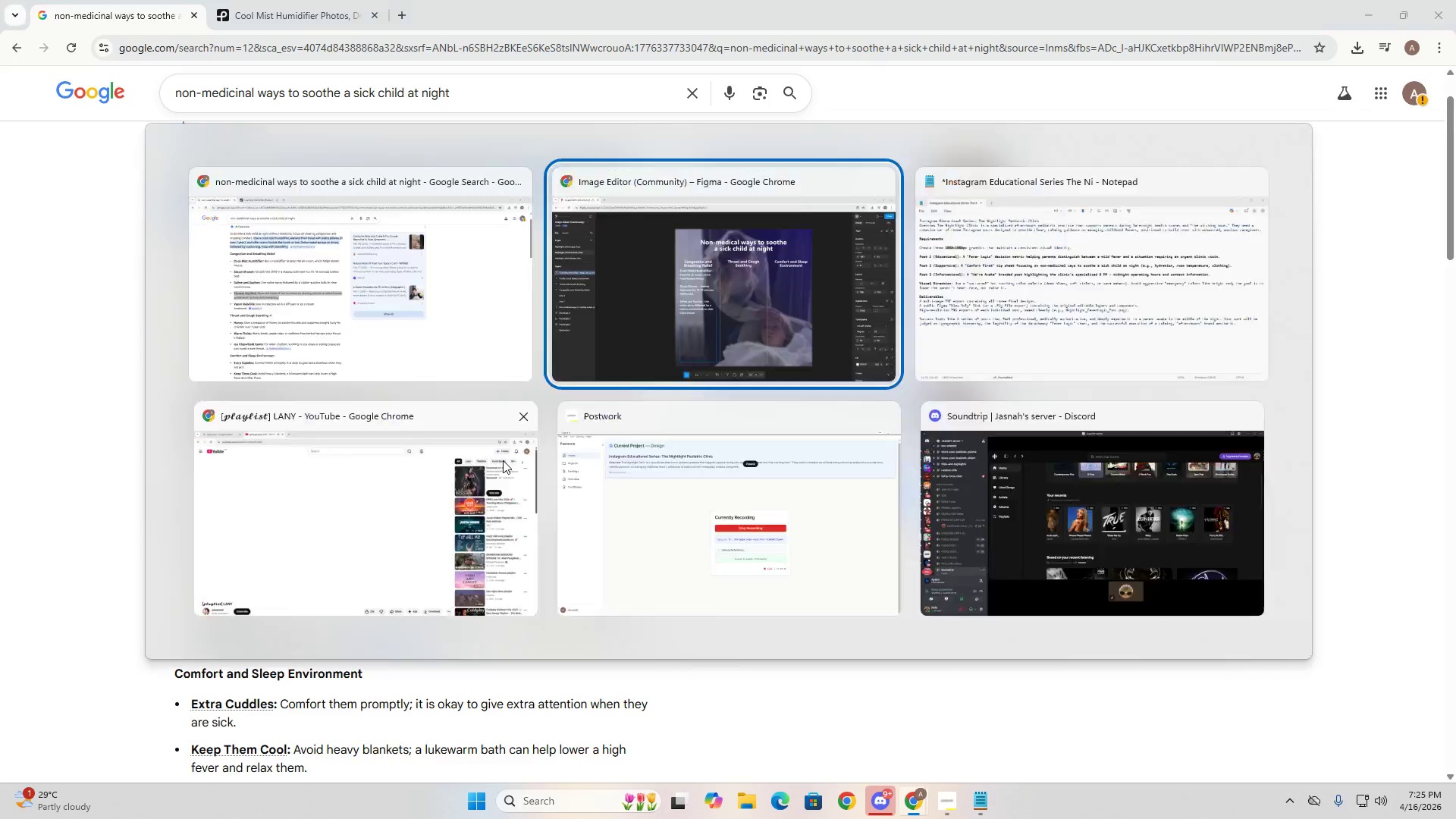 
key(Control+ControlLeft)
 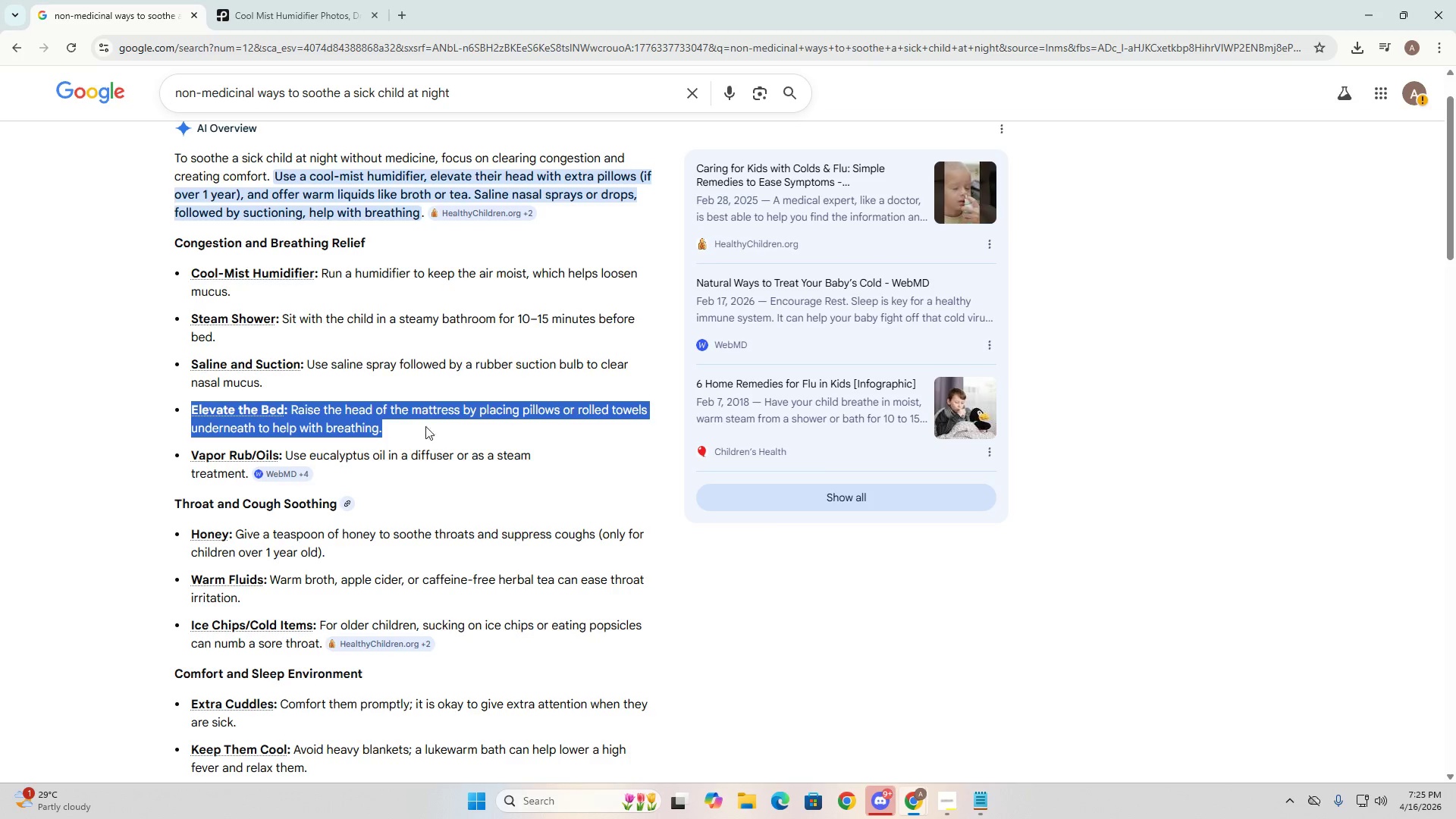 
key(Control+C)
 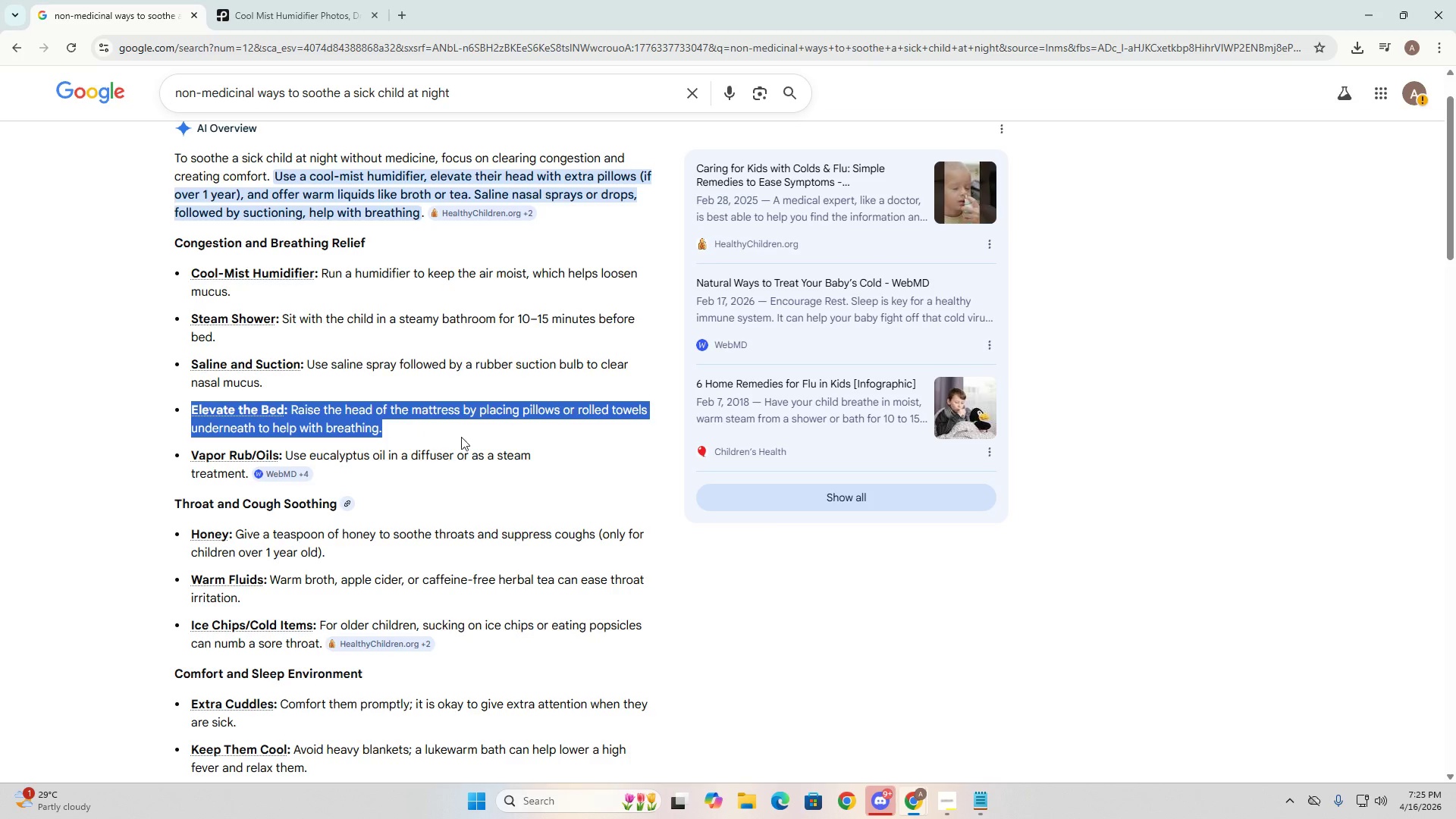 
key(Alt+AltLeft)
 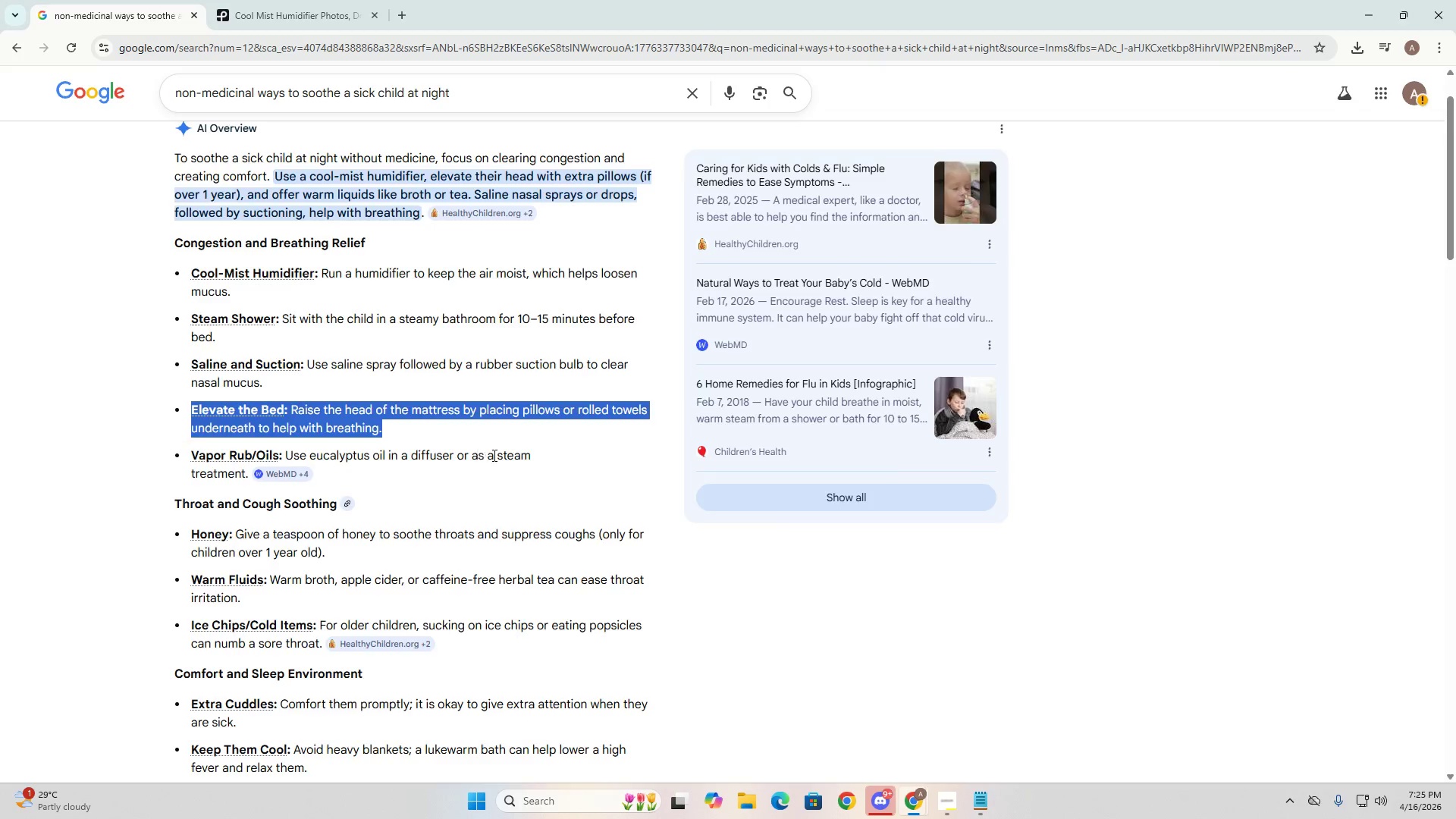 
key(Alt+Tab)
 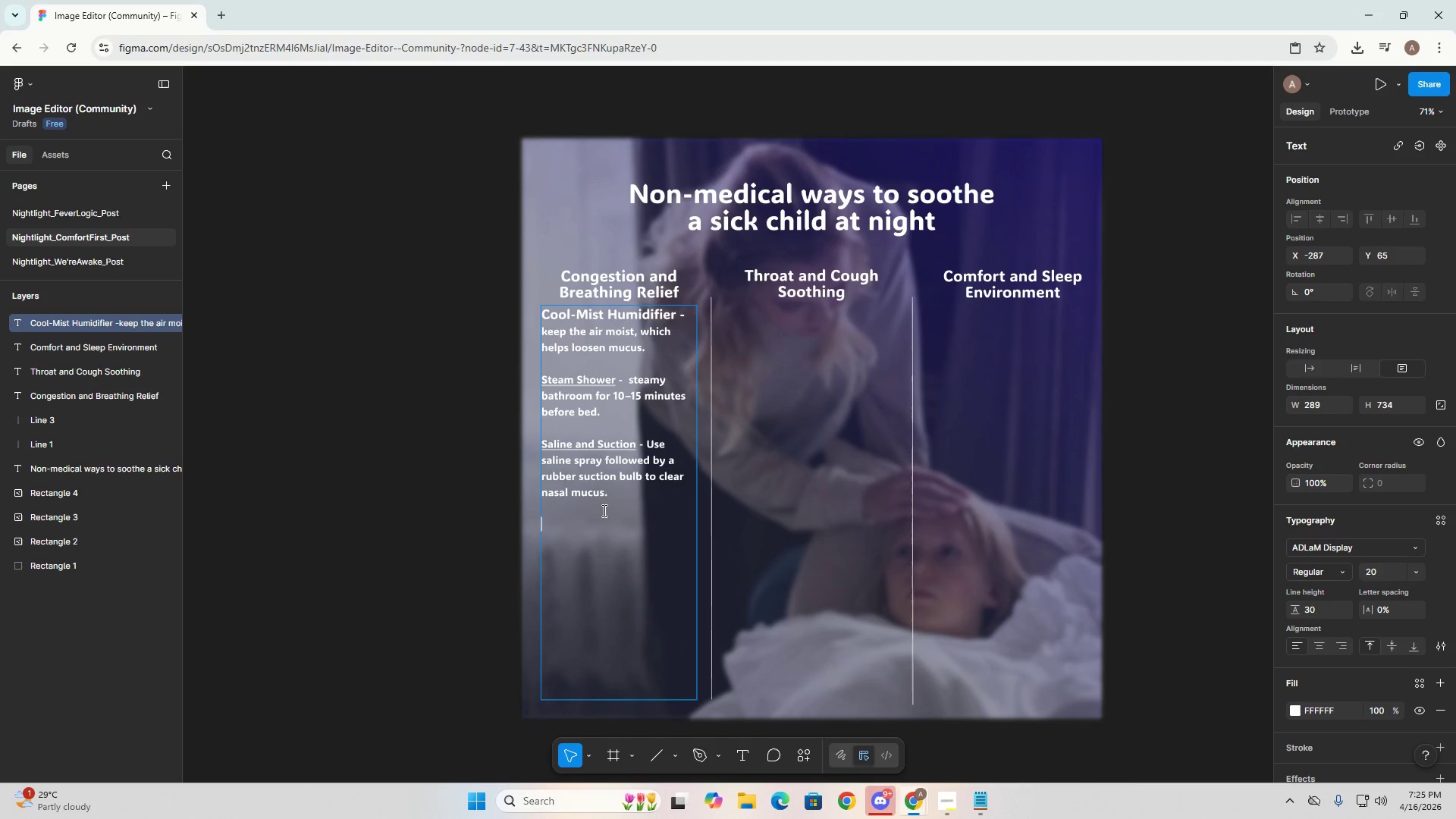 
left_click([584, 519])
 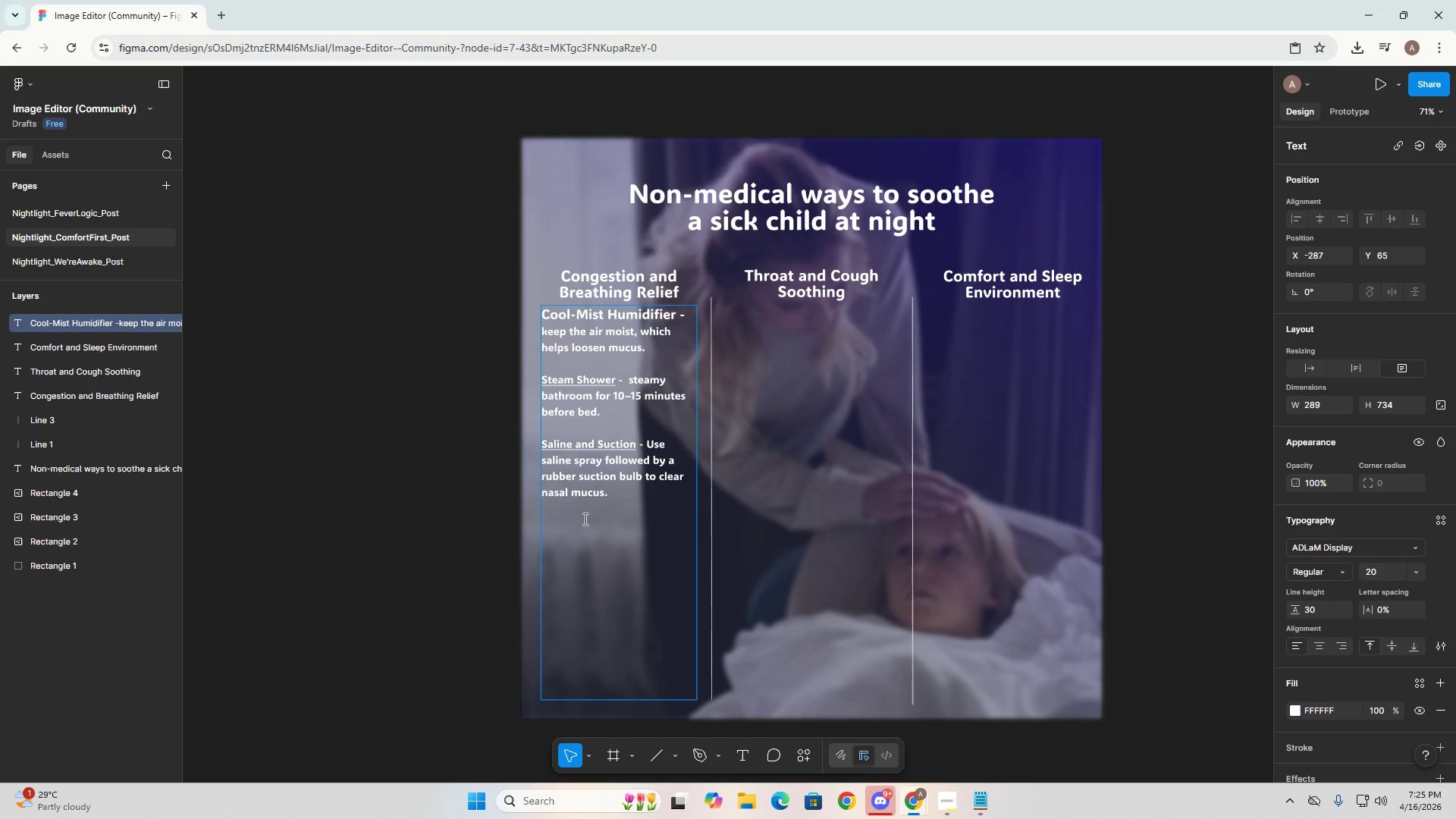 
key(Control+ControlLeft)
 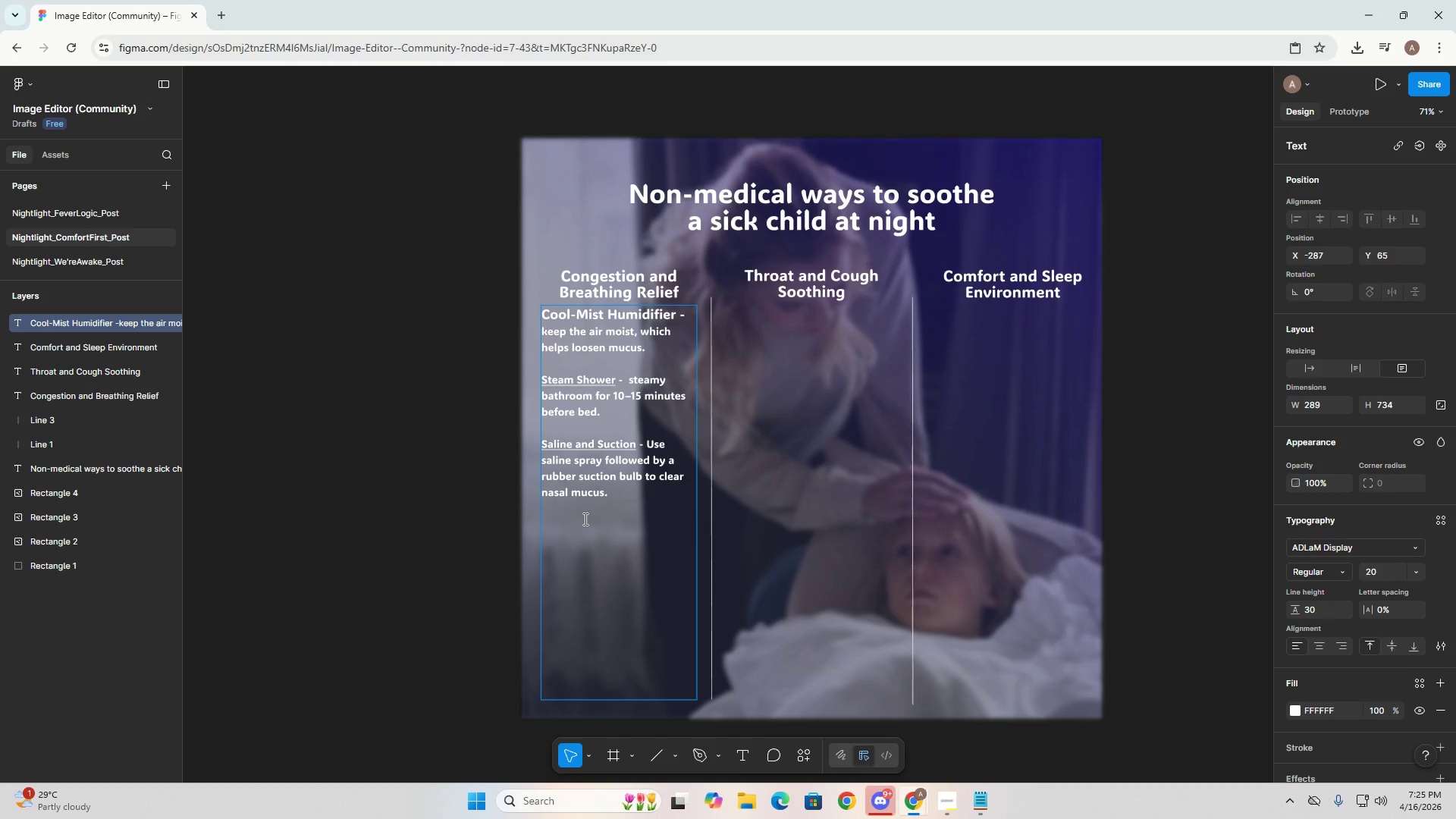 
key(Control+V)
 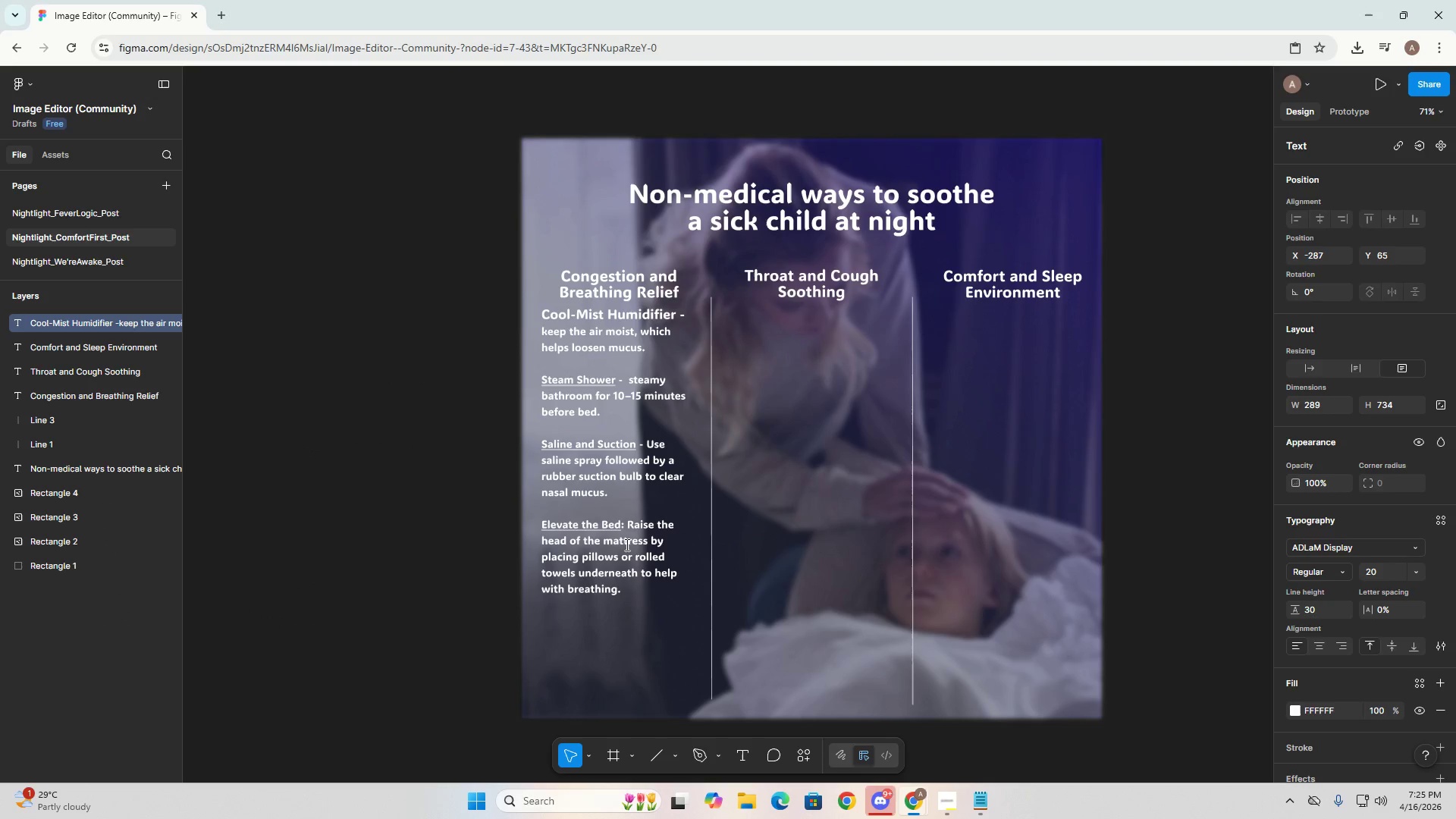 
left_click([626, 527])
 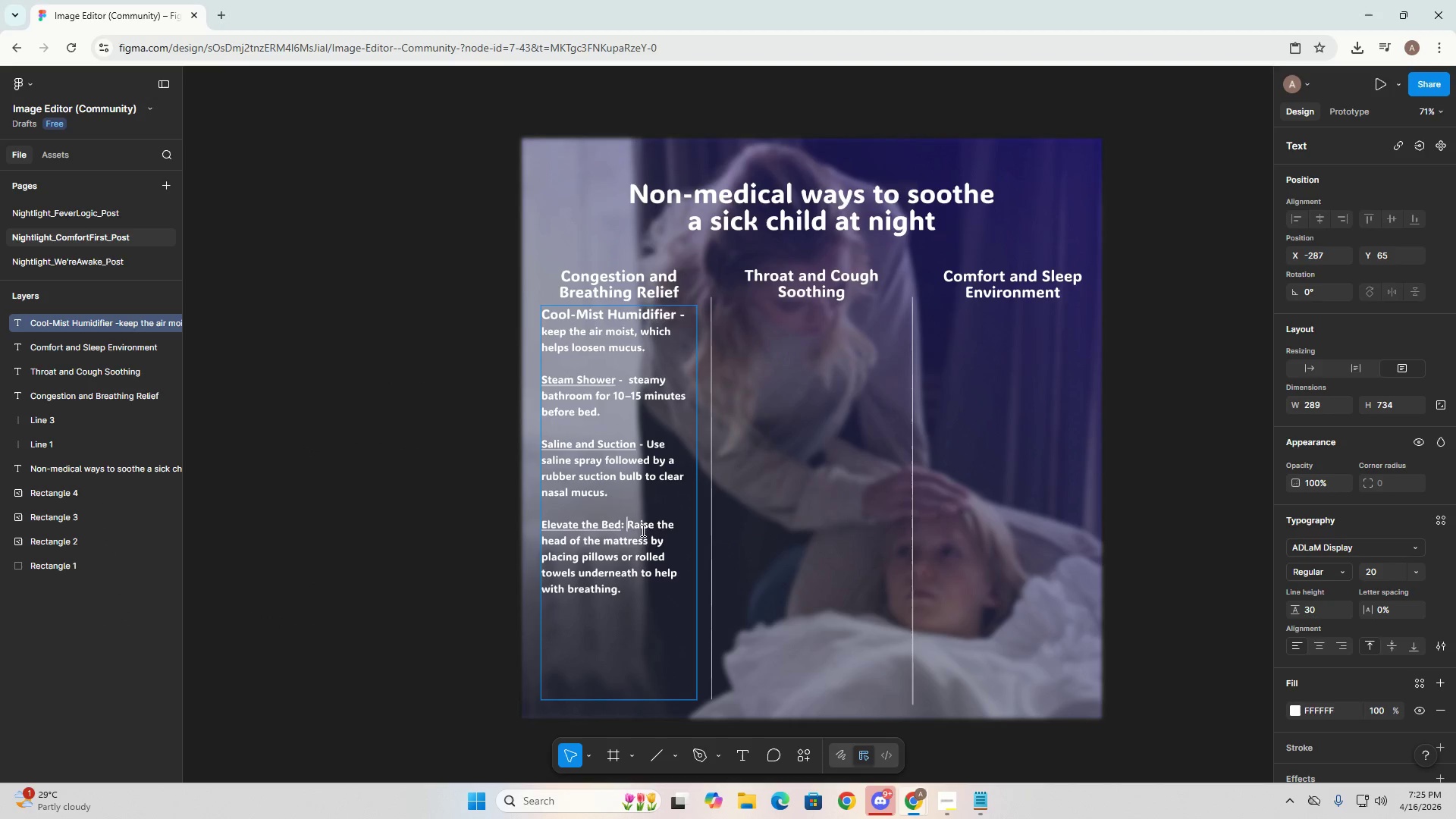 
left_click([600, 522])
 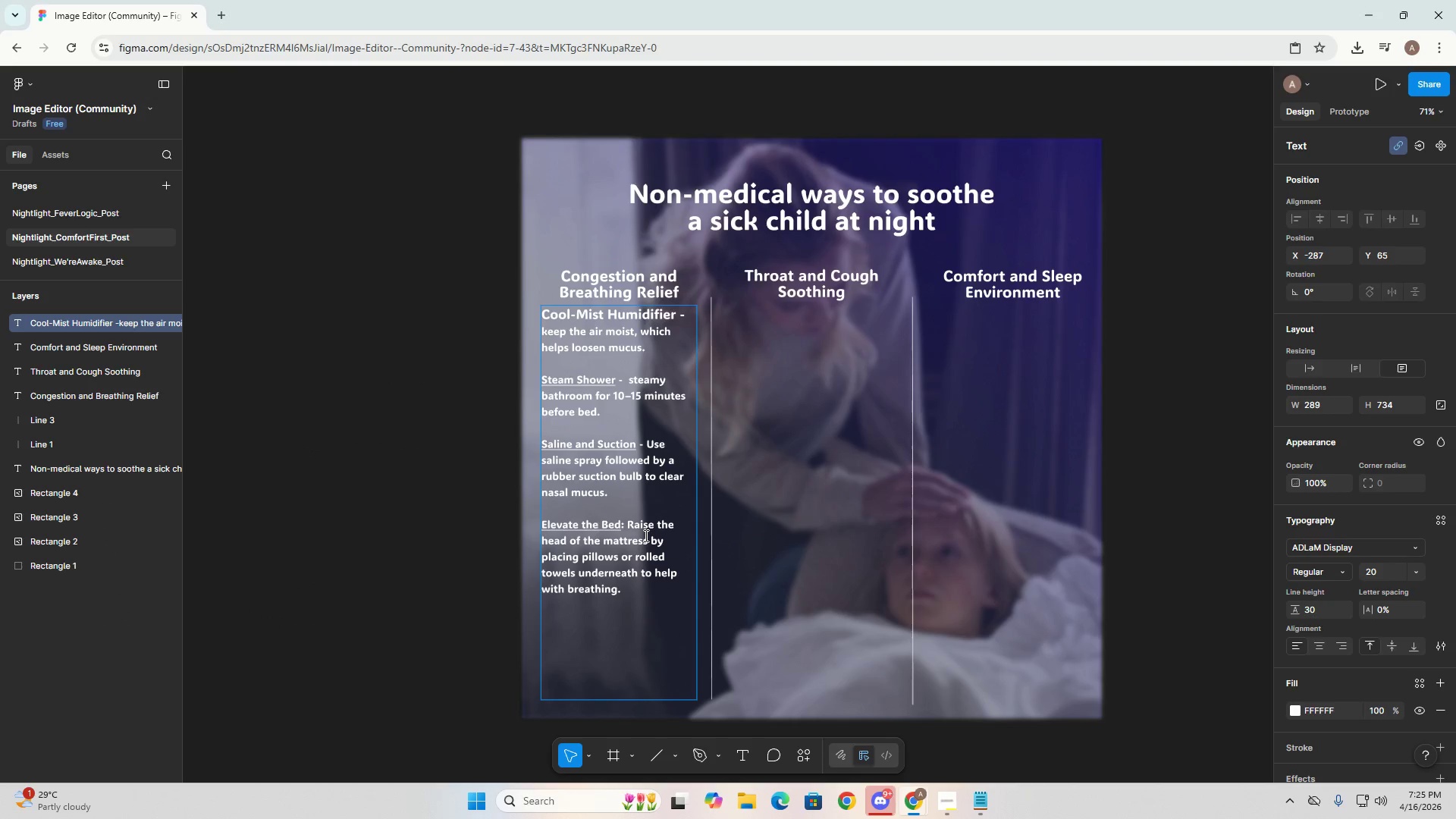 
hold_key(key=Backspace, duration=0.59)
 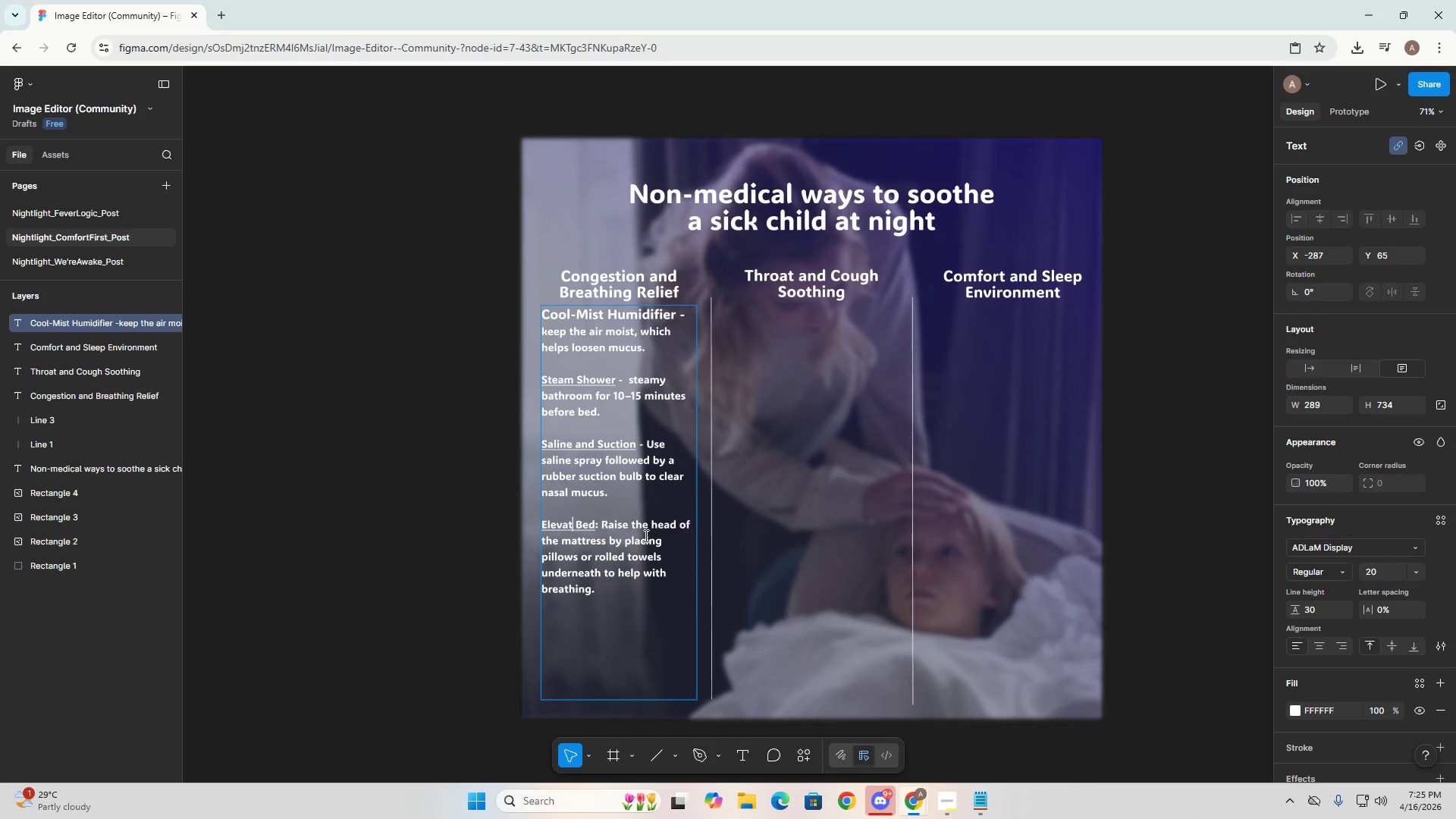 
key(Backspace)
type(ed)
 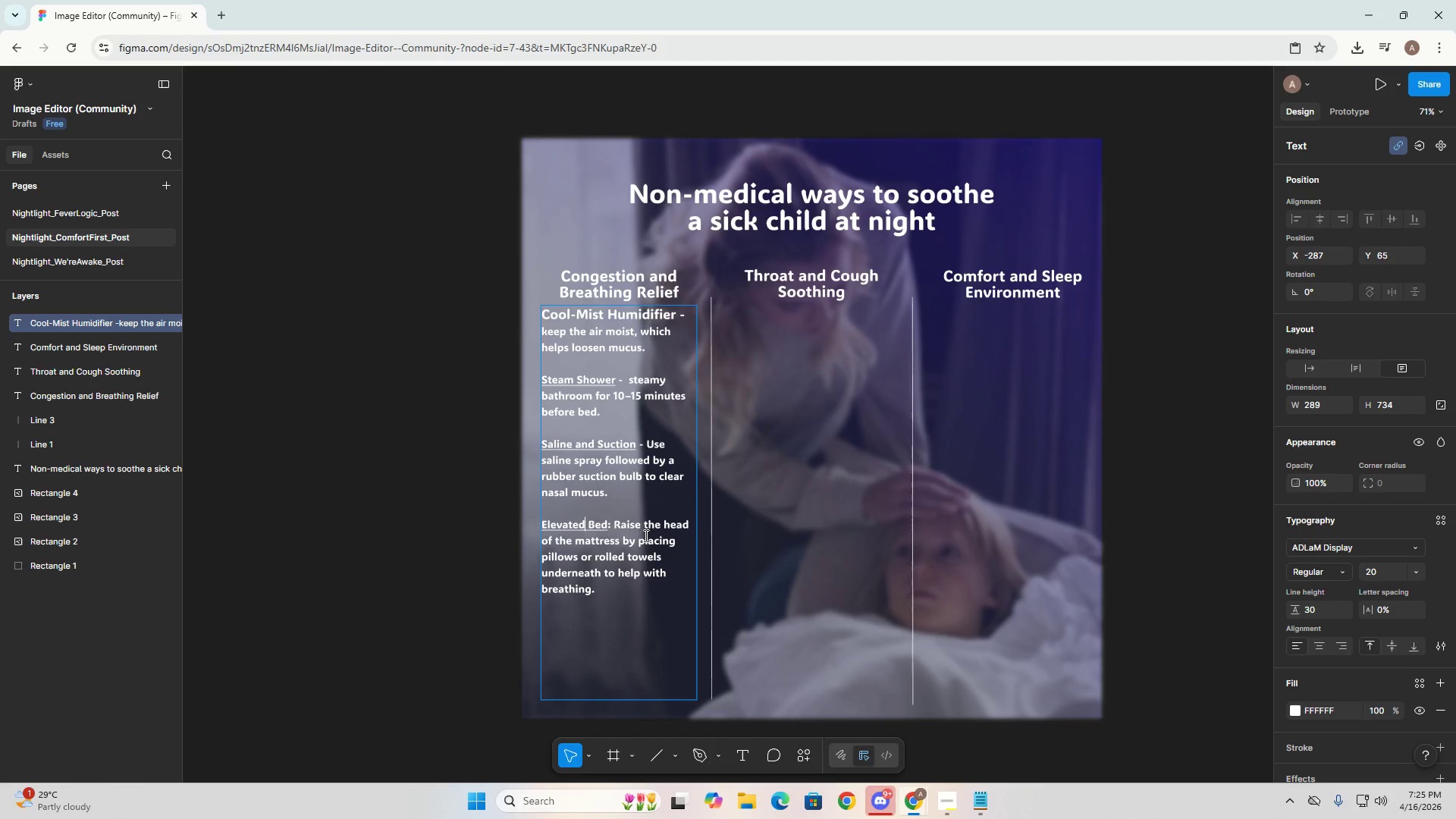 
left_click([617, 576])
 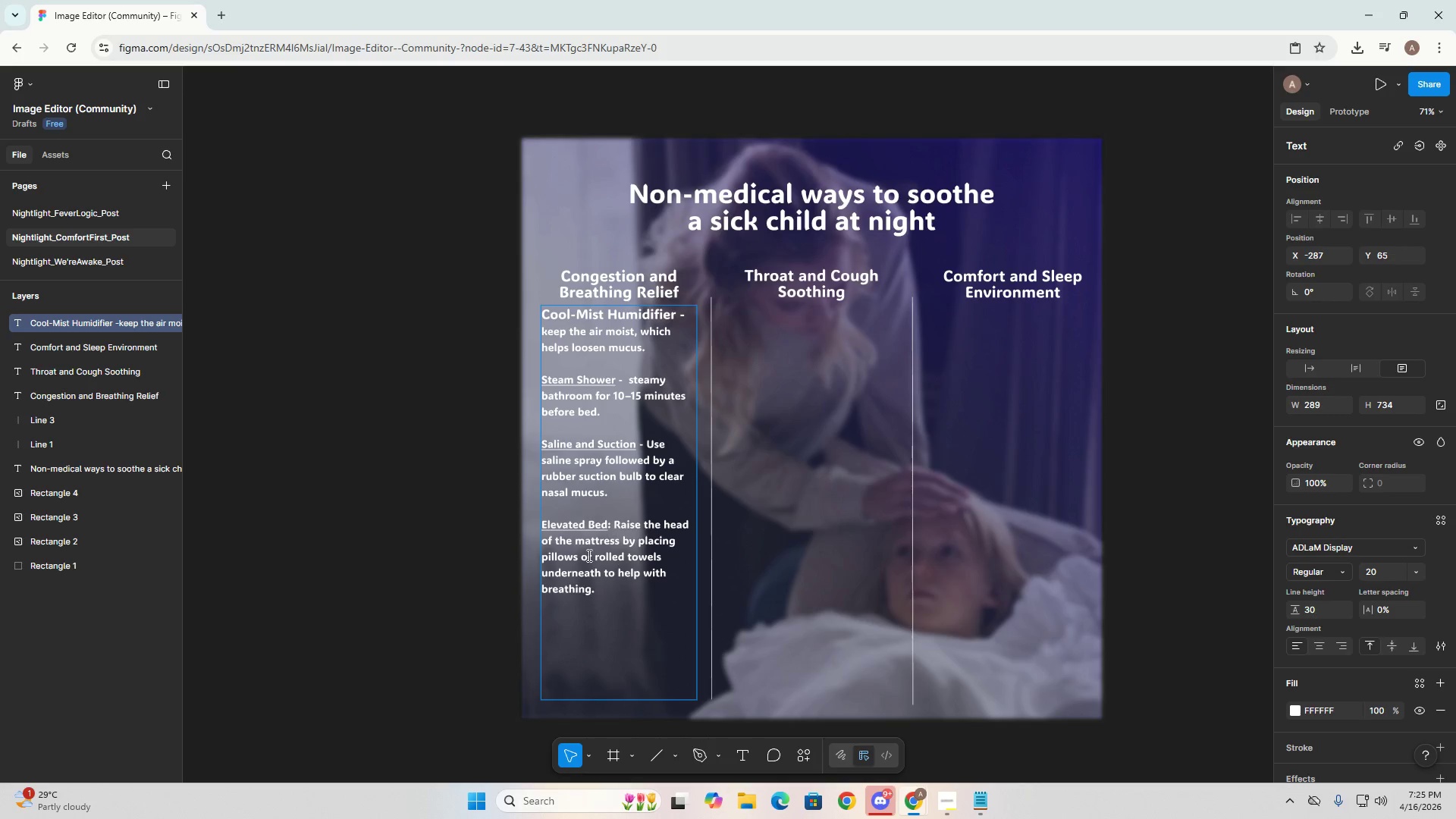 
left_click([595, 519])
 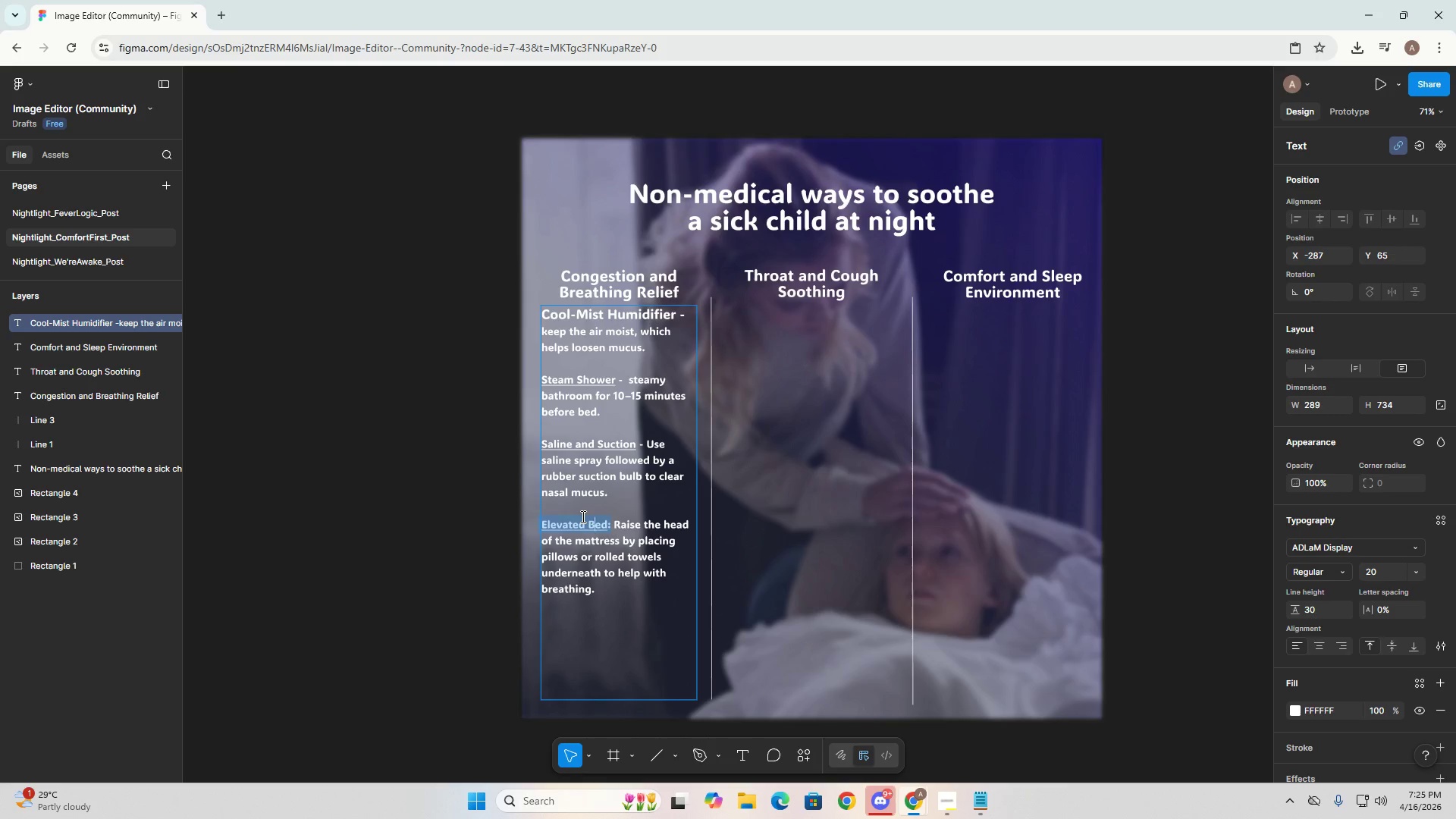 
left_click([588, 531])
 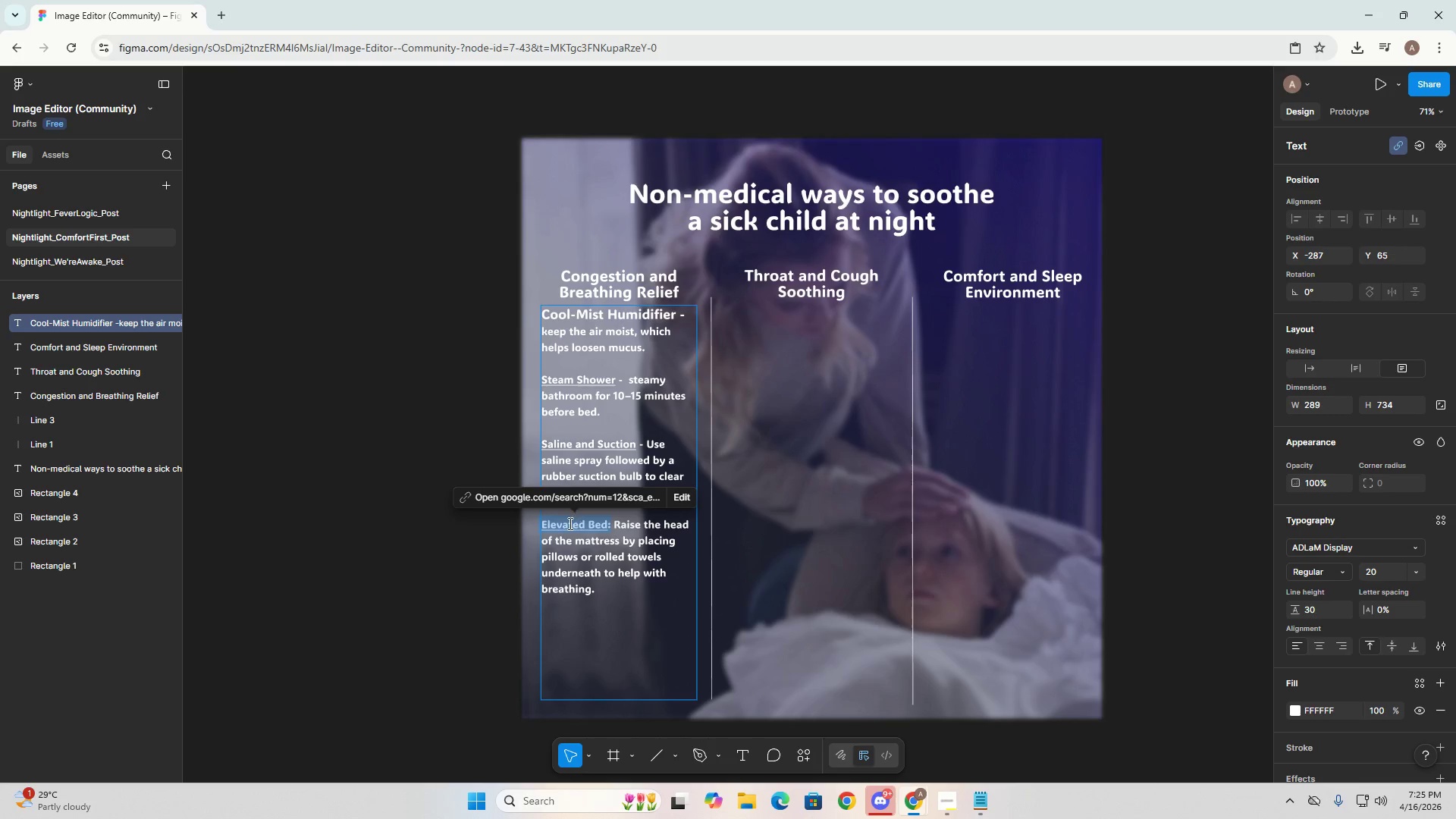 
double_click([590, 524])
 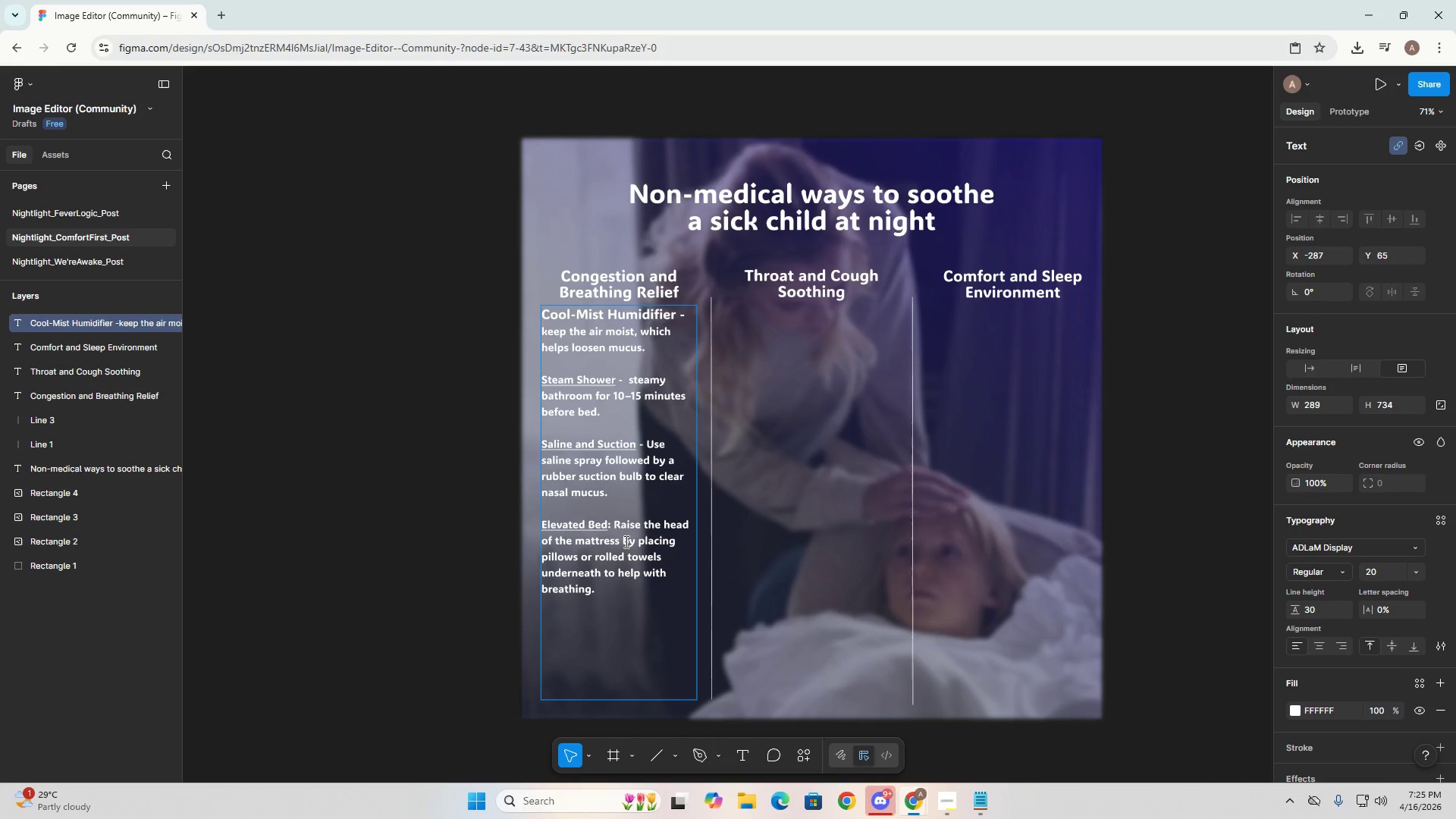 
wait(5.06)
 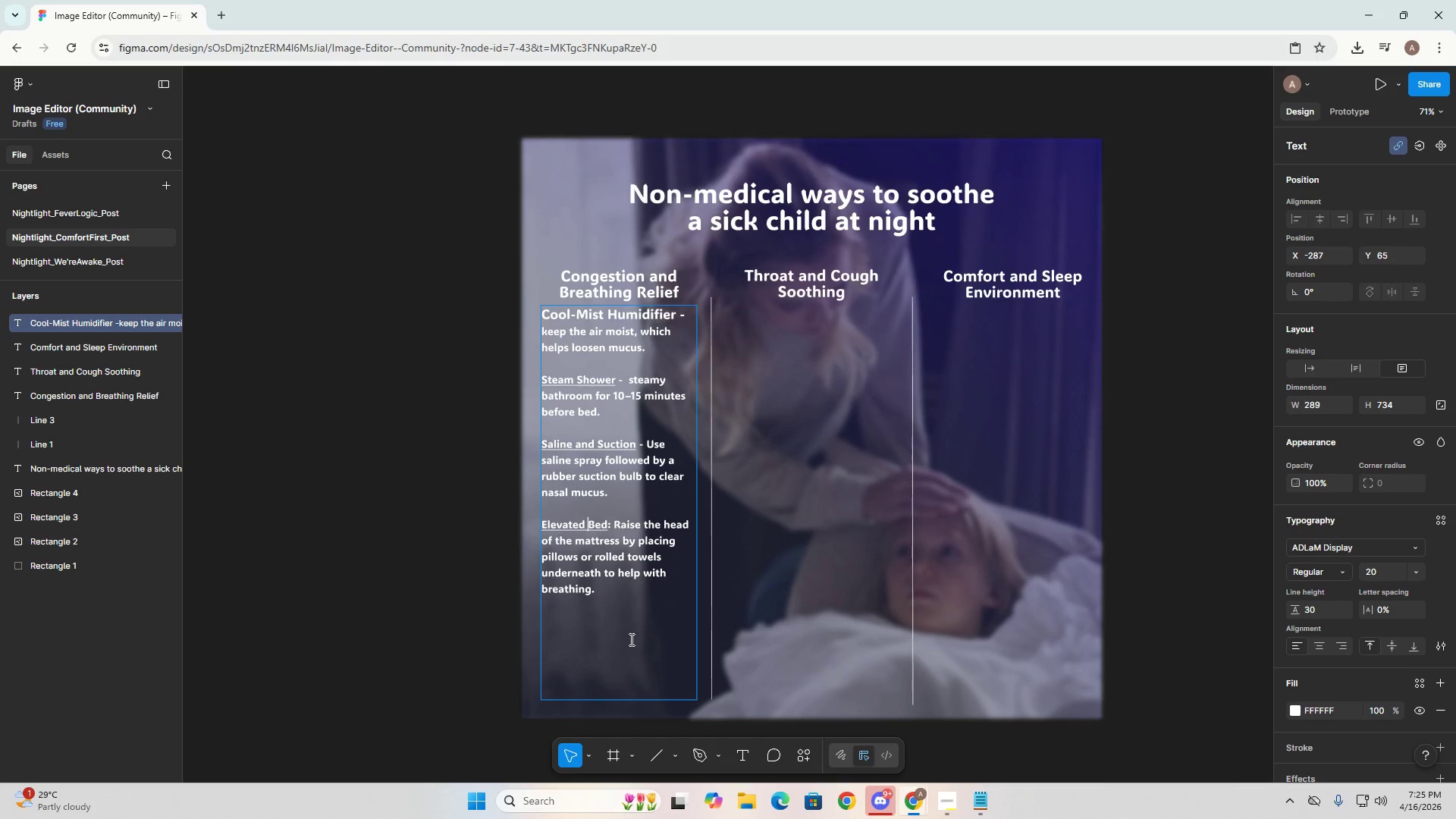 
key(Alt+AltLeft)
 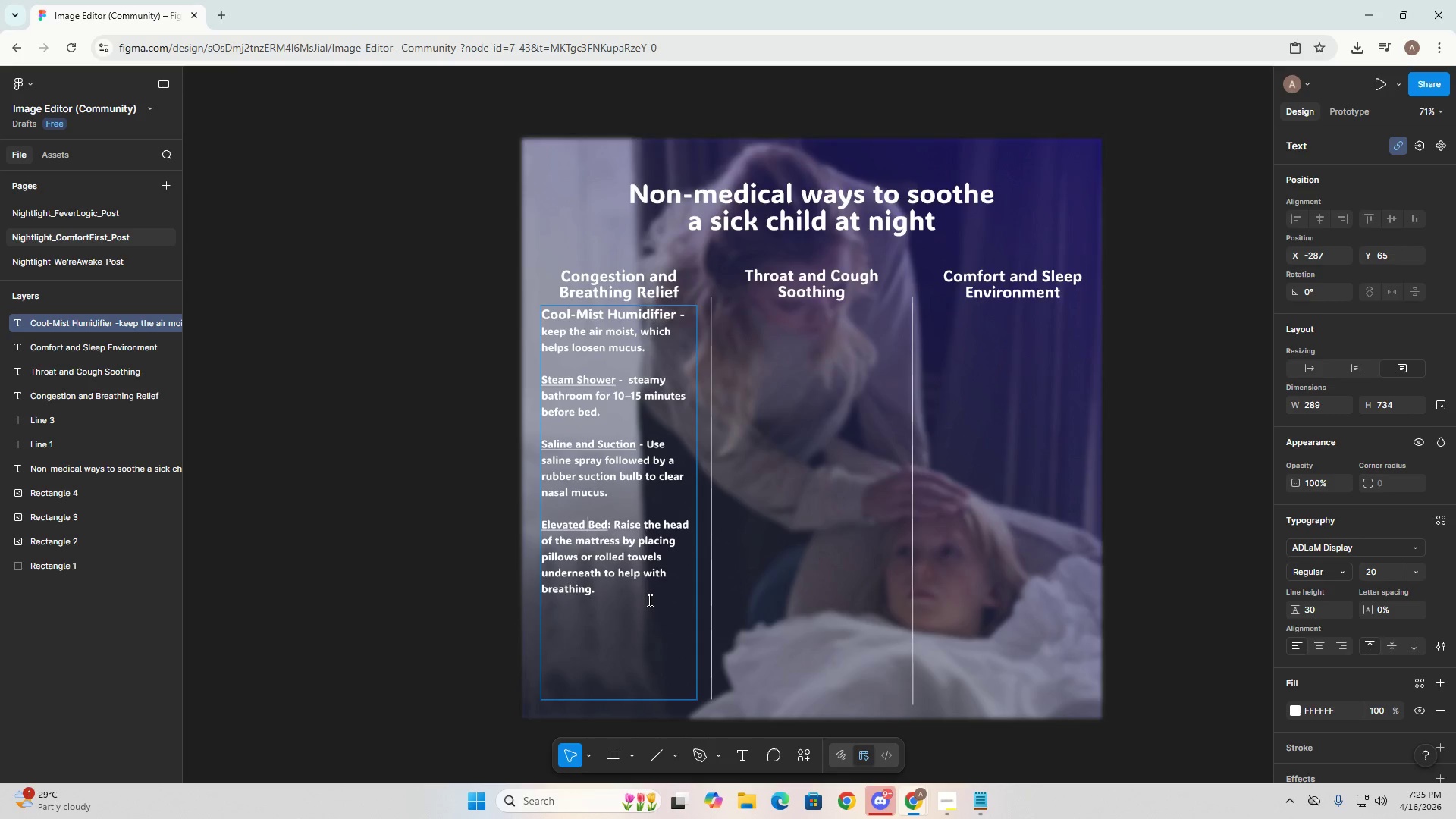 
key(Alt+Tab)
 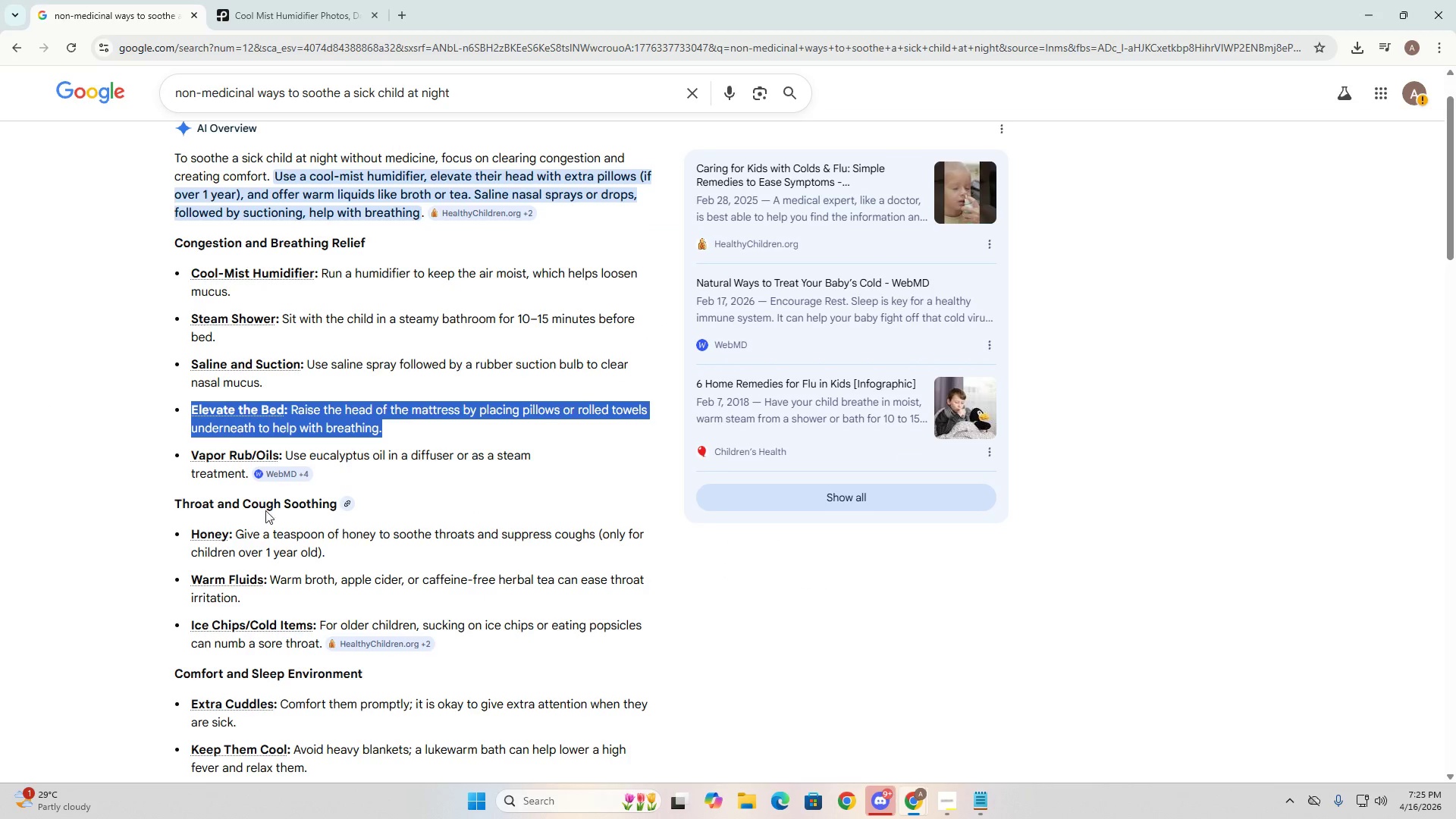 
key(Alt+AltLeft)
 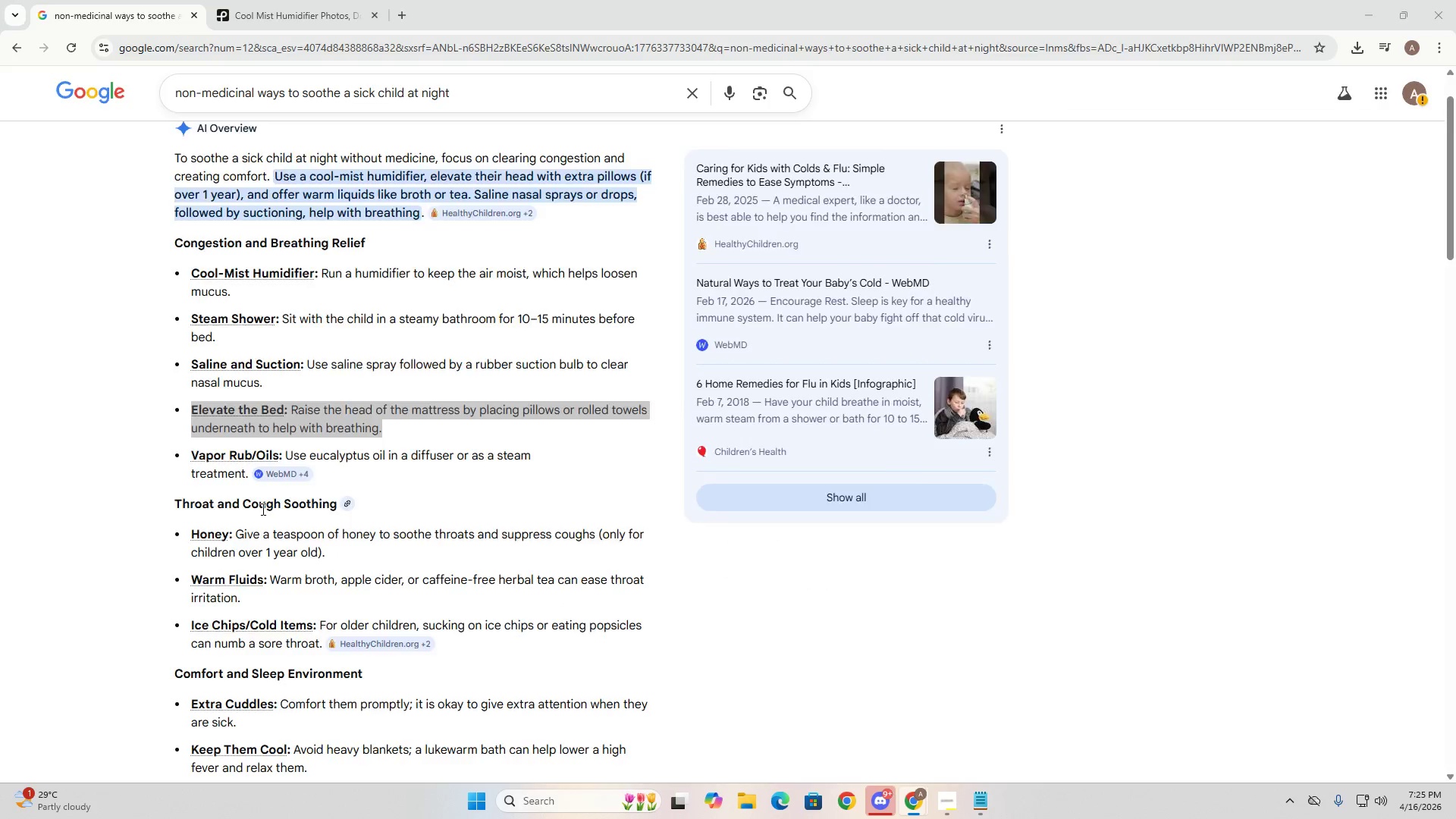 
key(Alt+Tab)
 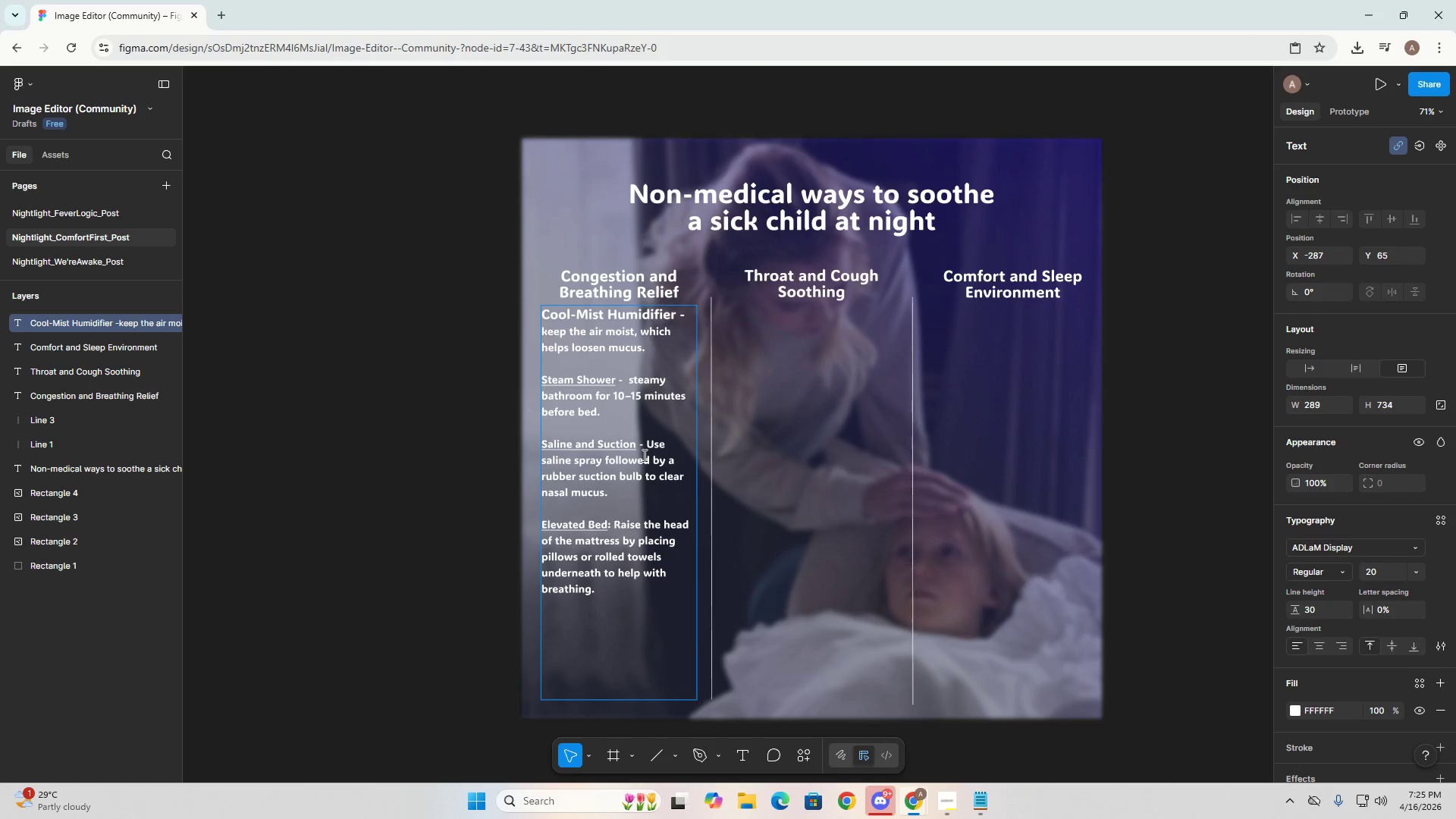 
left_click([643, 444])
 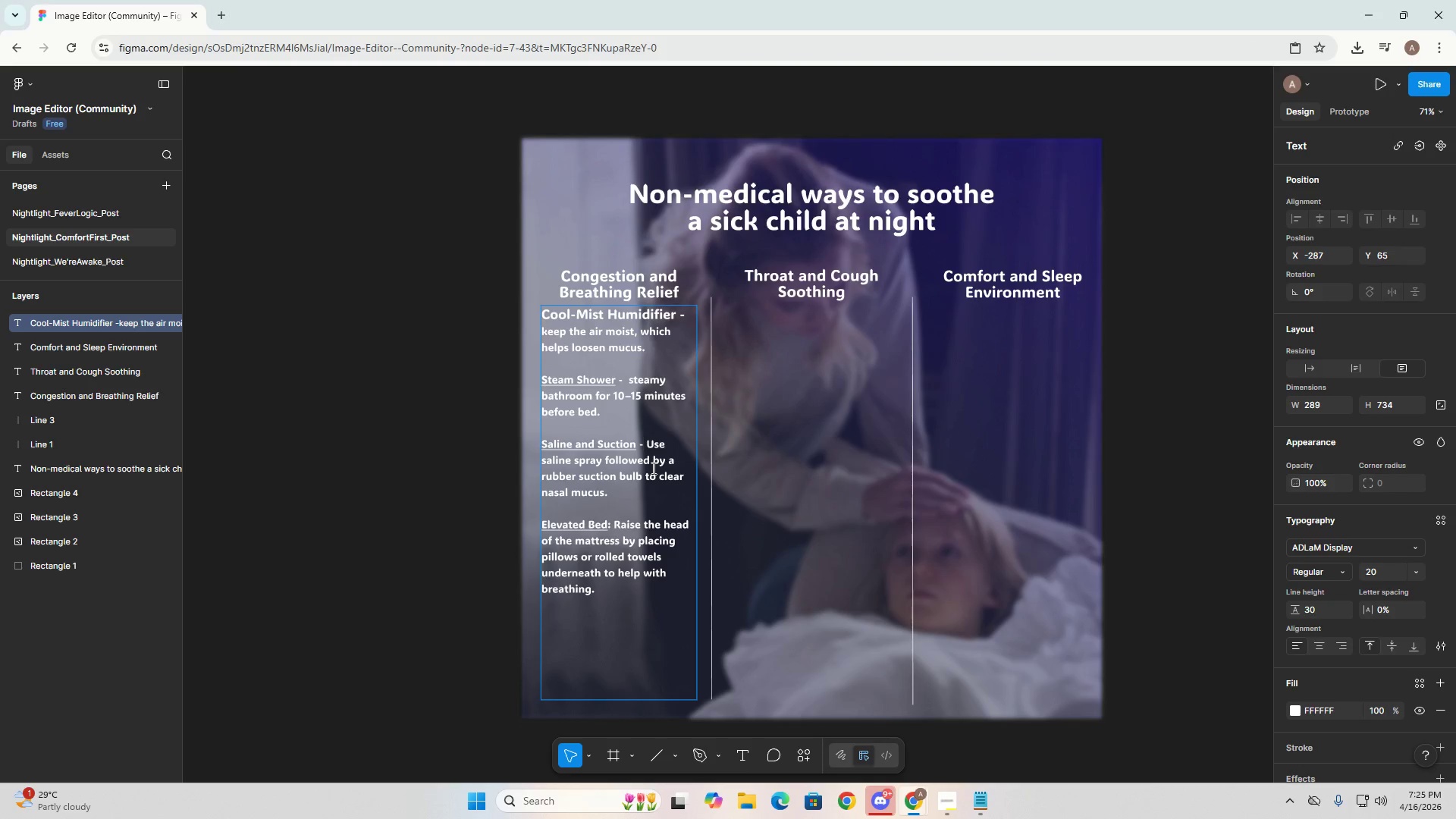 
key(Backspace)
 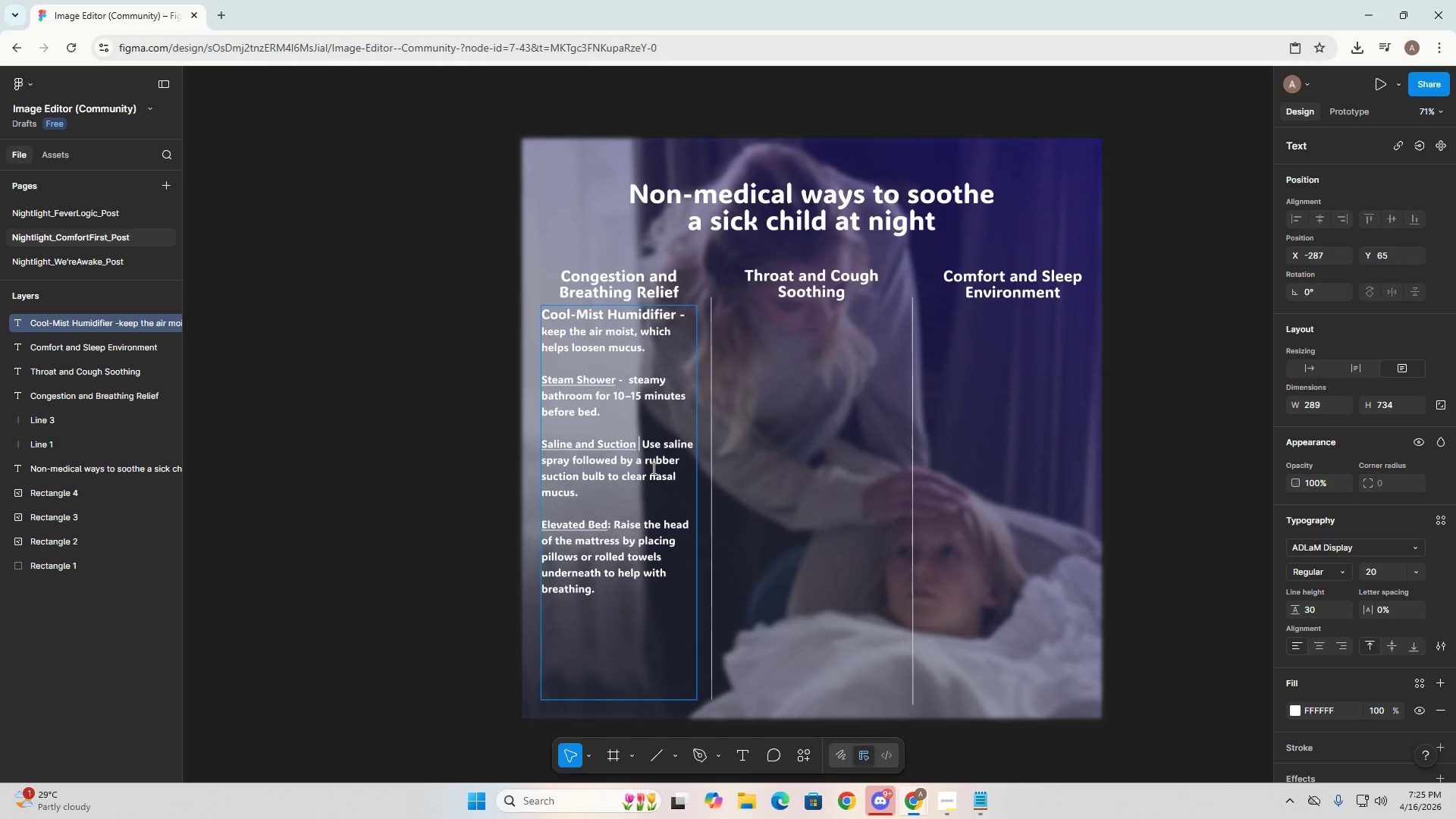 
key(Backspace)
 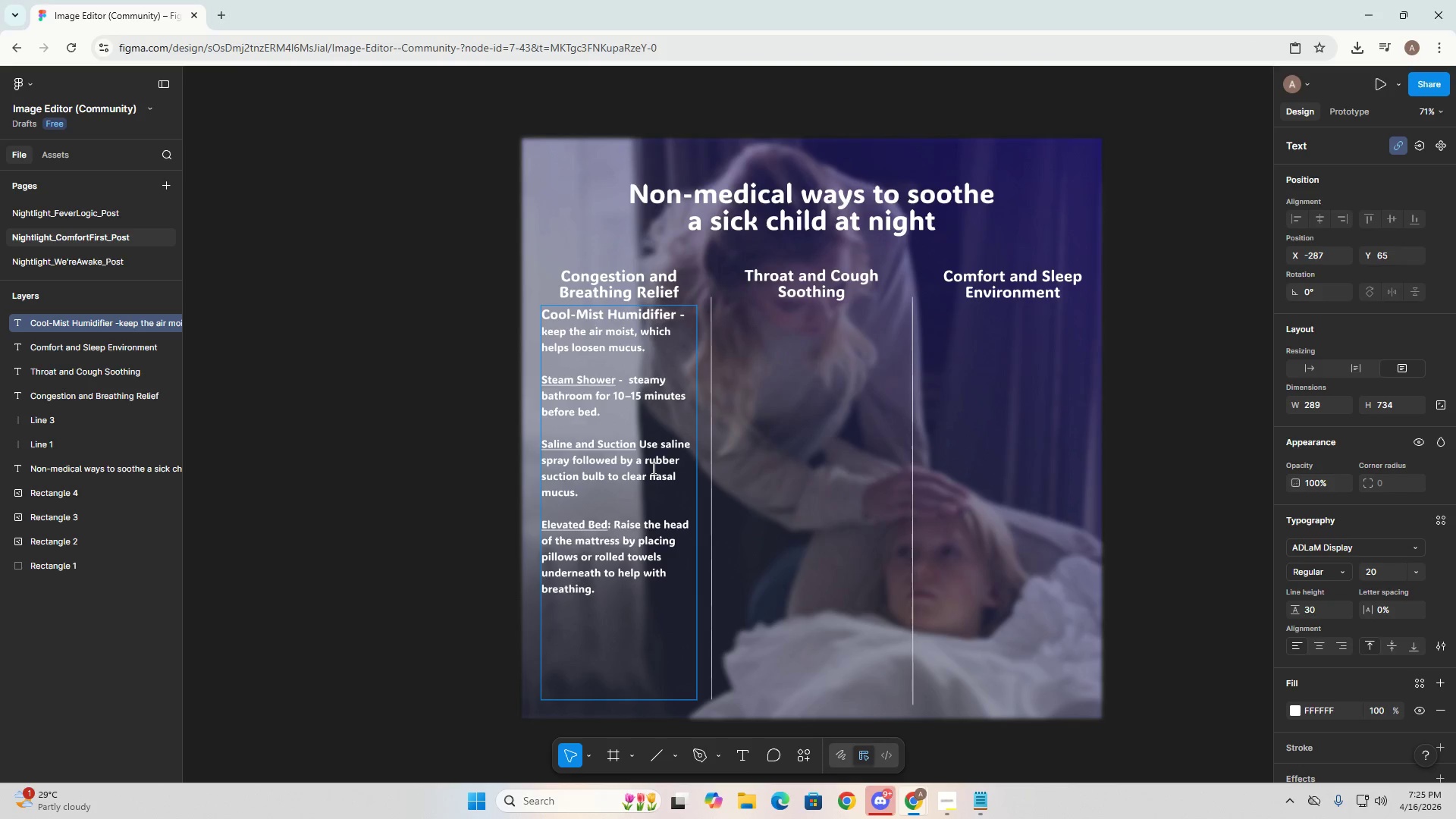 
key(Shift+Semicolon)
 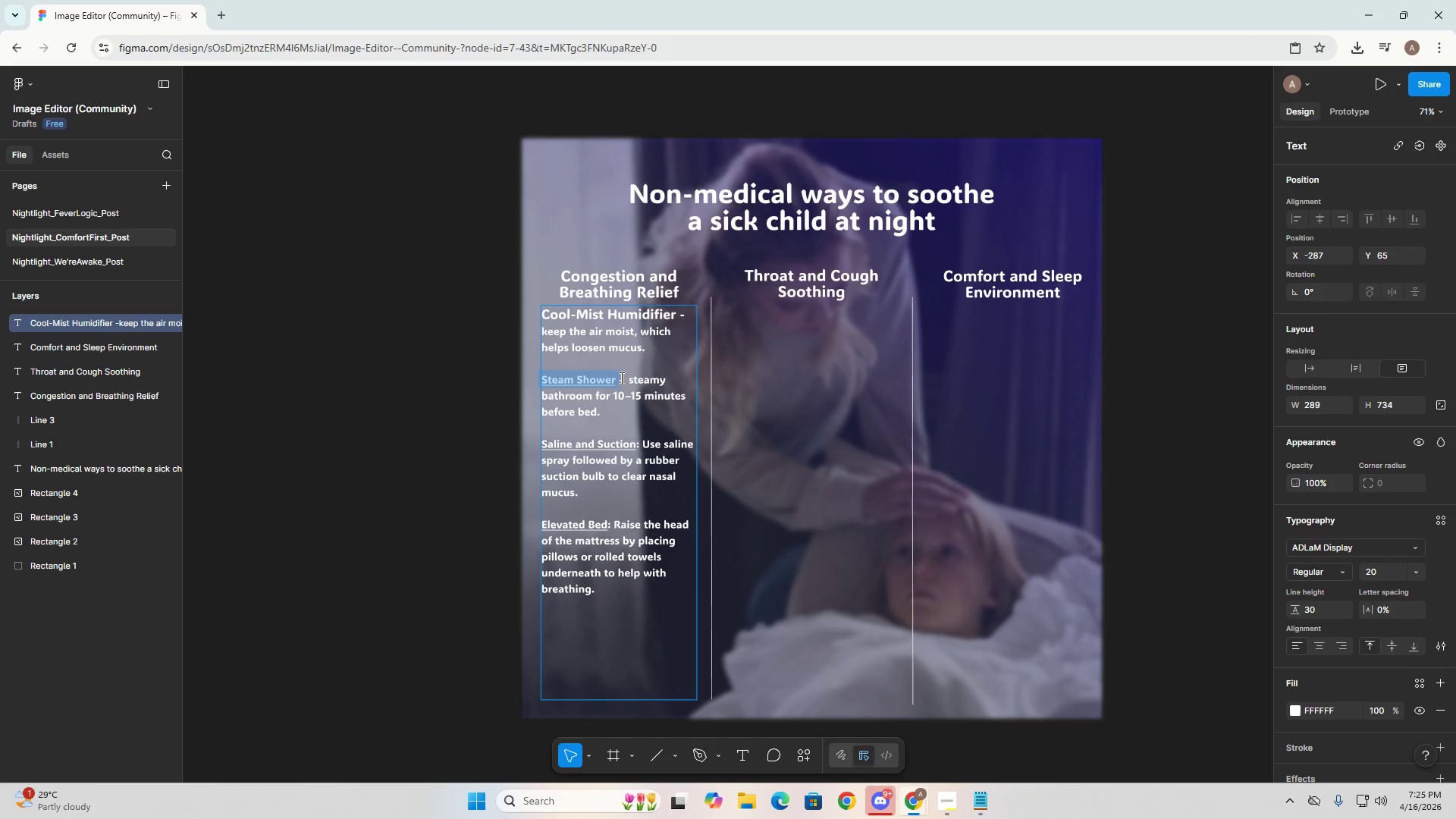 
left_click([622, 378])
 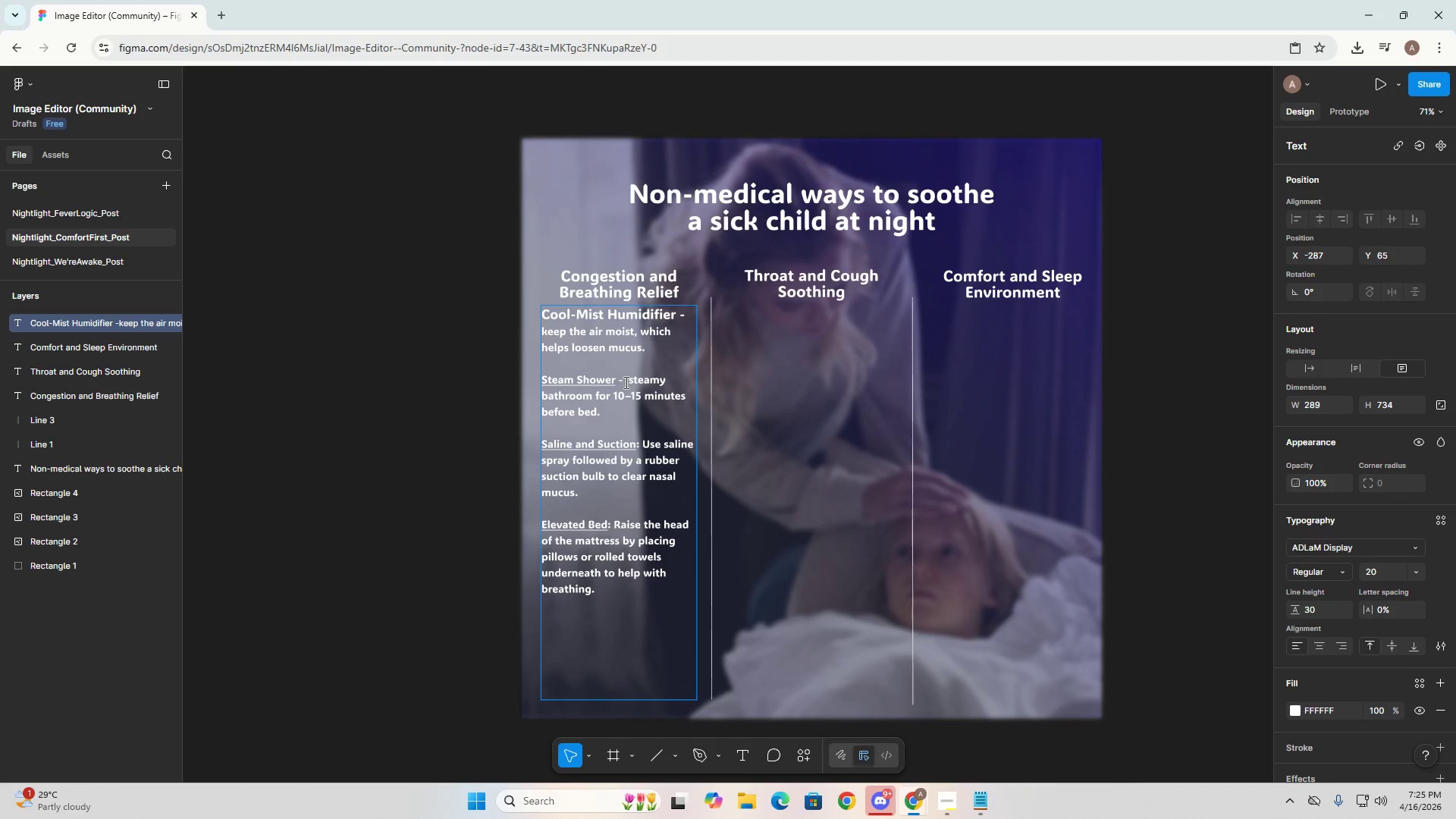 
key(Backspace)
 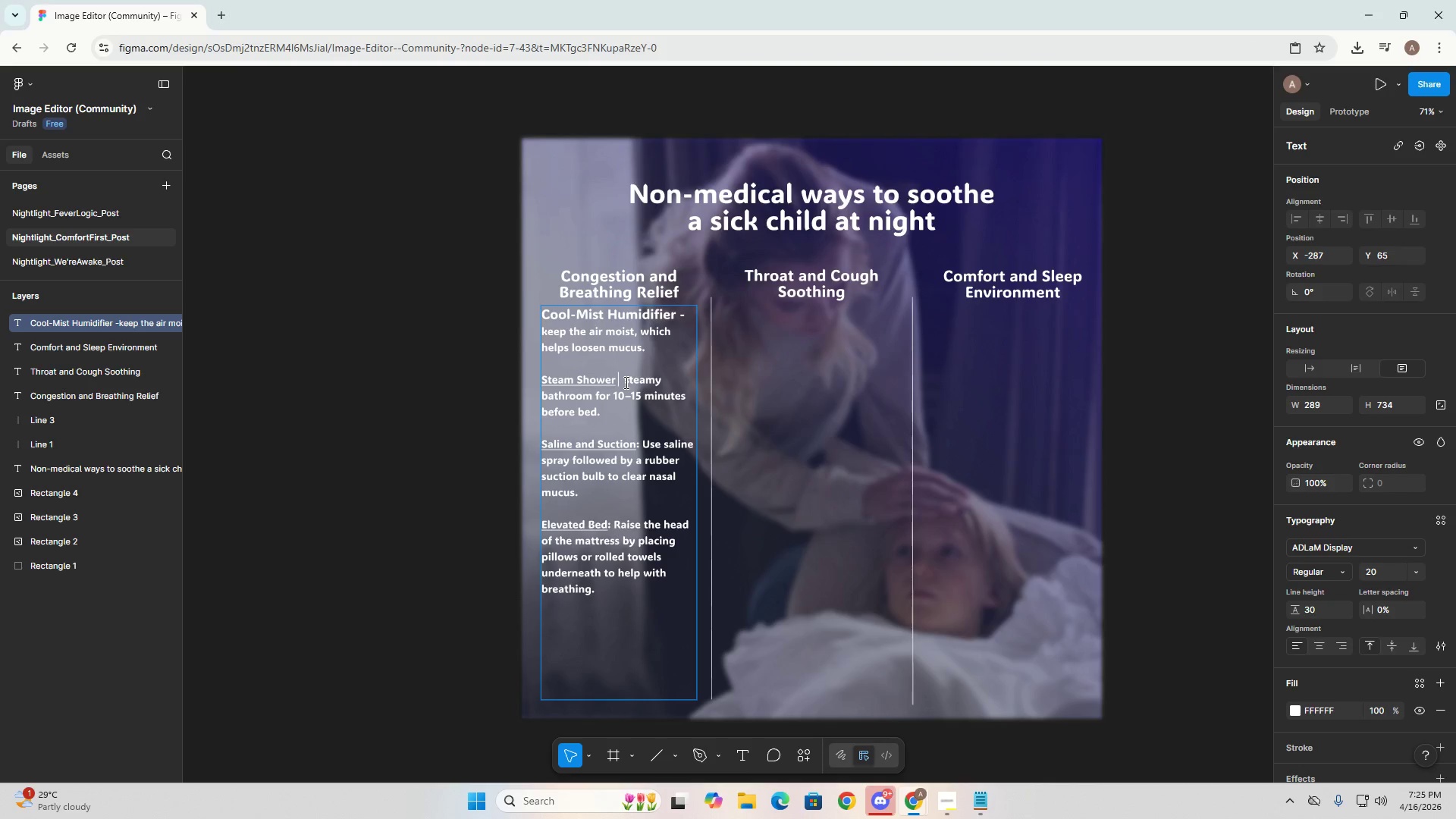 
key(Backspace)
 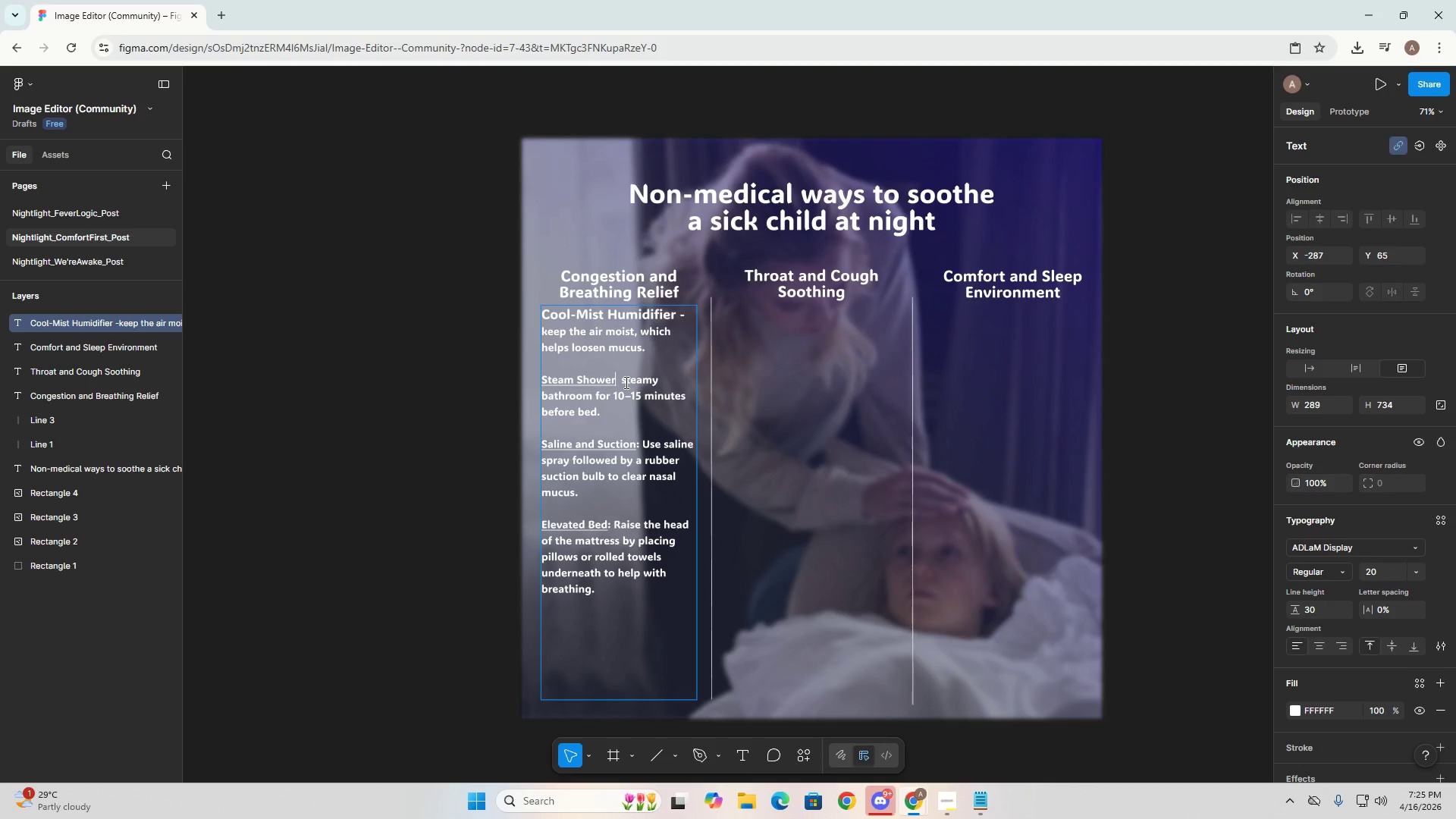 
key(Shift+ShiftRight)
 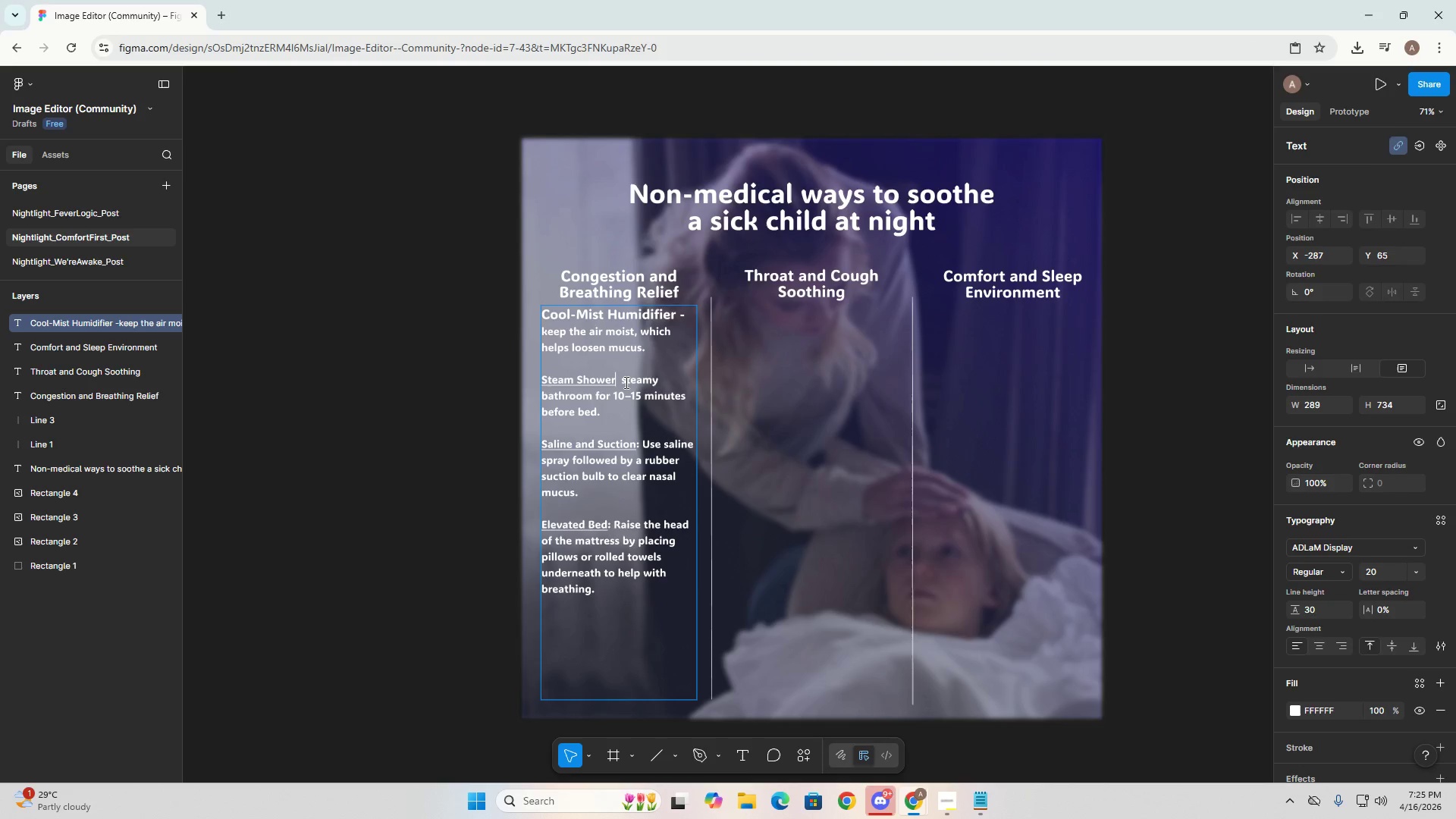 
key(Shift+Semicolon)
 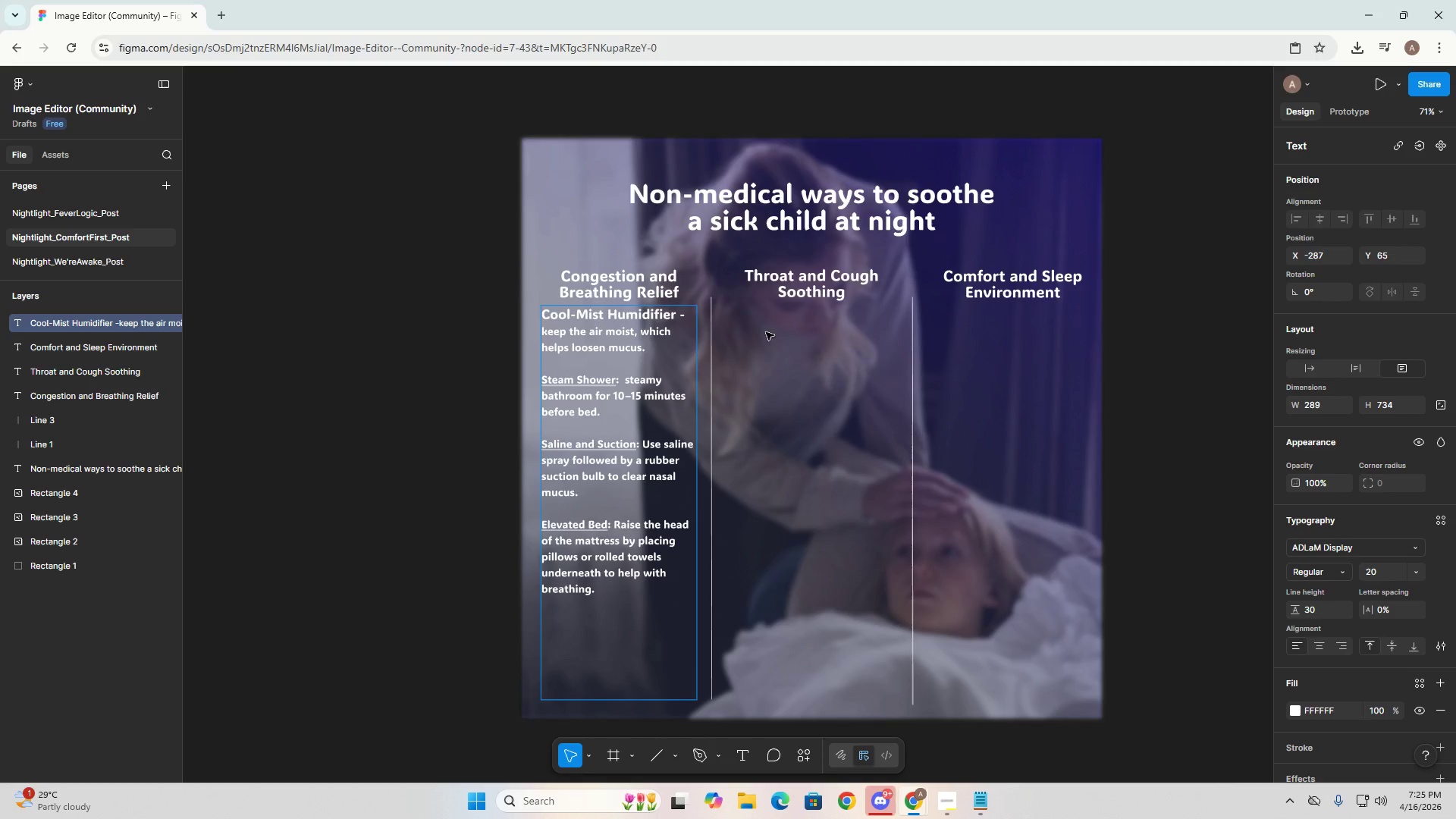 
left_click([687, 314])
 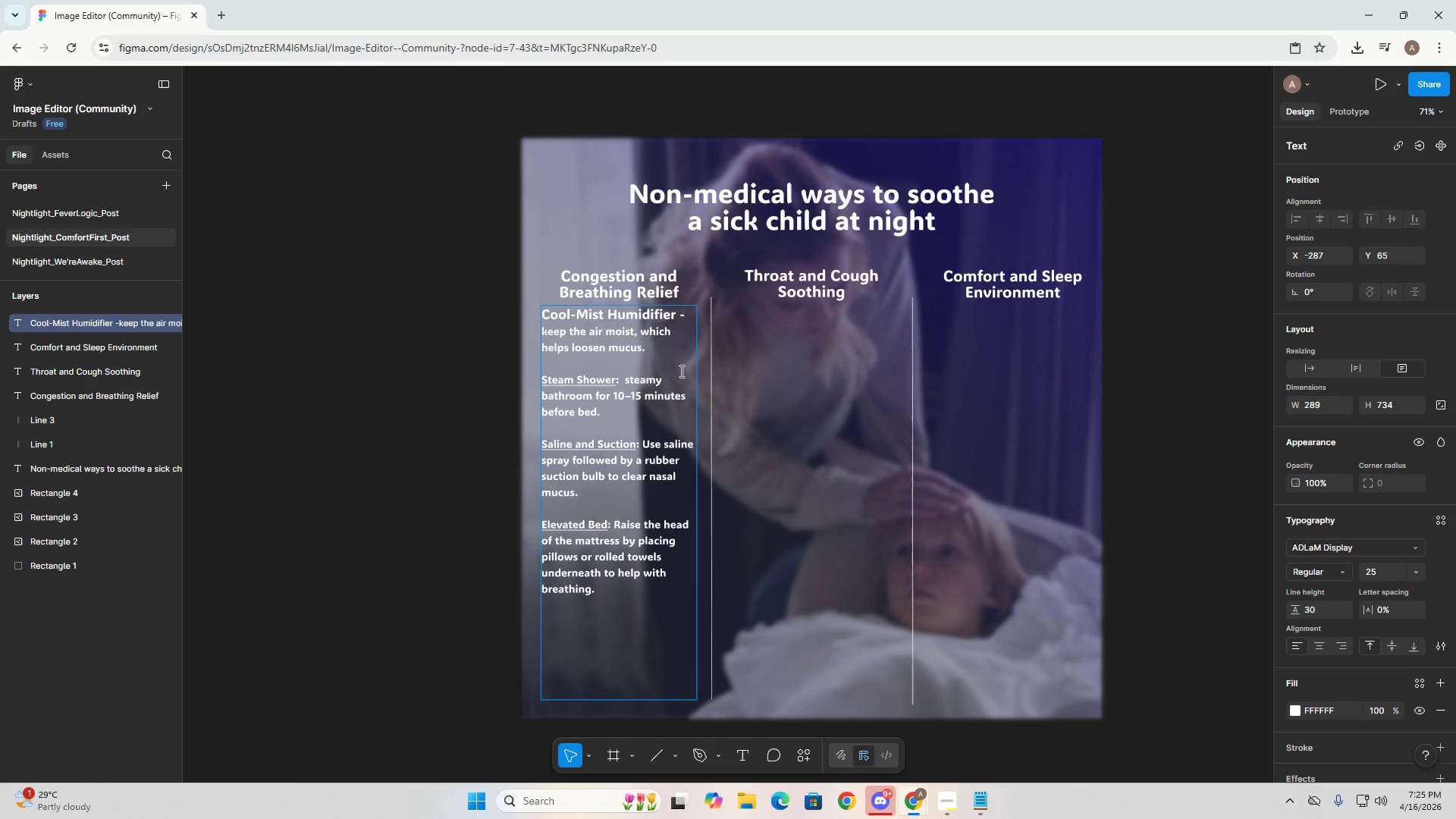 
key(Shift+Backspace)
 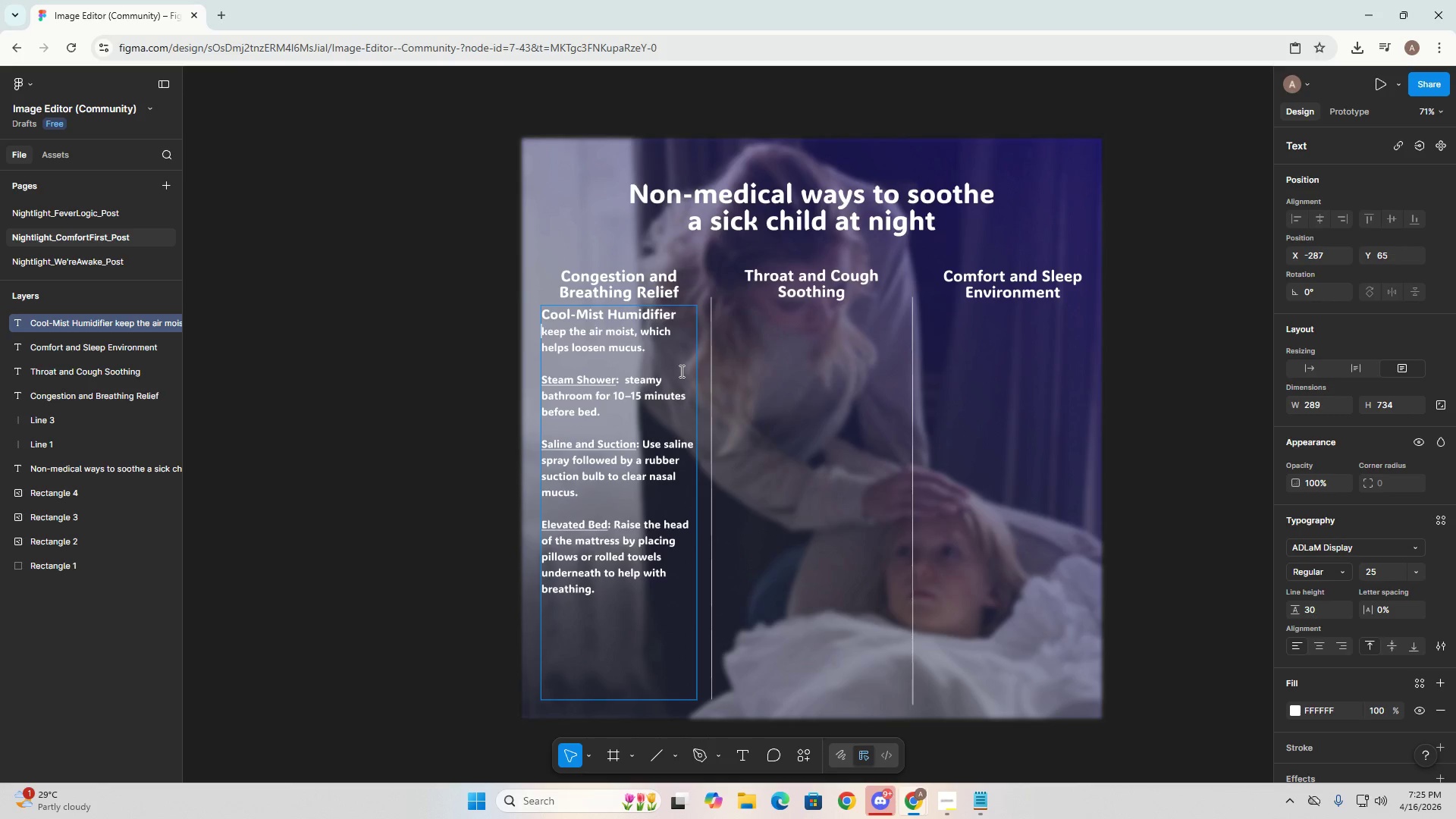 
key(Shift+Backspace)
 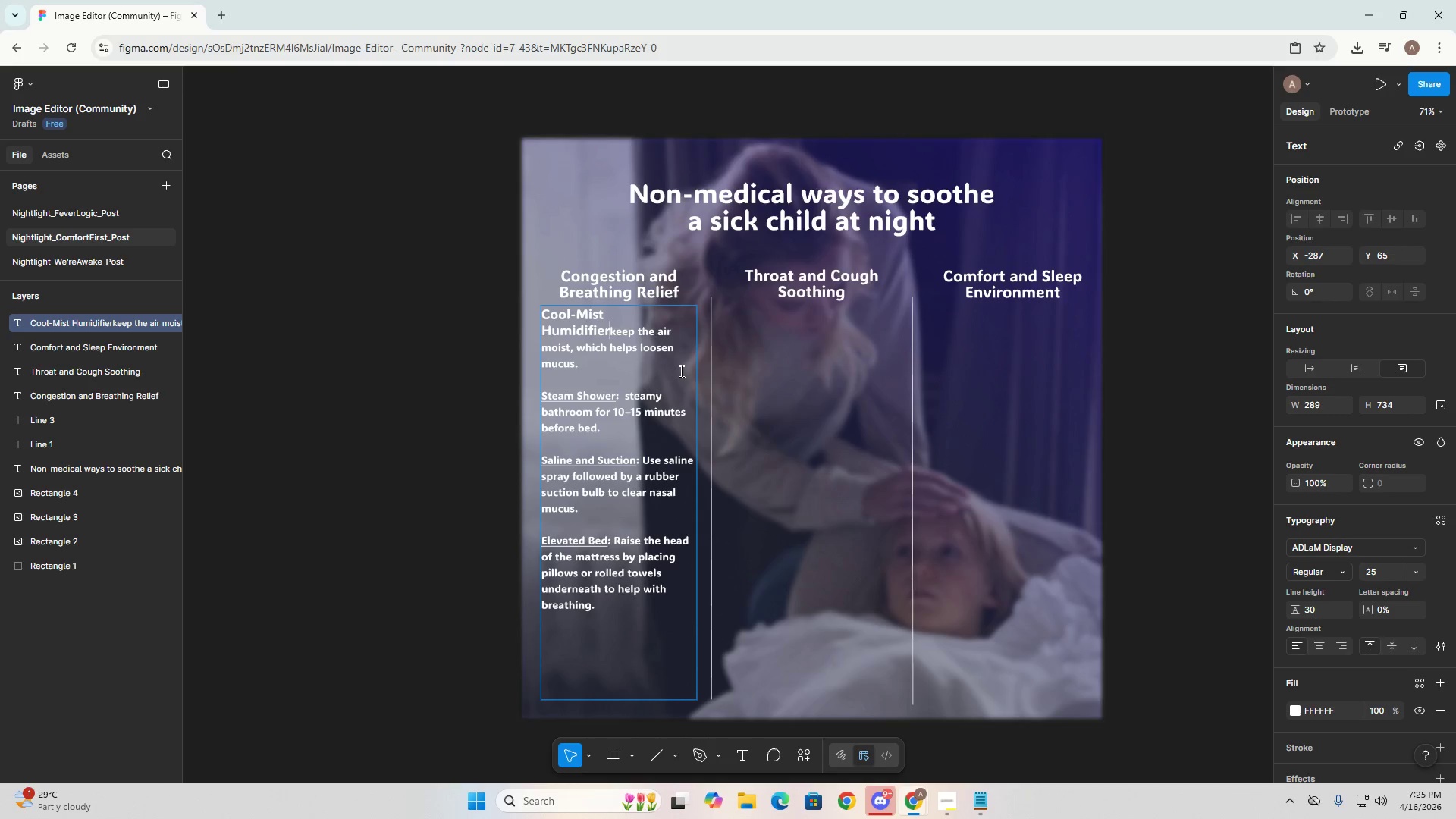 
key(Shift+Semicolon)
 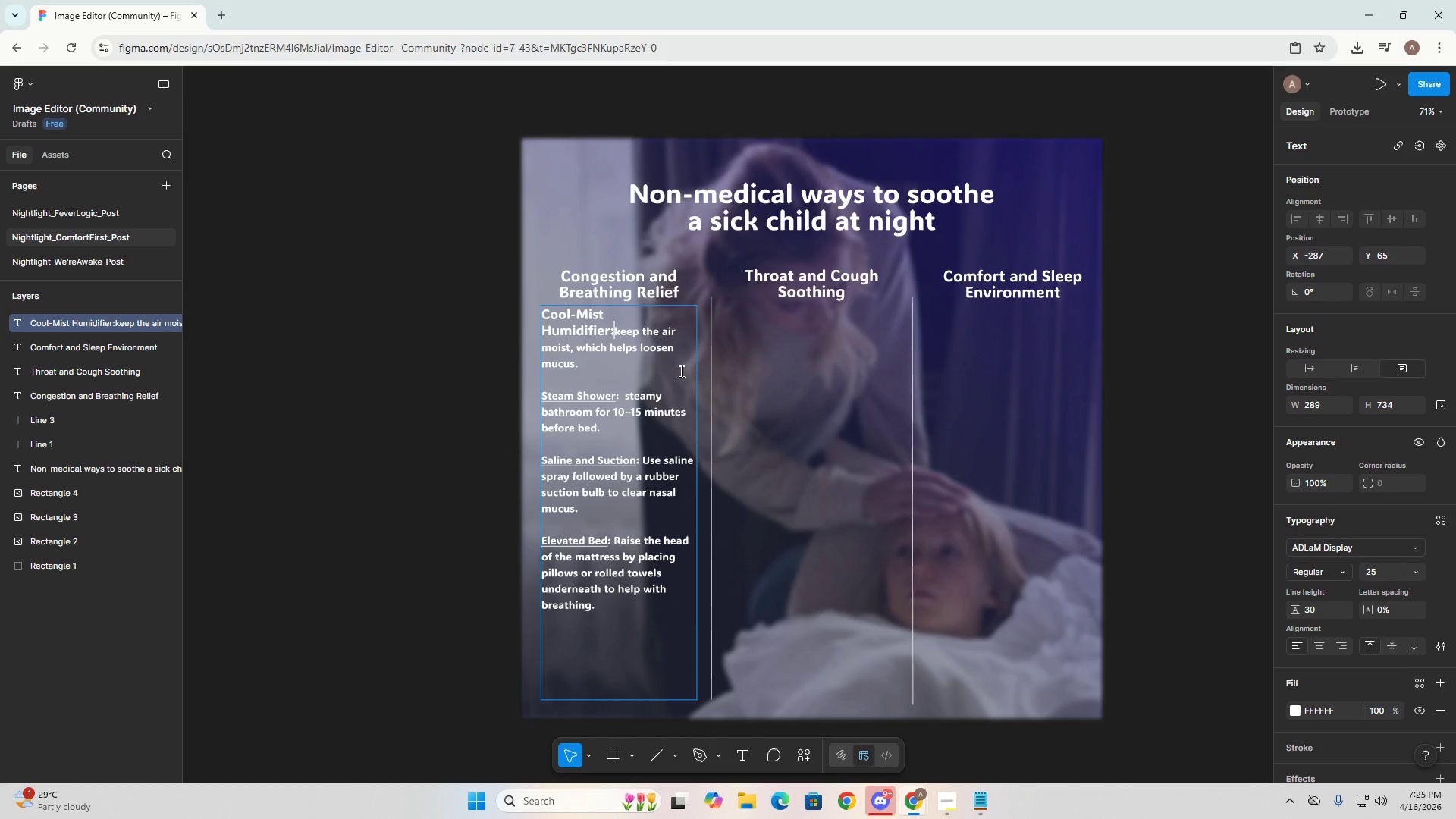 
key(Shift+ShiftRight)
 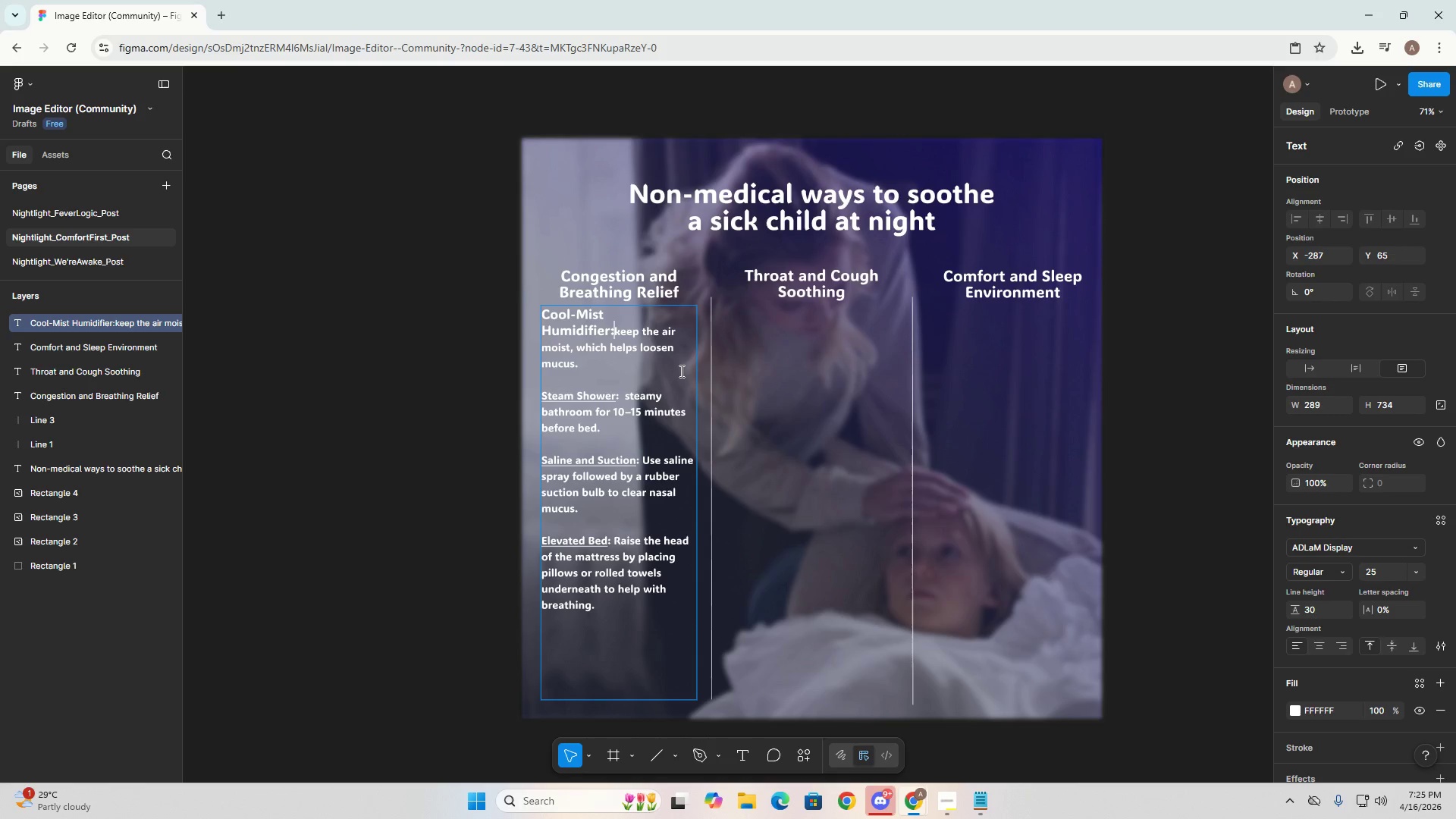 
key(Backspace)
 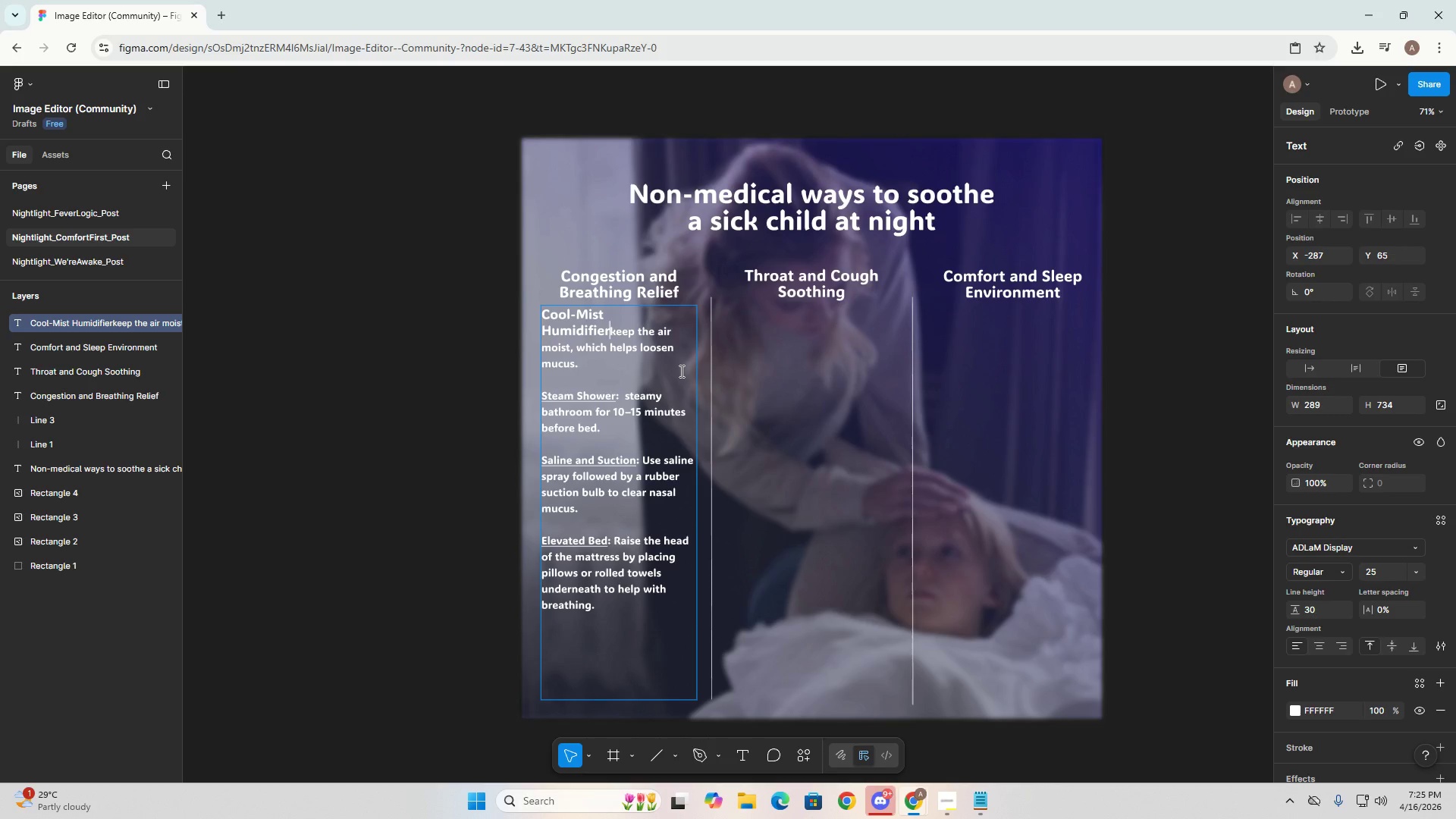 
key(Shift+ShiftRight)
 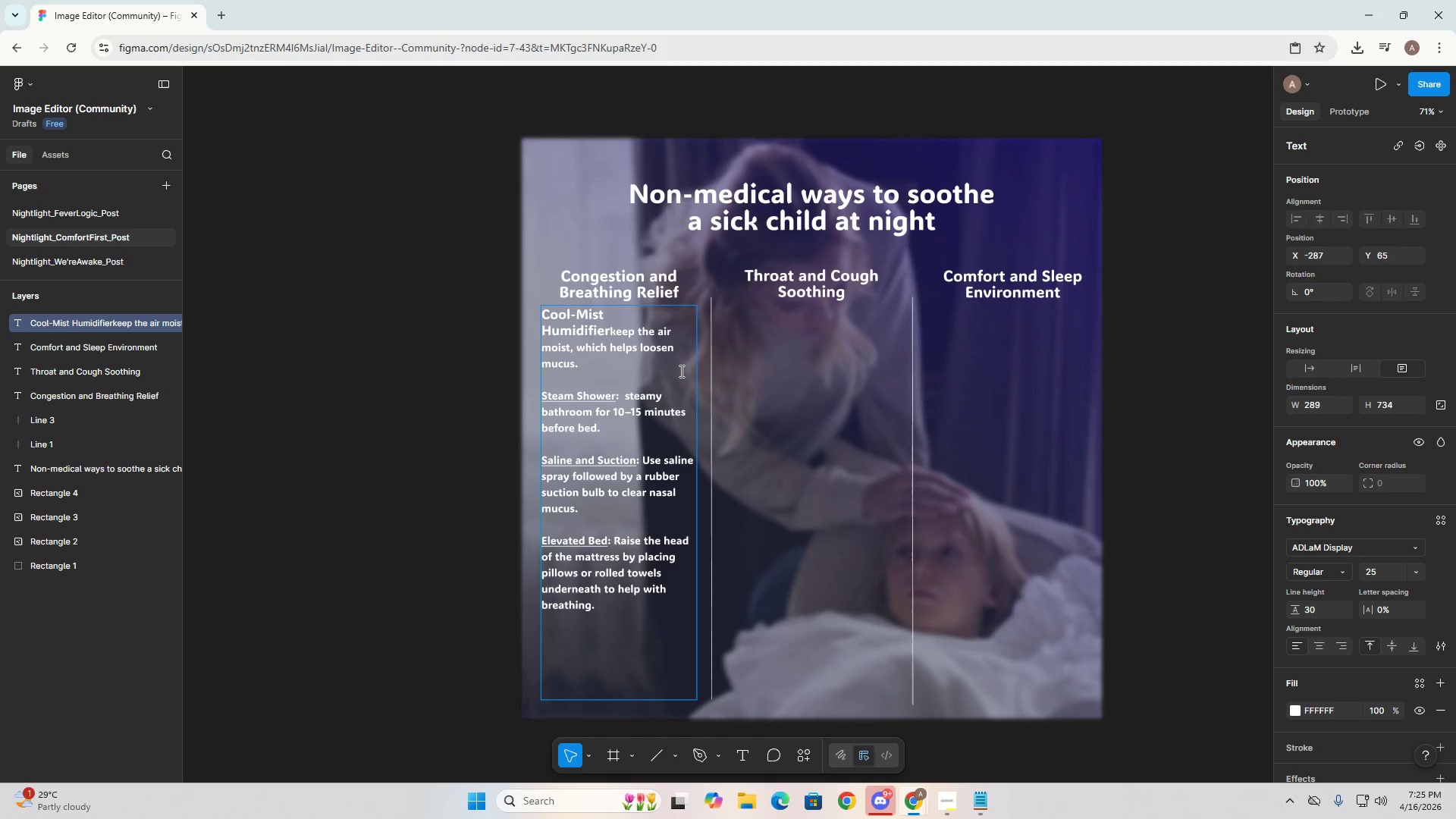 
key(Shift+Semicolon)
 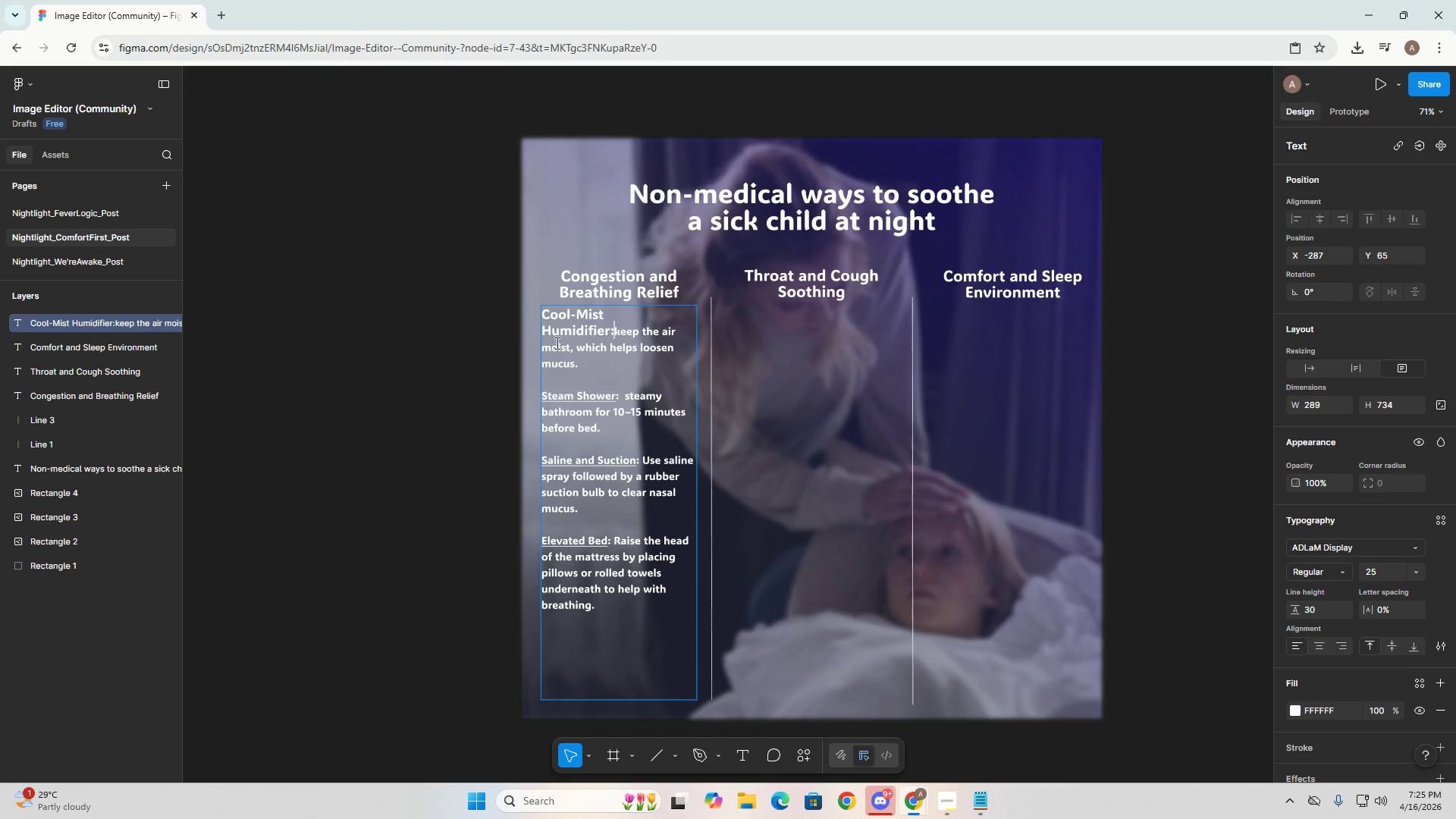 
left_click([543, 331])
 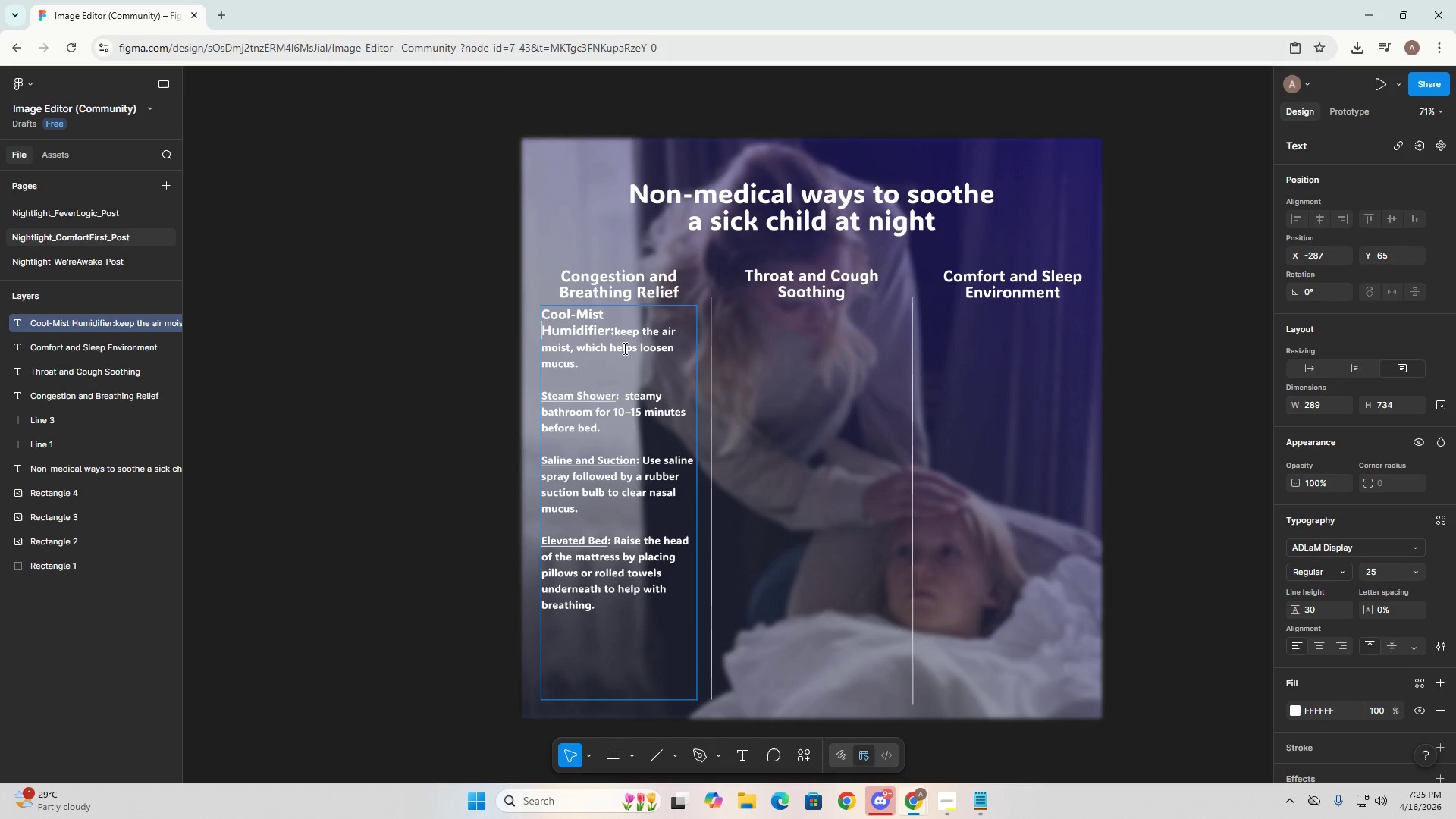 
key(Space)
 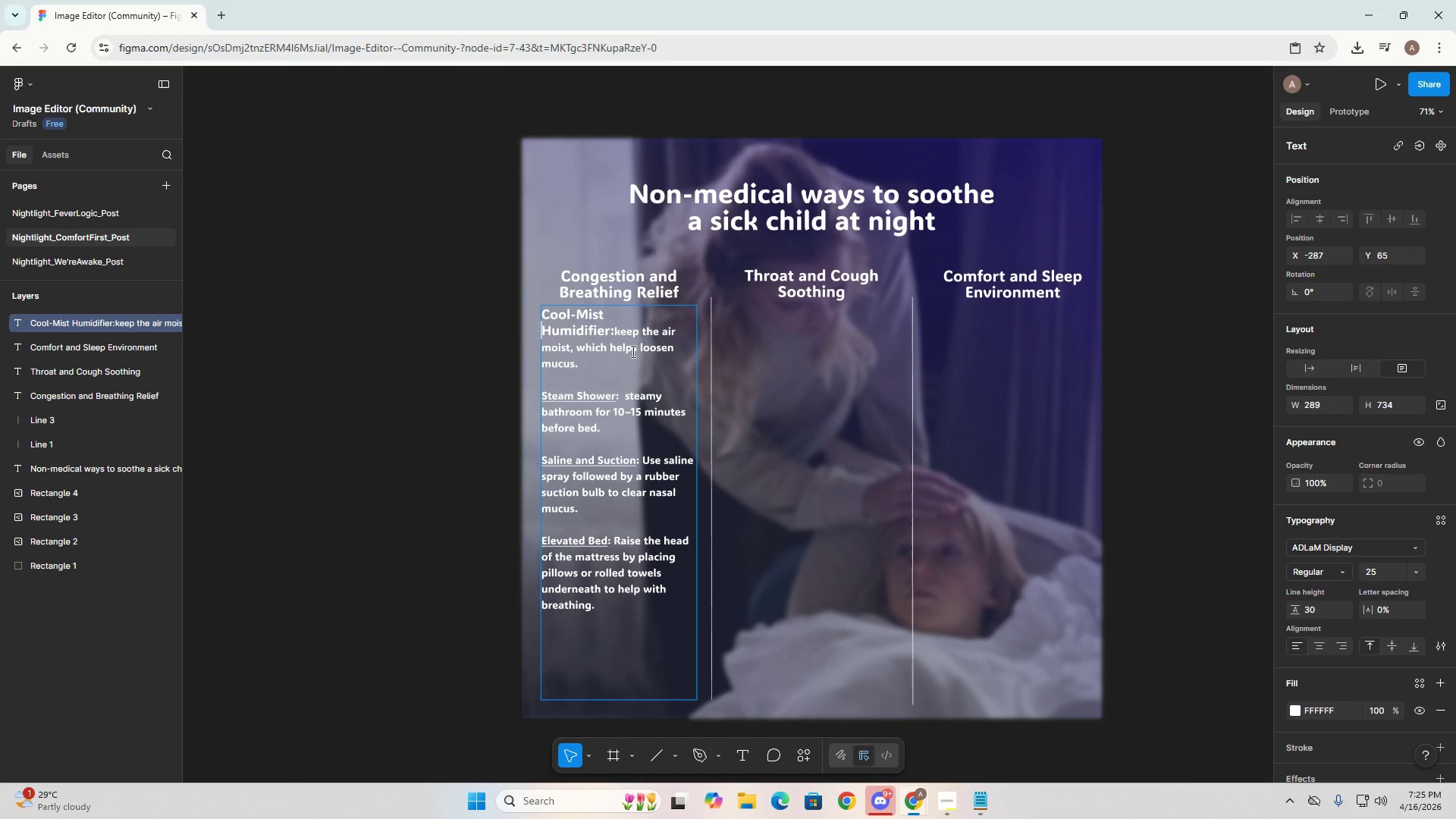 
key(Backspace)
 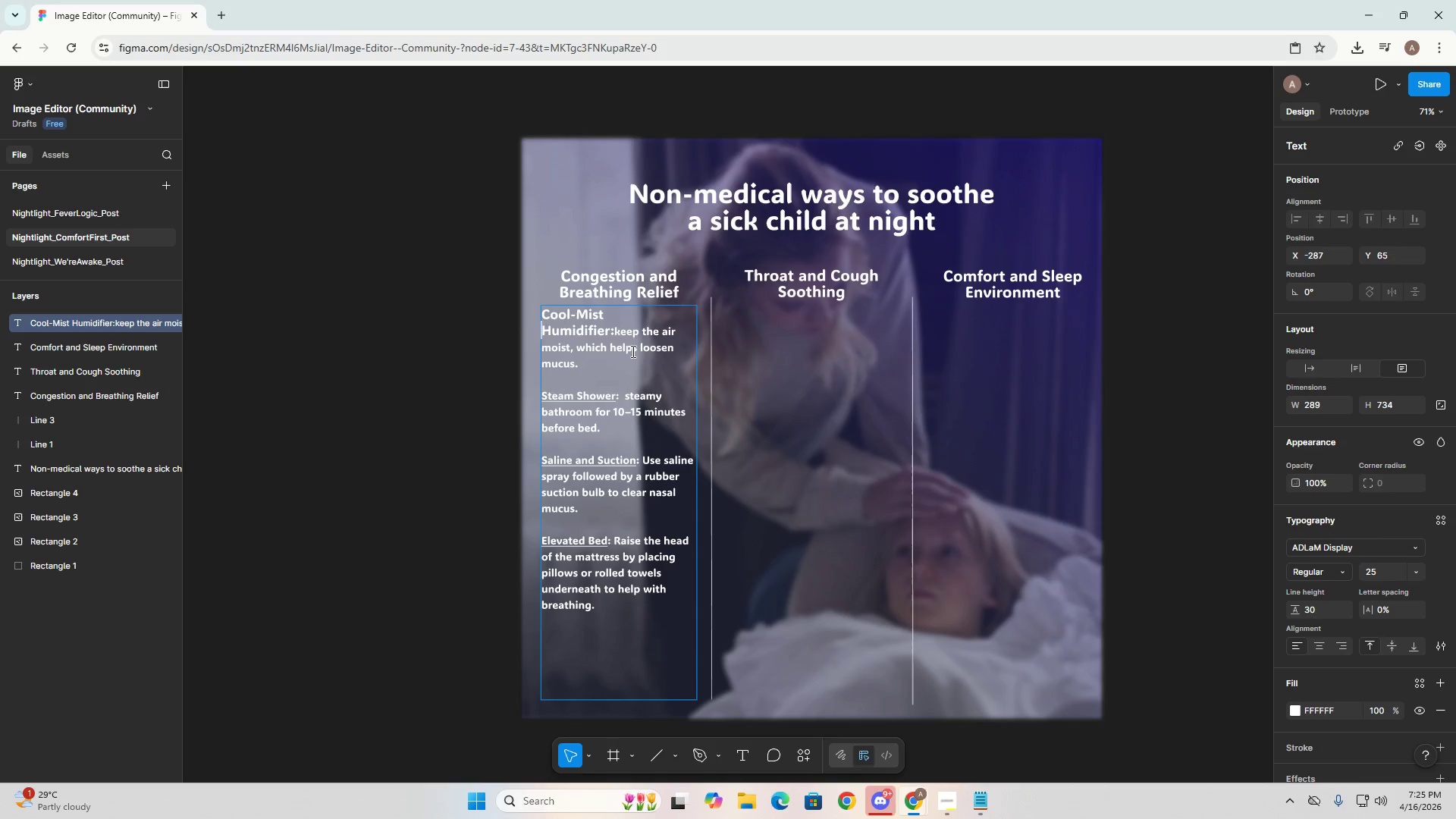 
key(Backspace)
 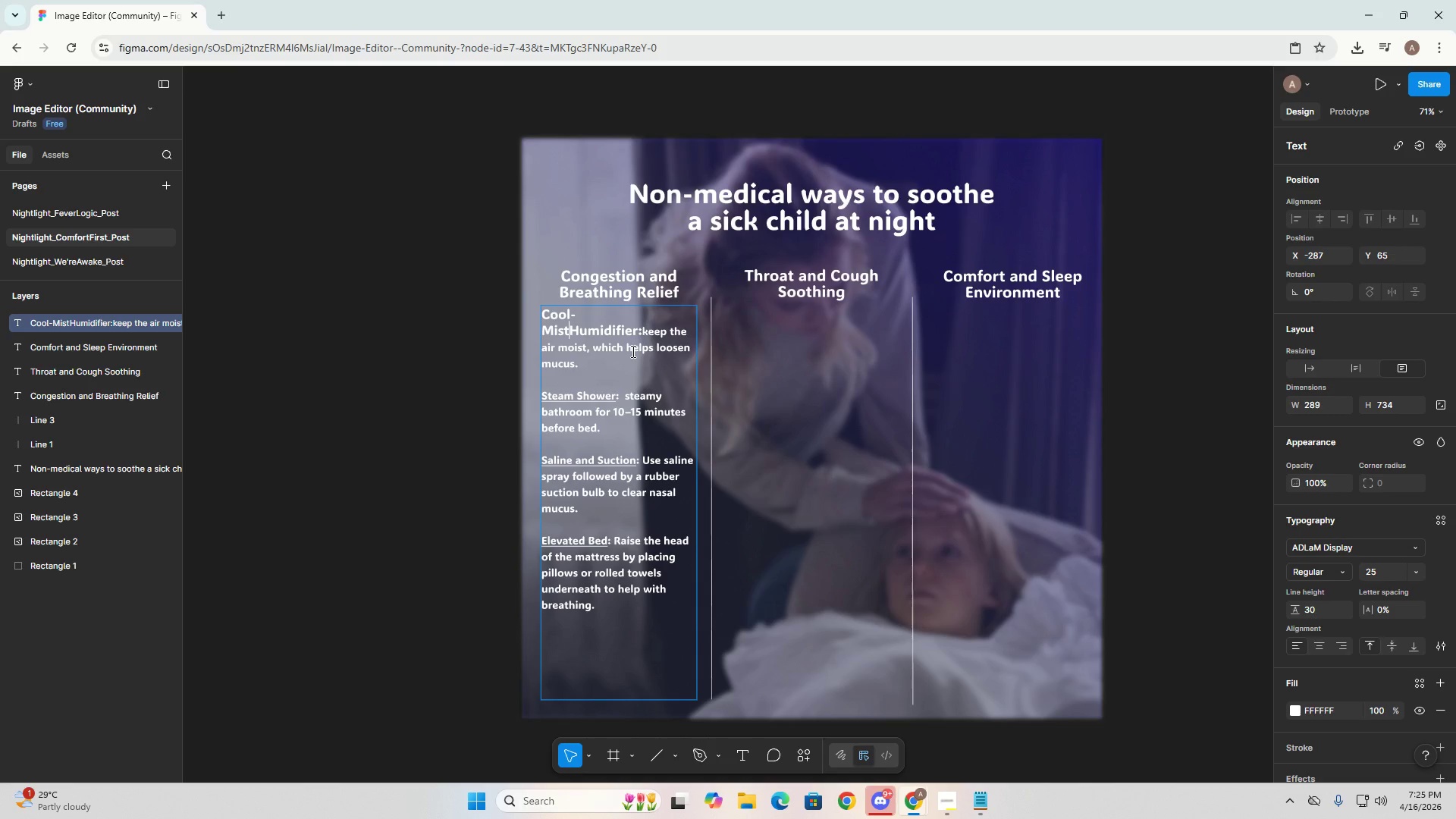 
key(Space)
 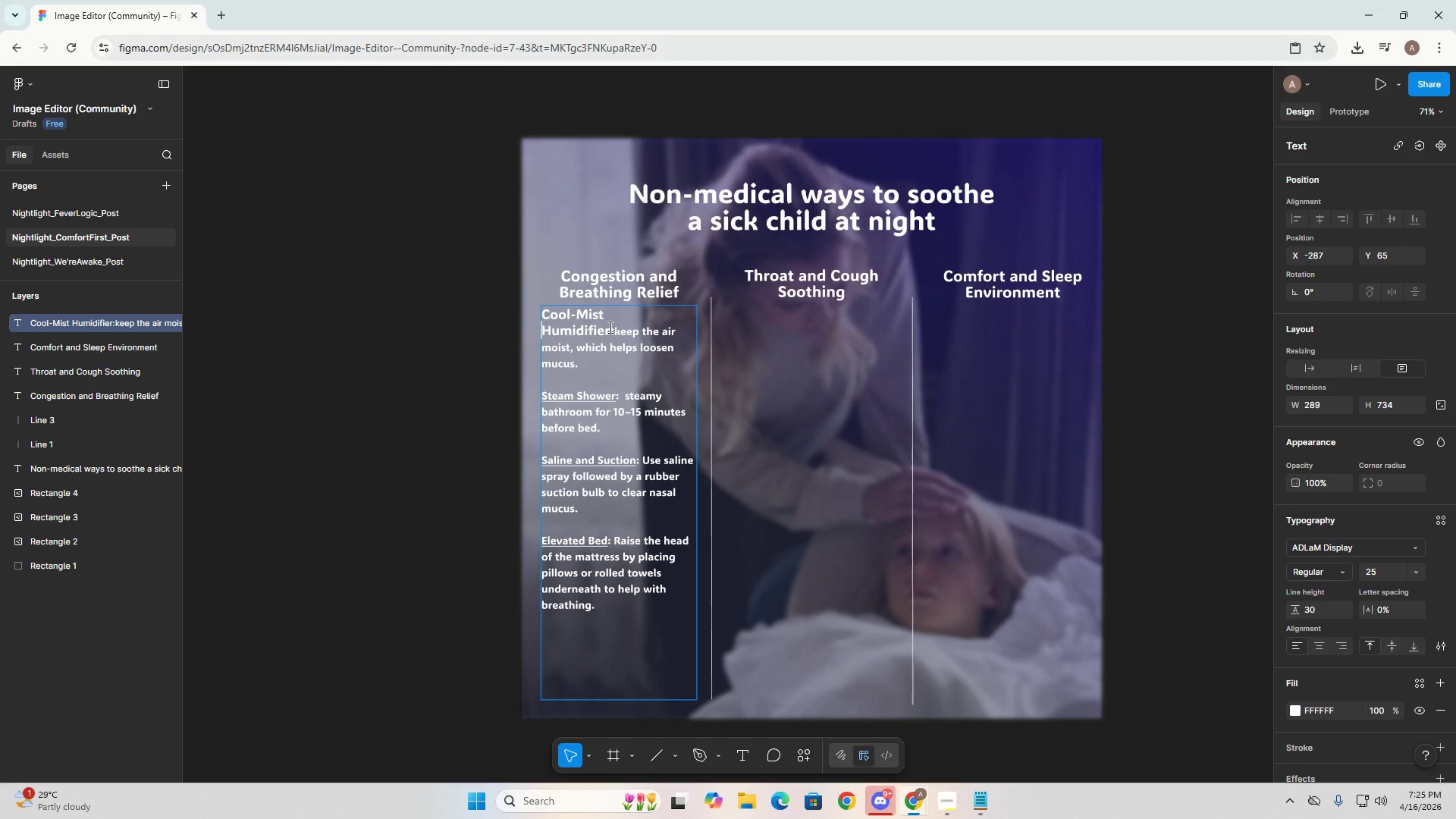 
left_click([614, 329])
 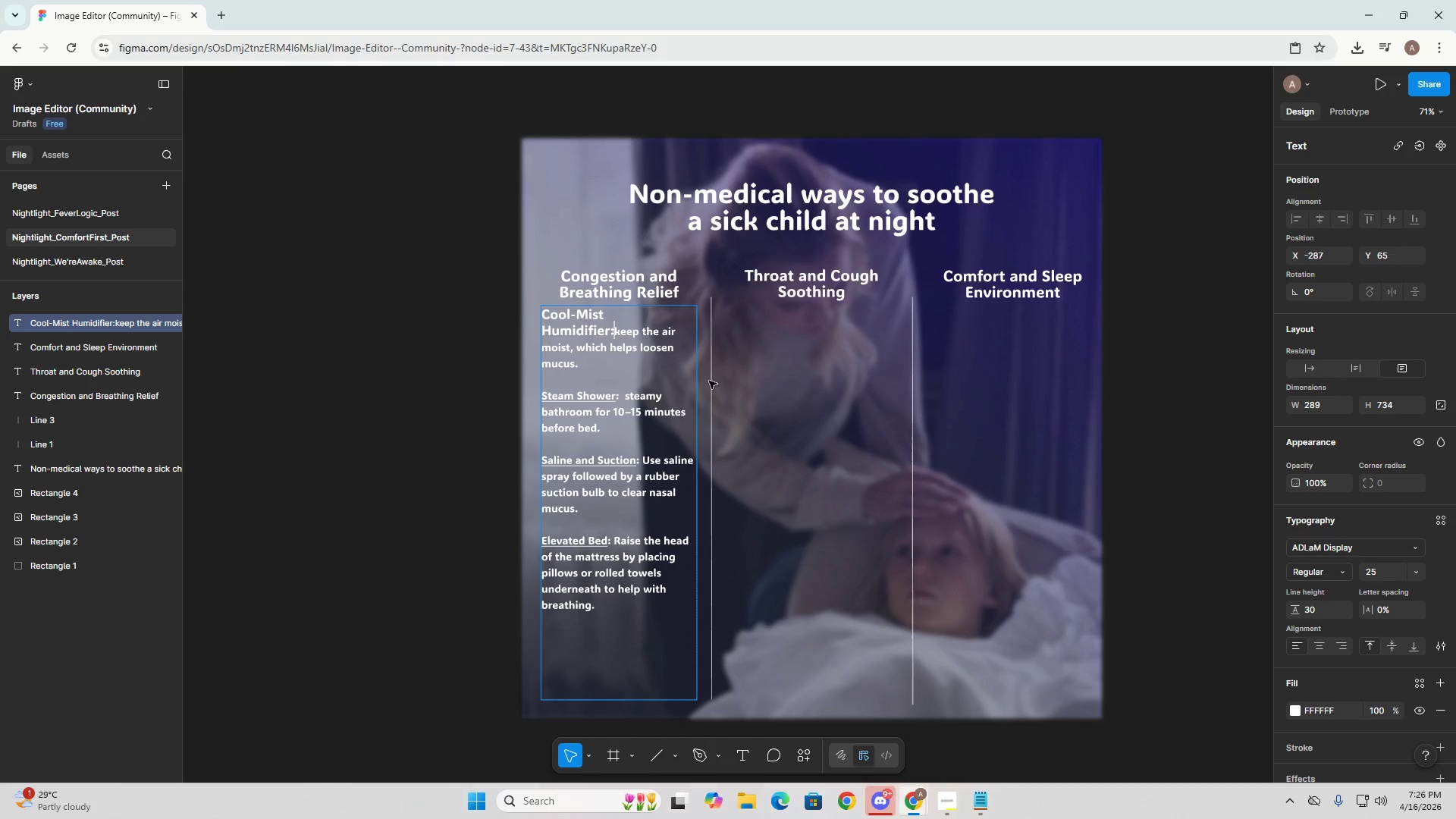 
key(Space)
 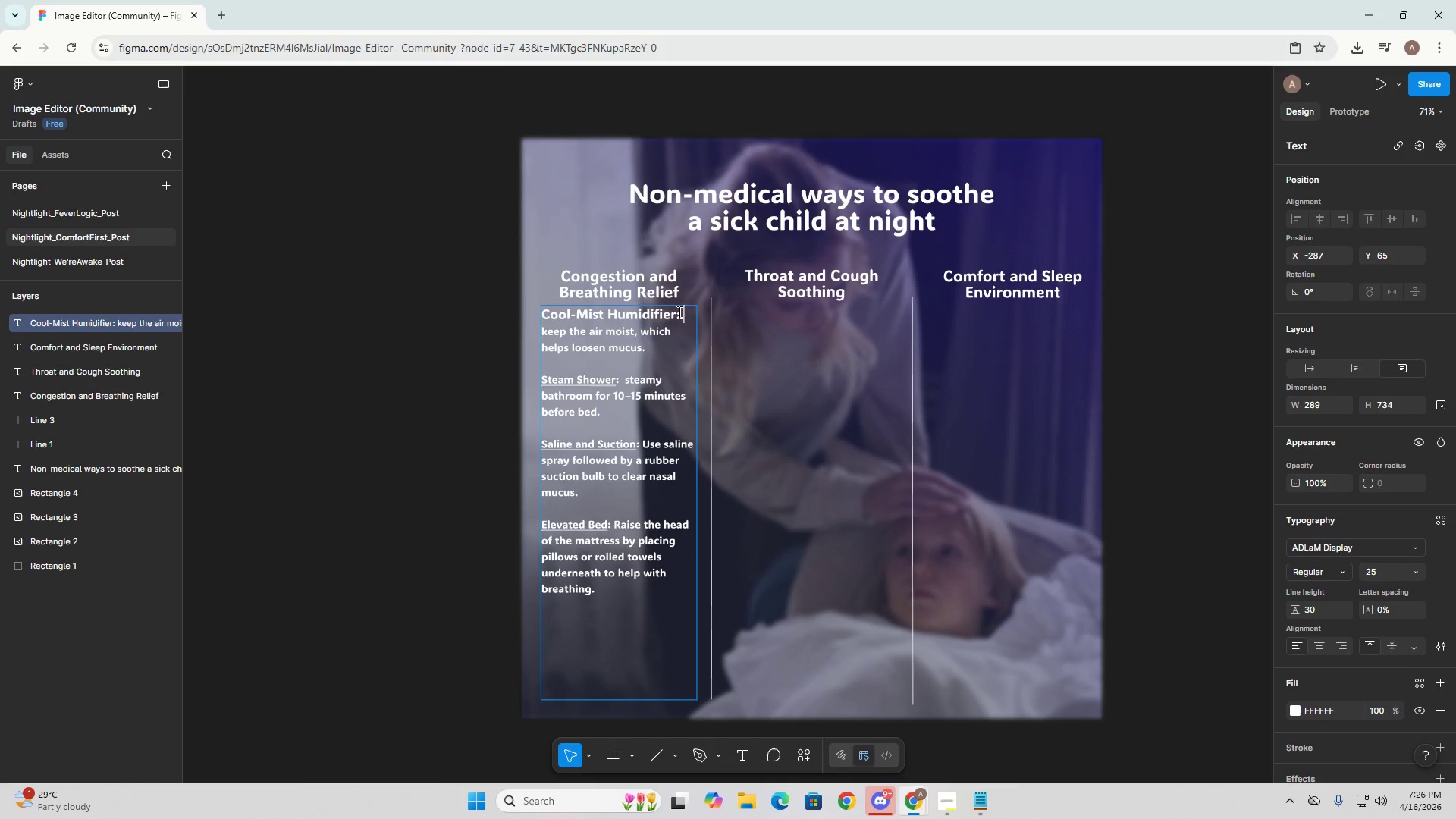 
left_click_drag(start_coordinate=[680, 316], to_coordinate=[535, 314])
 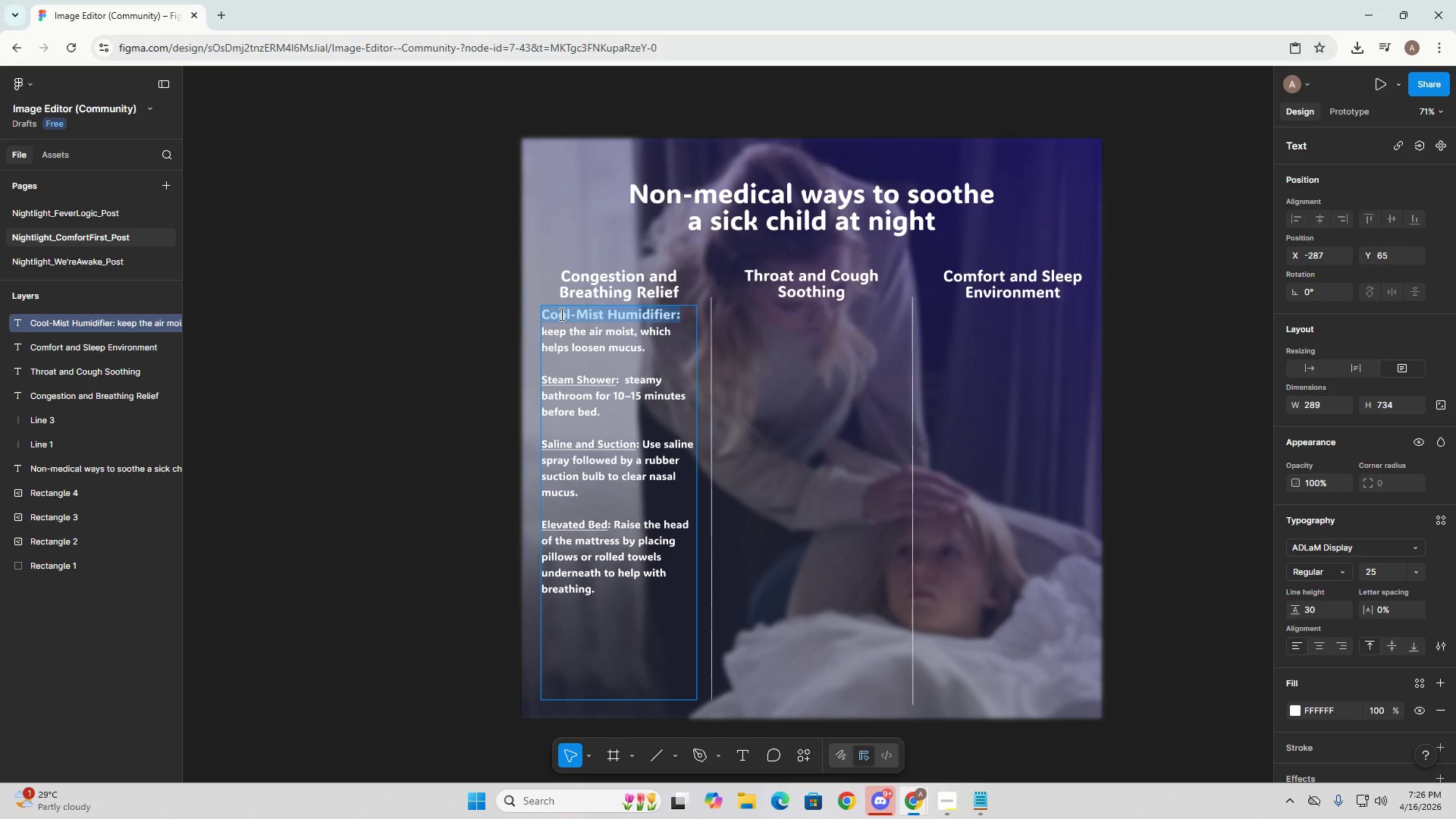 
right_click([560, 317])
 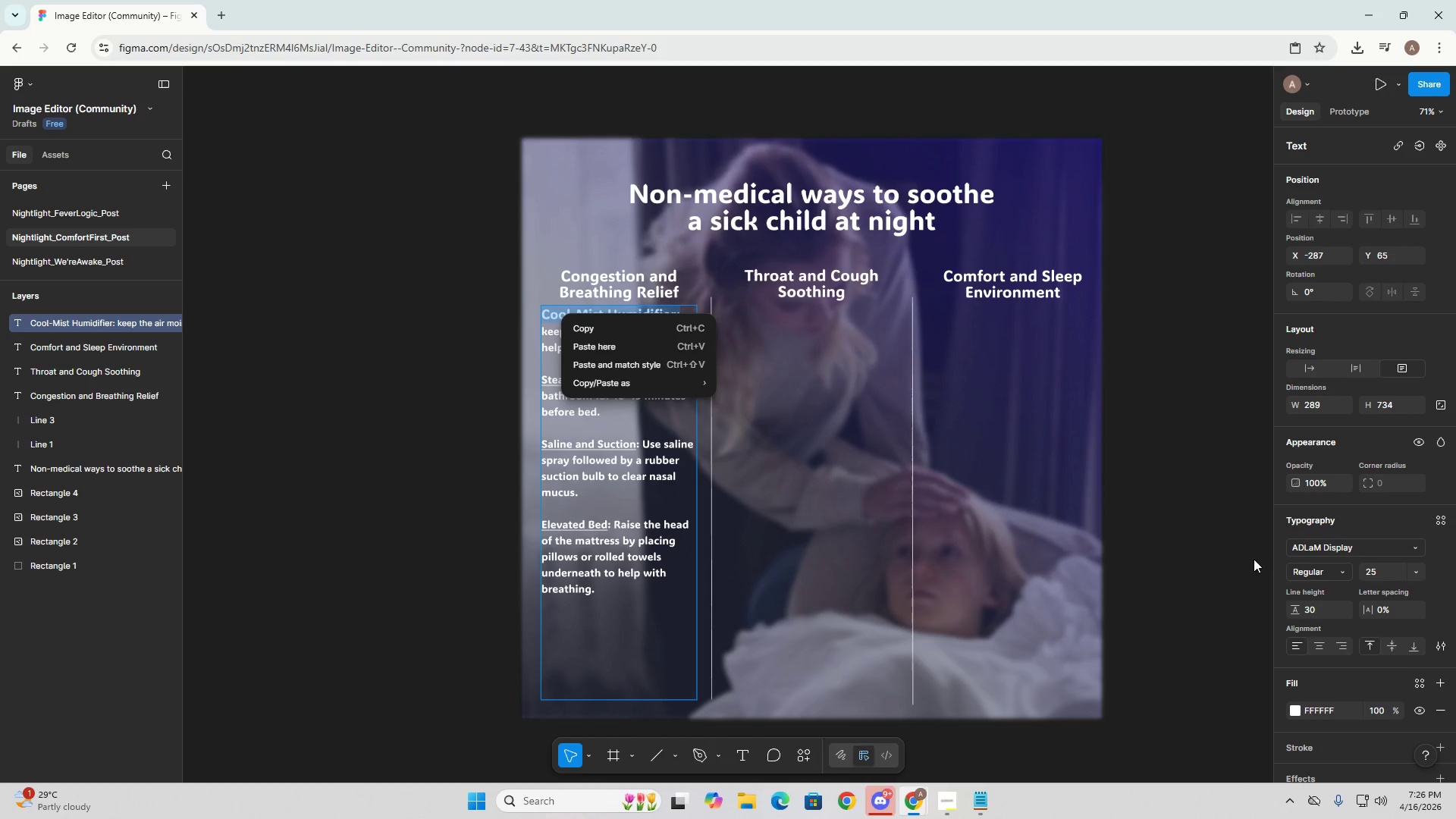 
double_click([1373, 573])
 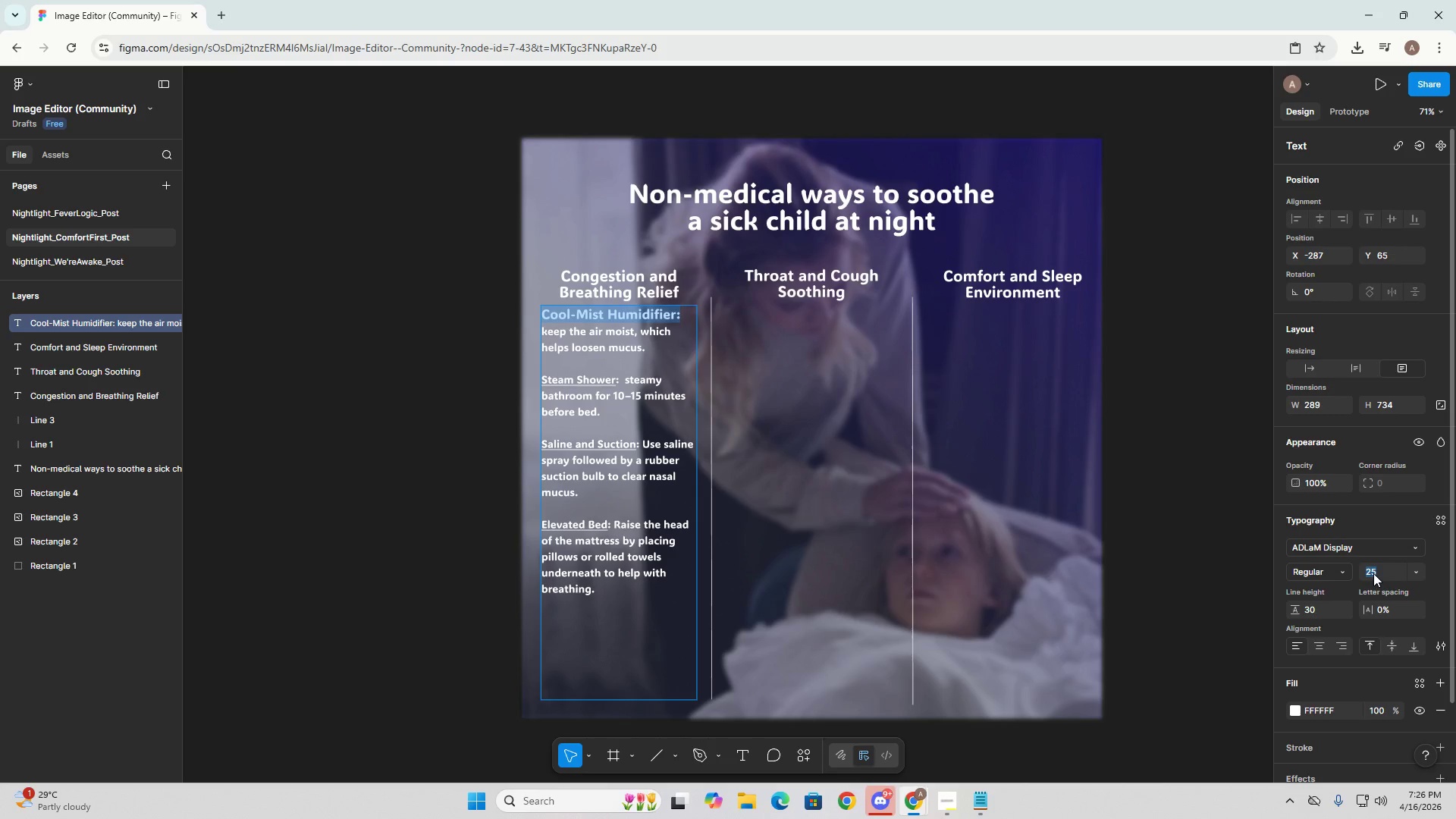 
key(Numpad2)
 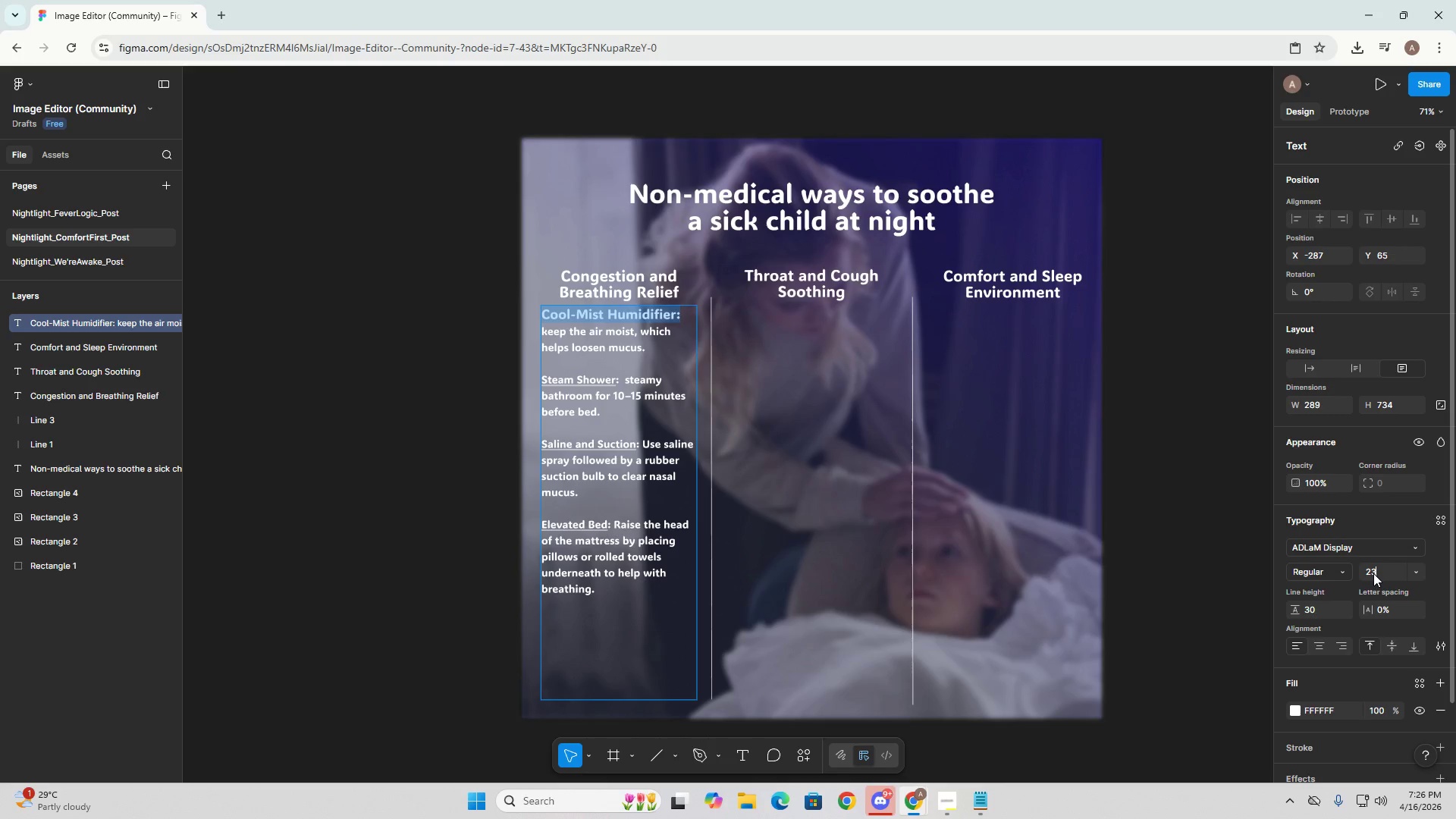 
key(Numpad3)
 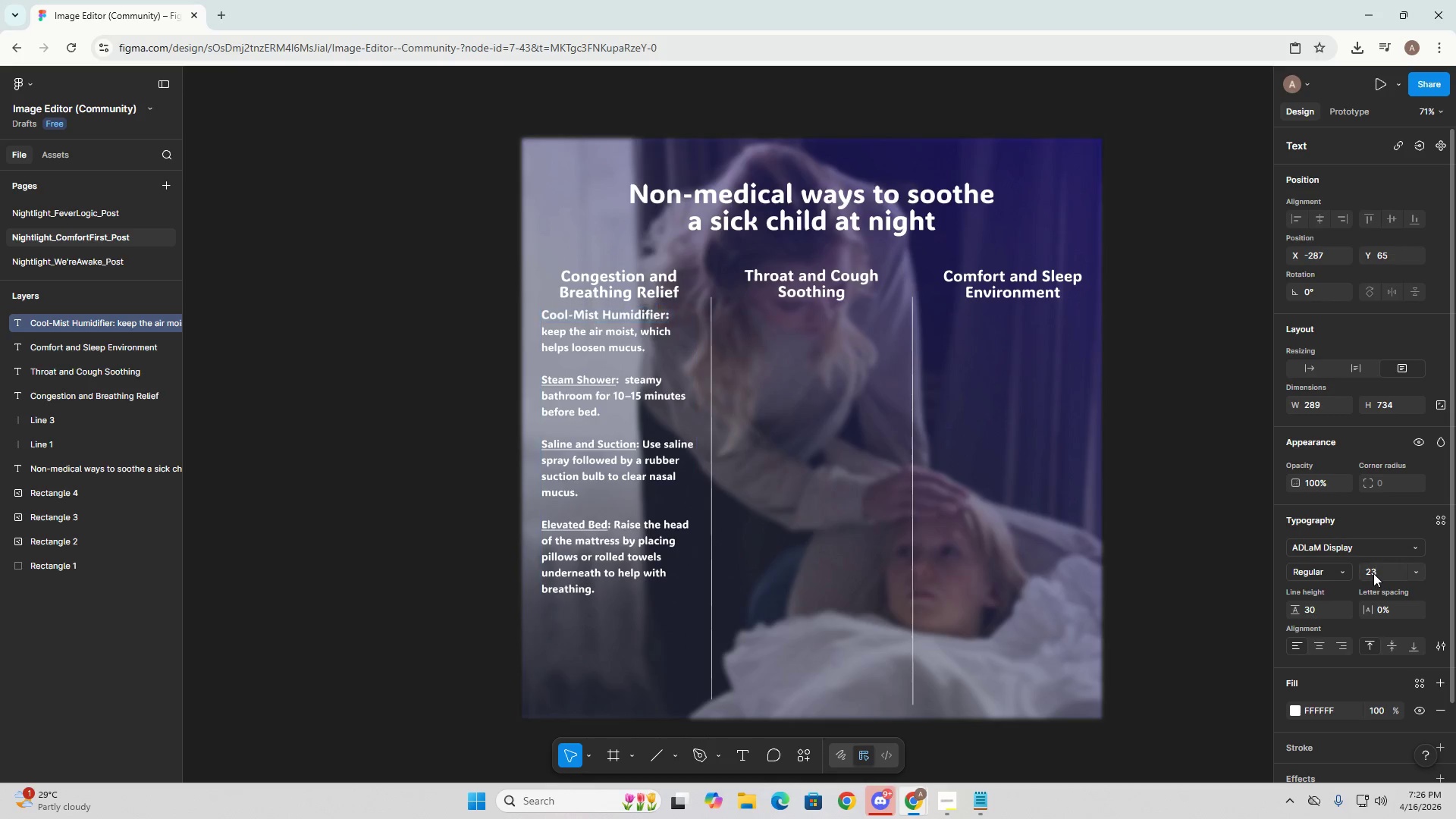 
key(NumpadEnter)
 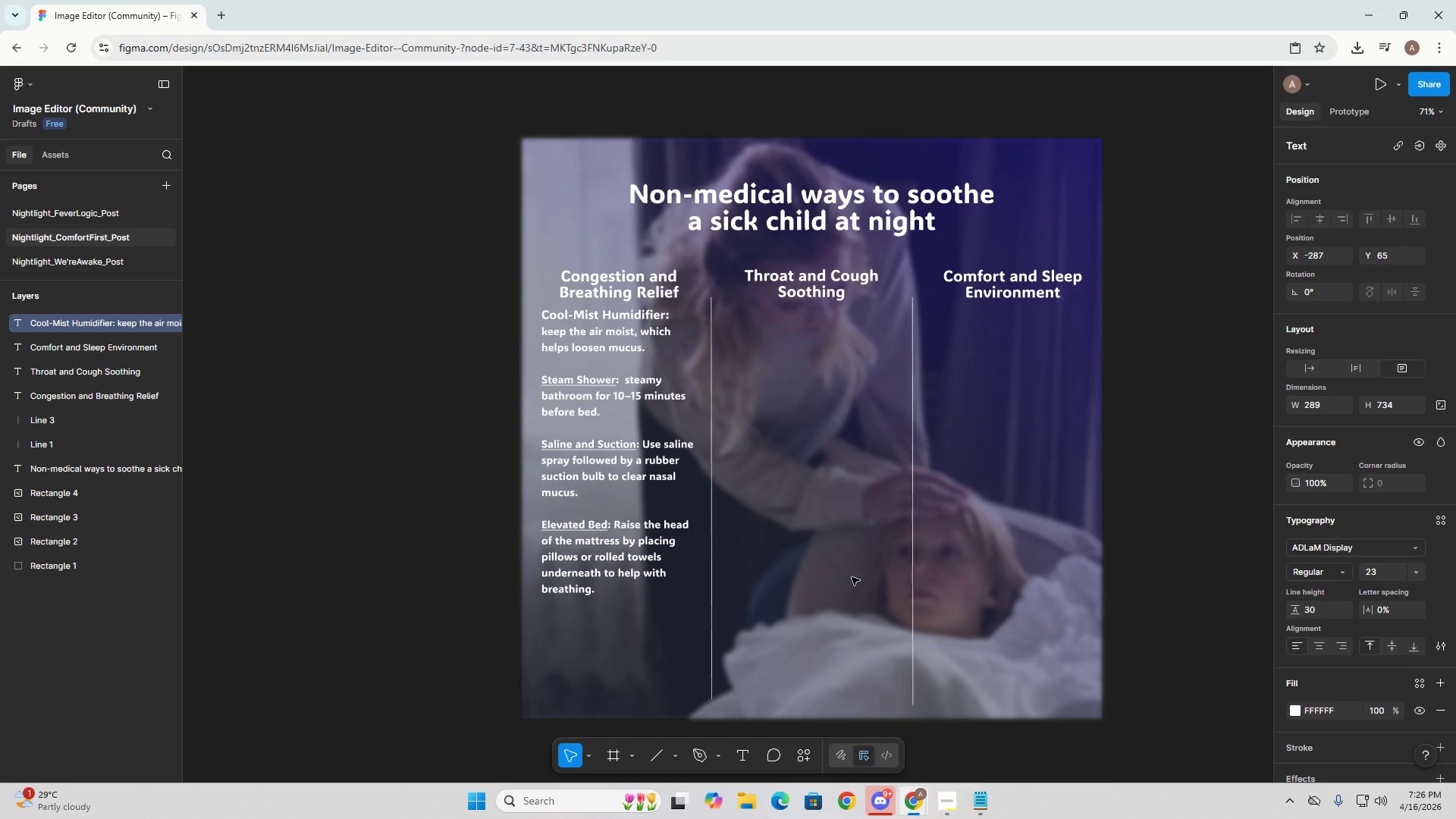 
left_click([657, 599])
 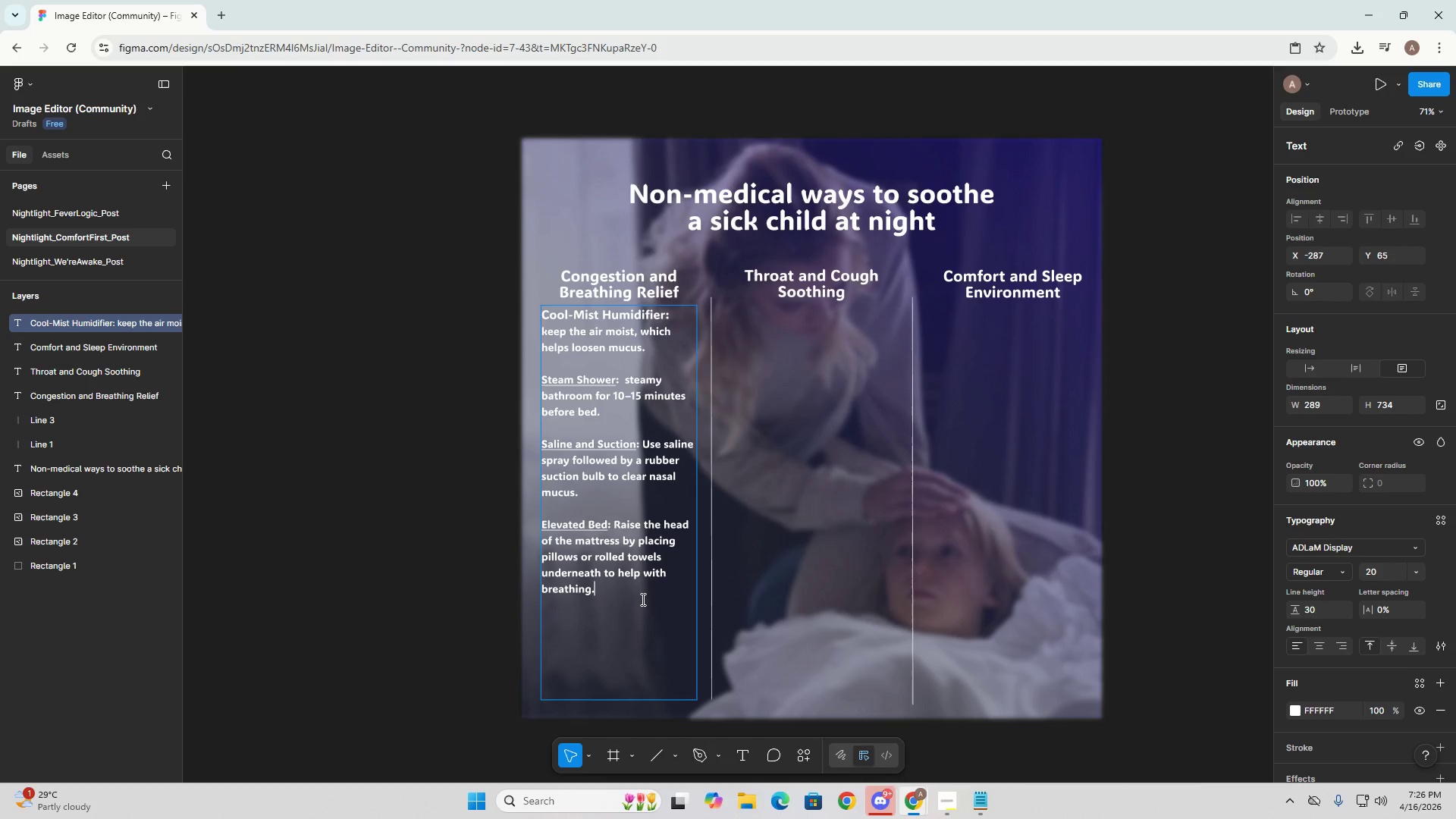 
left_click_drag(start_coordinate=[647, 595], to_coordinate=[540, 316])
 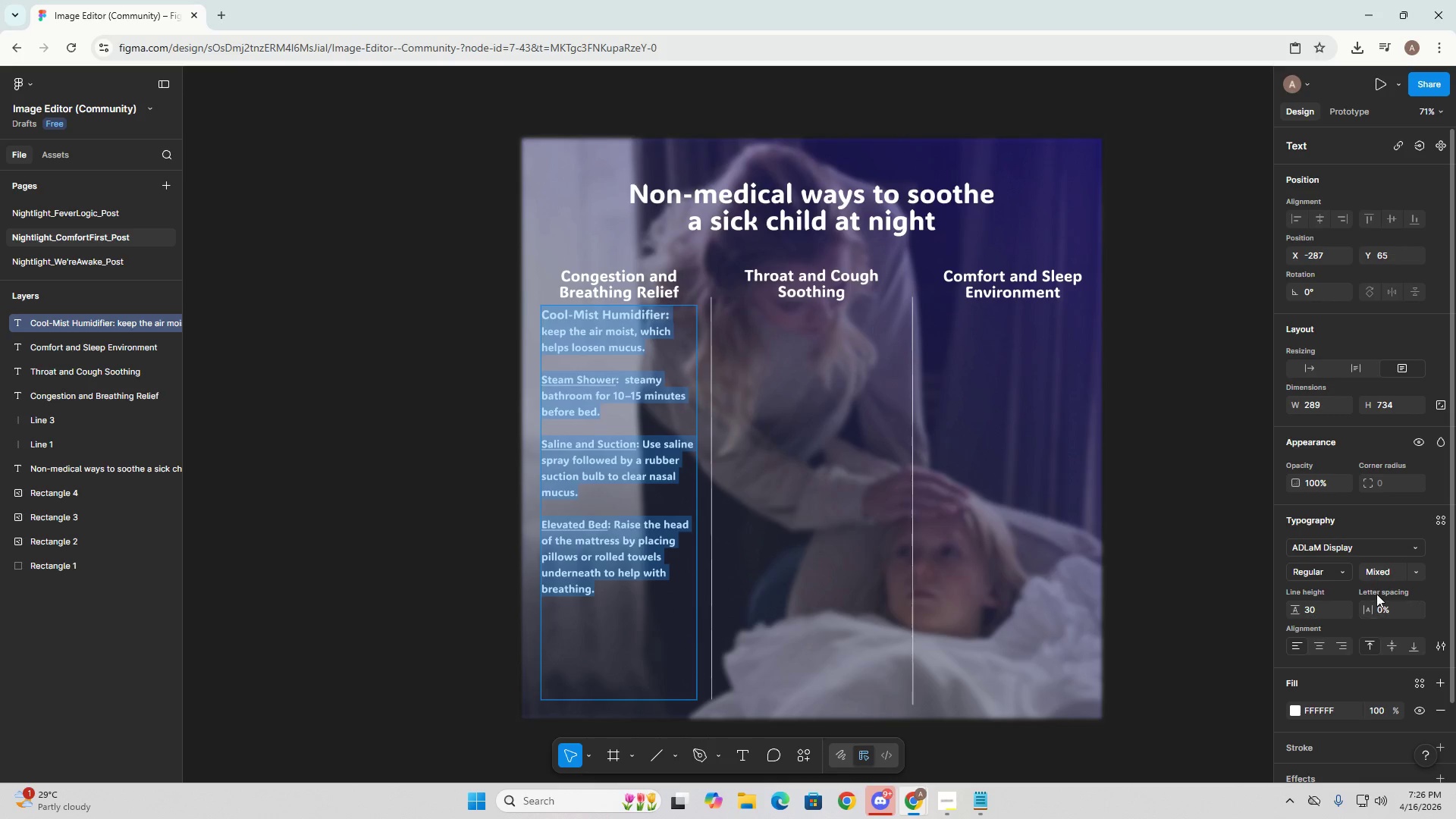 
wait(6.72)
 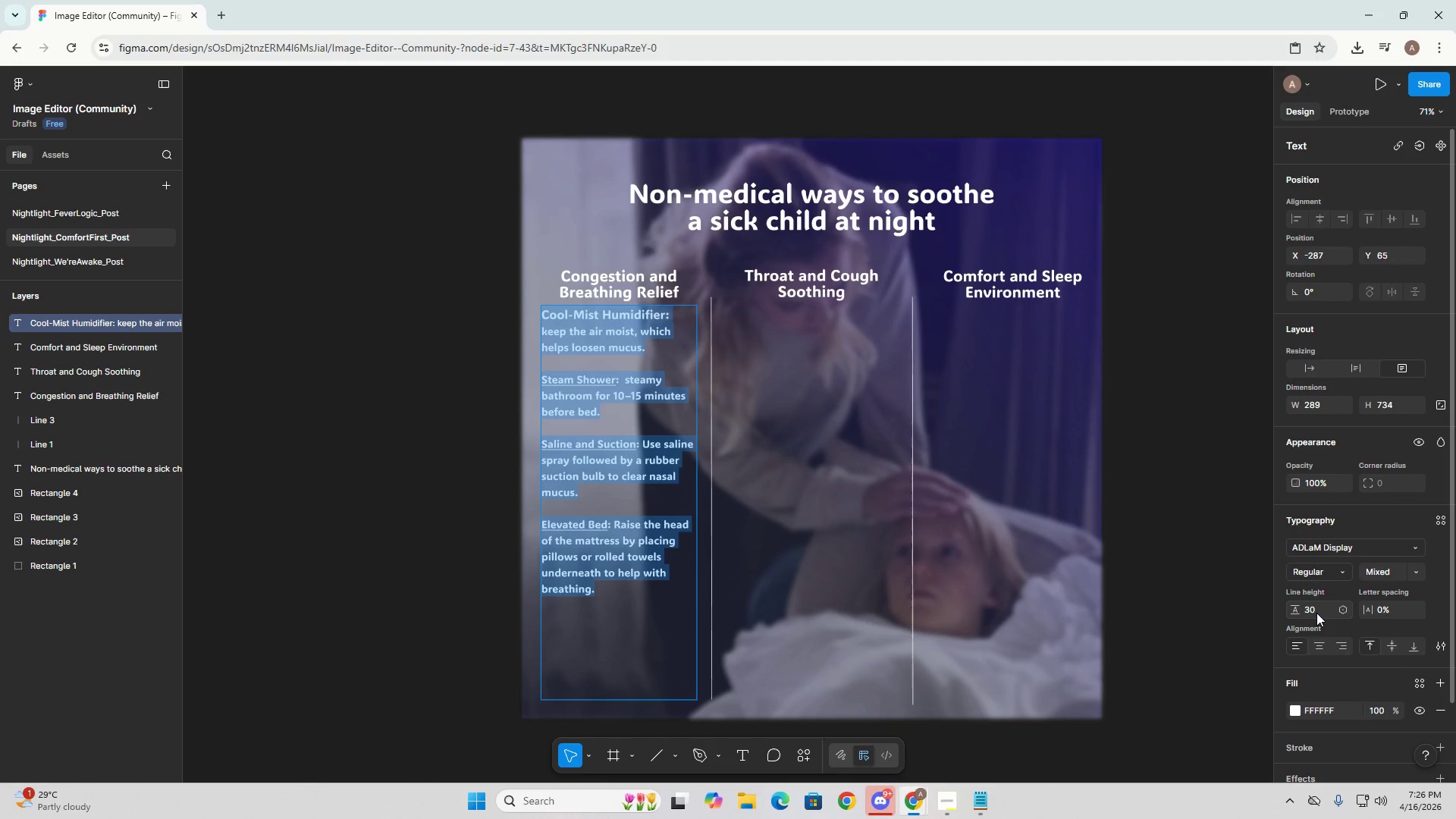 
left_click([1392, 574])
 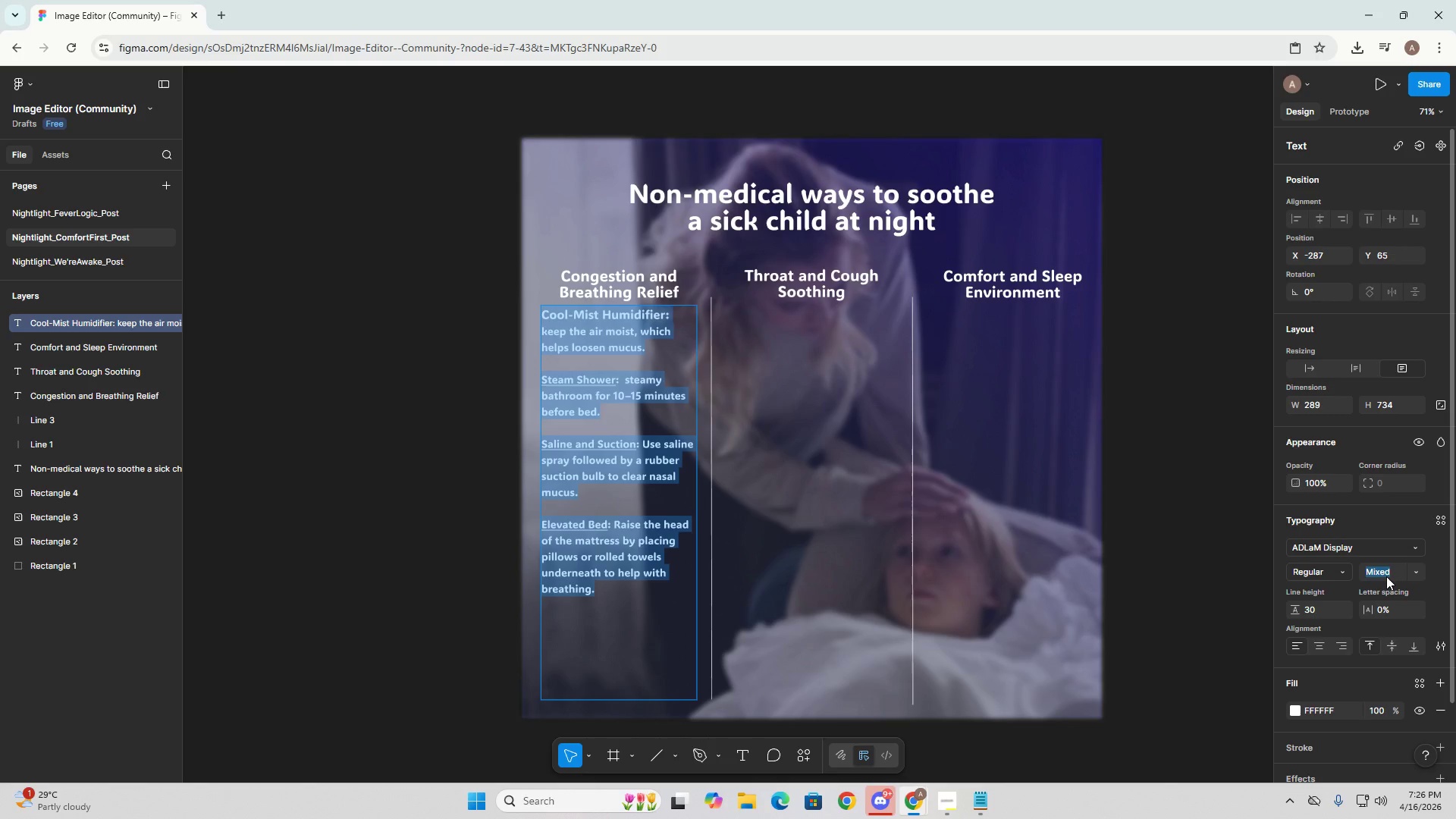 
key(Numpad2)
 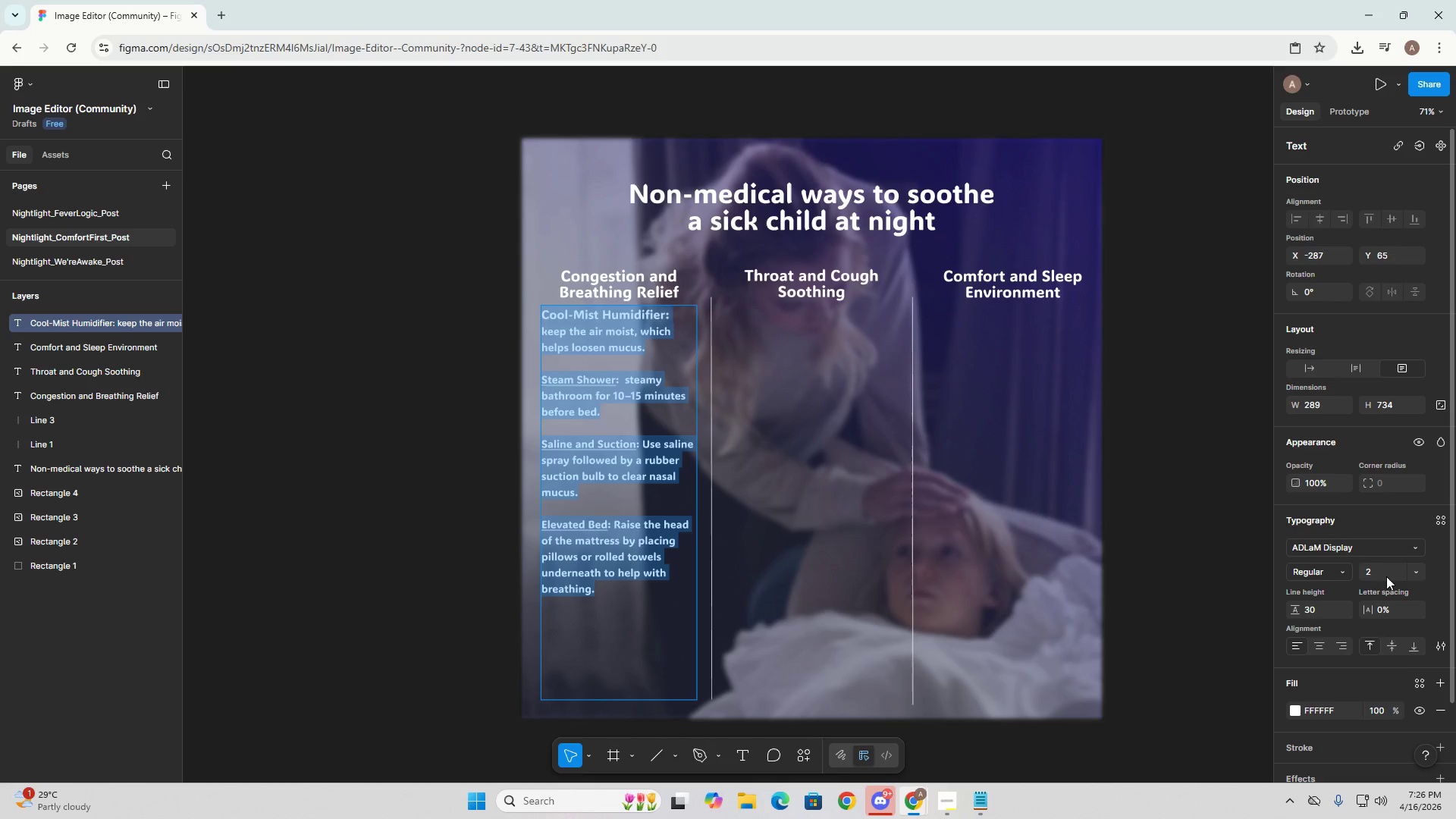 
key(Numpad5)
 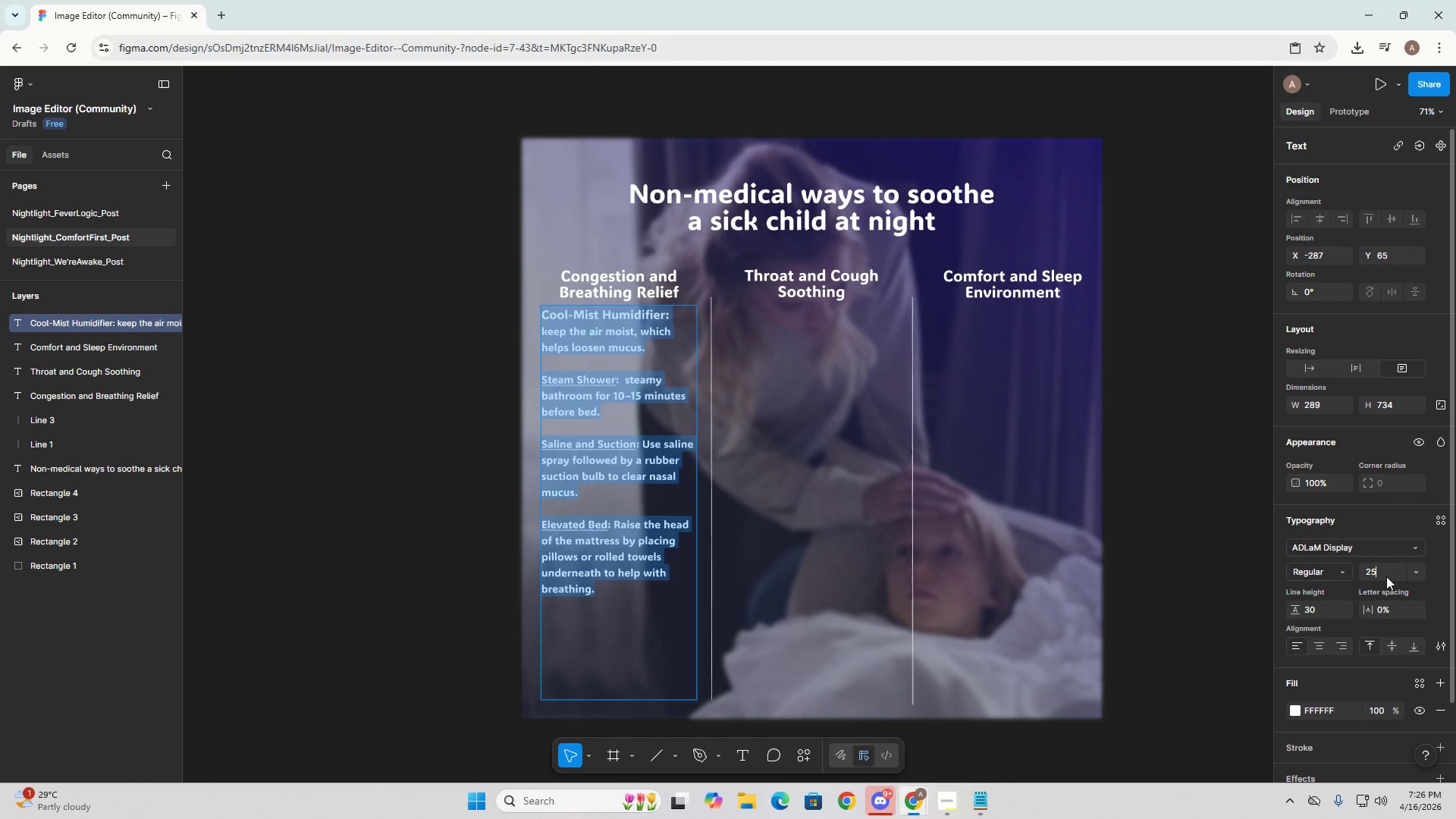 
key(NumpadEnter)
 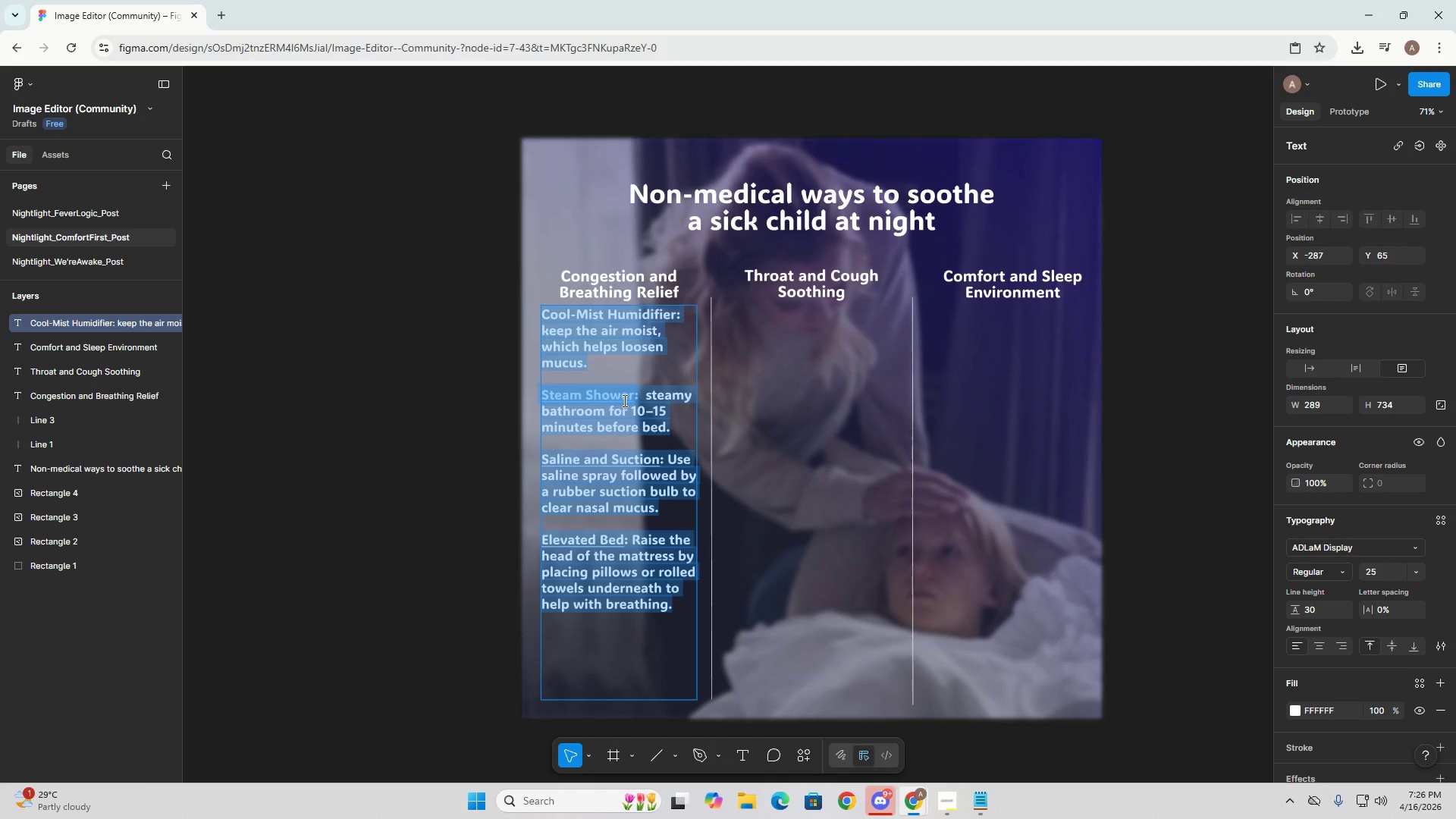 
left_click([648, 369])
 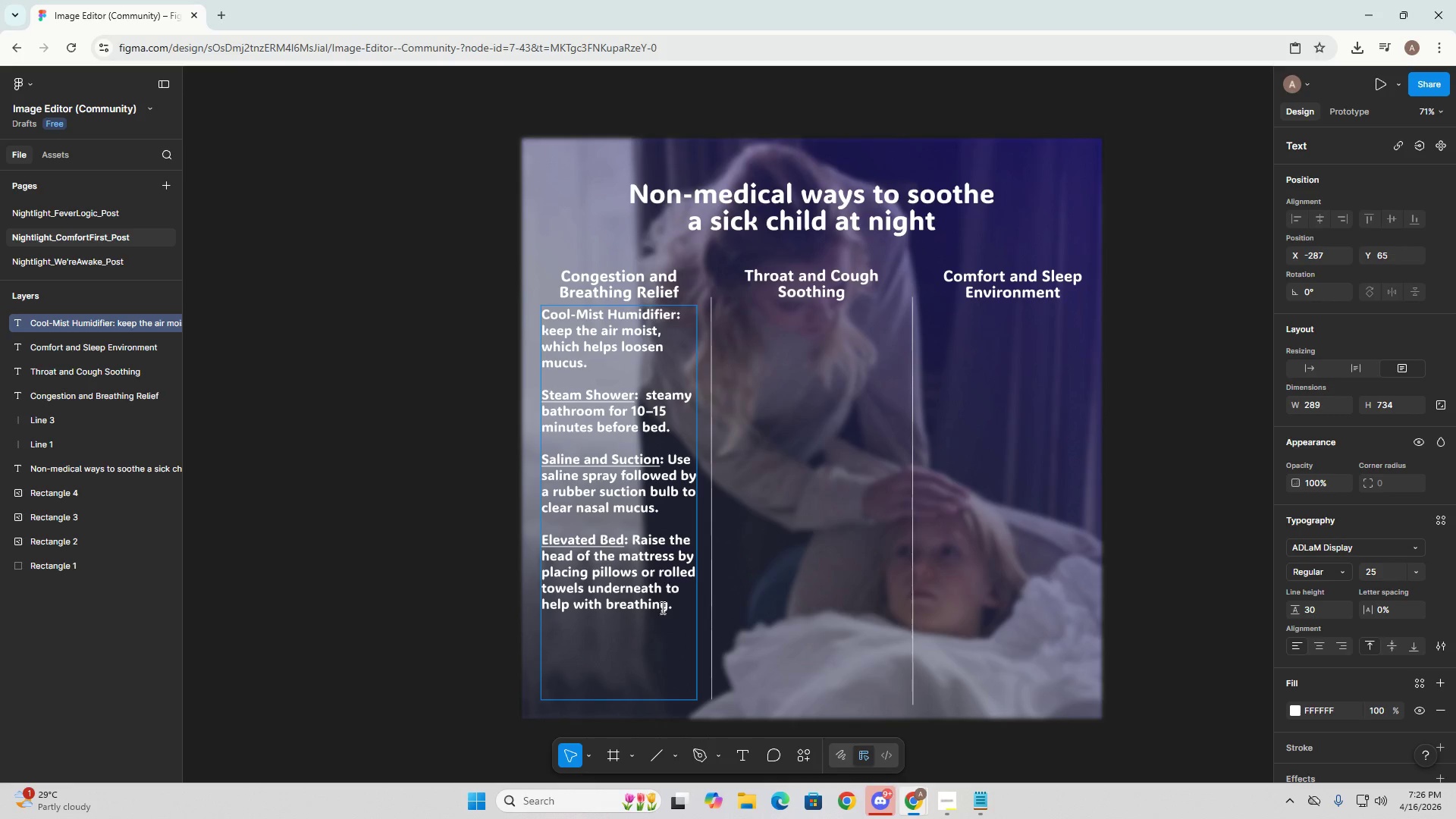 
left_click([659, 651])
 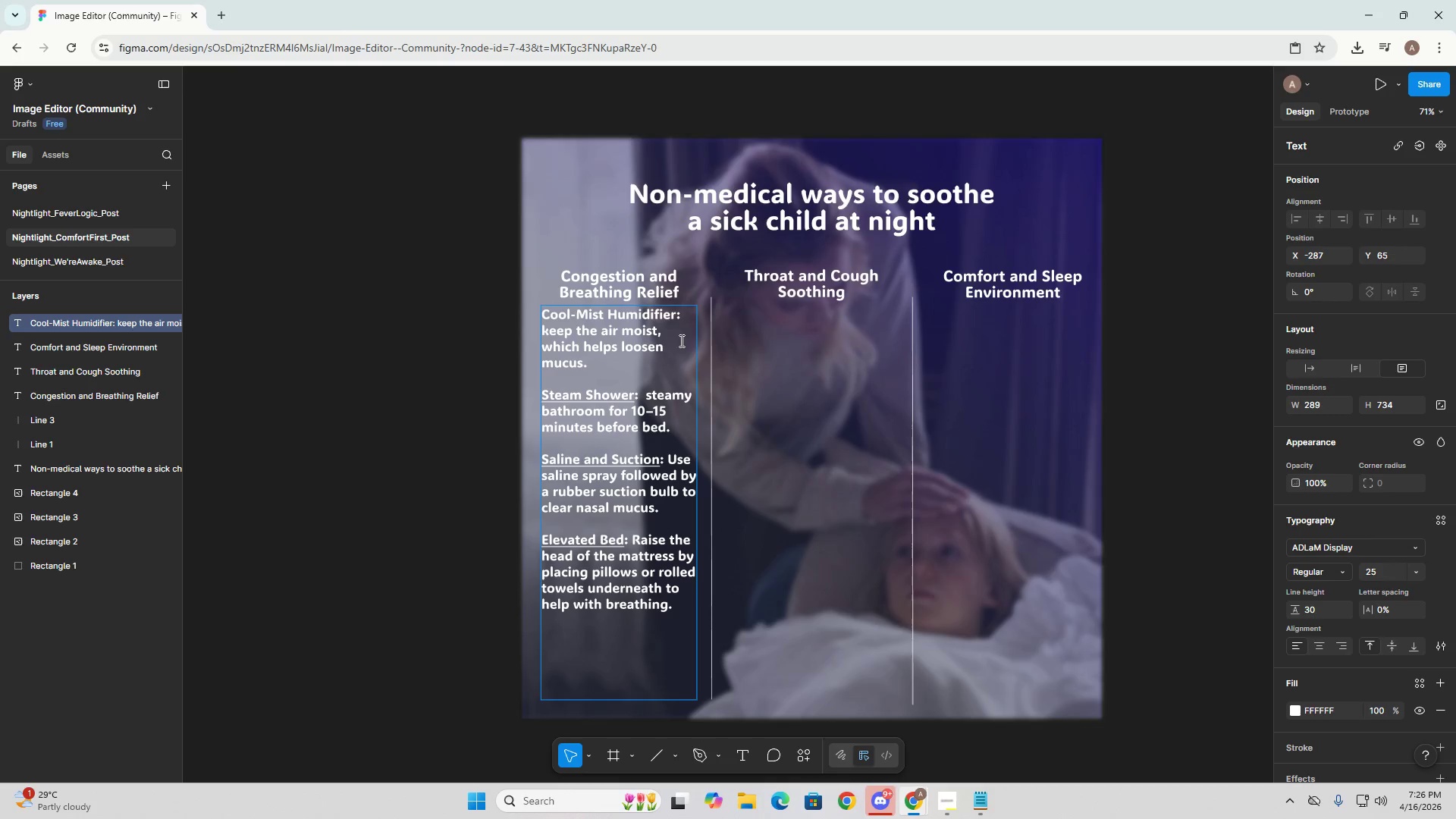 
hold_key(key=AltLeft, duration=0.56)
left_click_drag(start_coordinate=[679, 347], to_coordinate=[686, 348])
 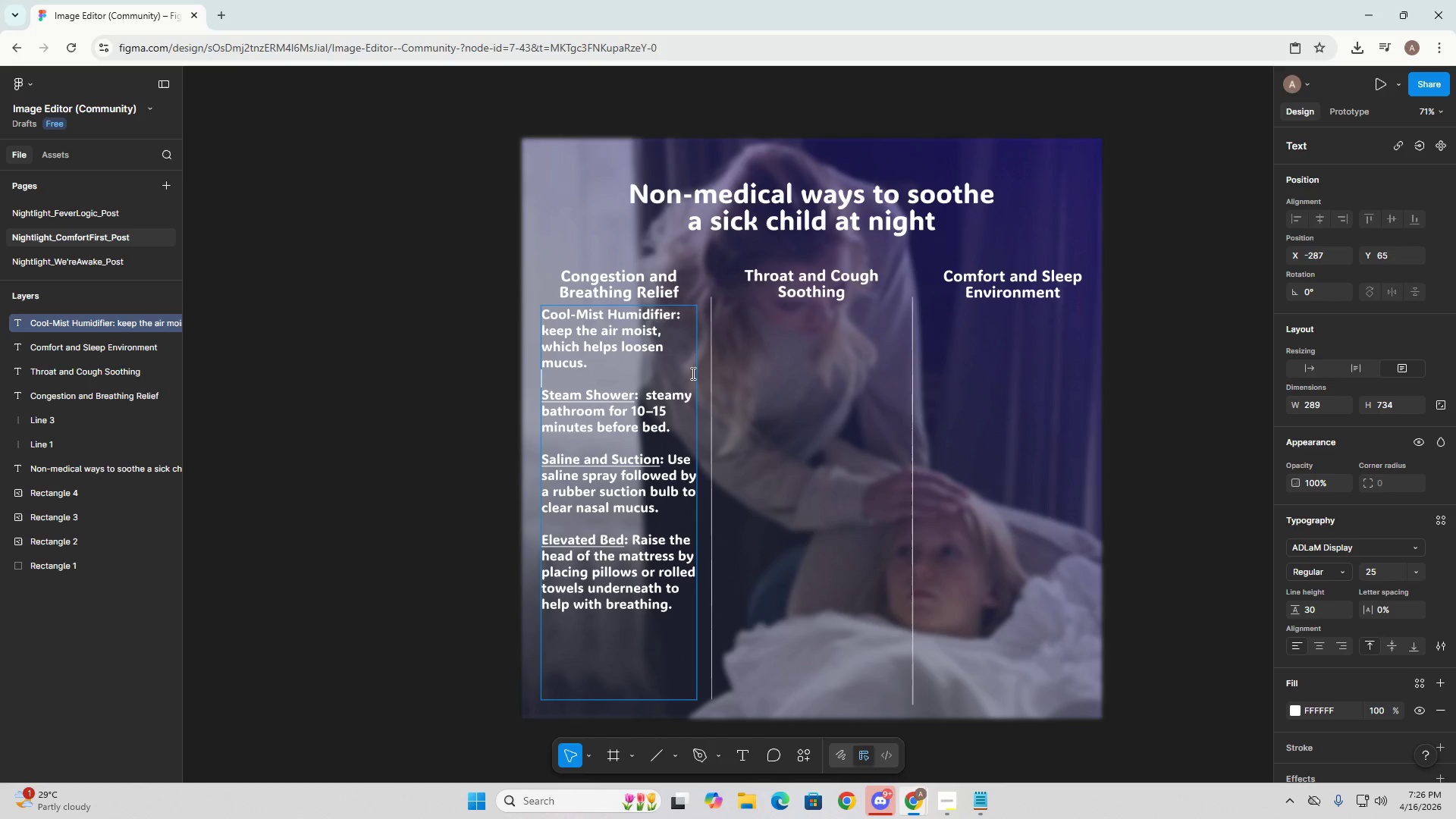 
double_click([692, 373])
 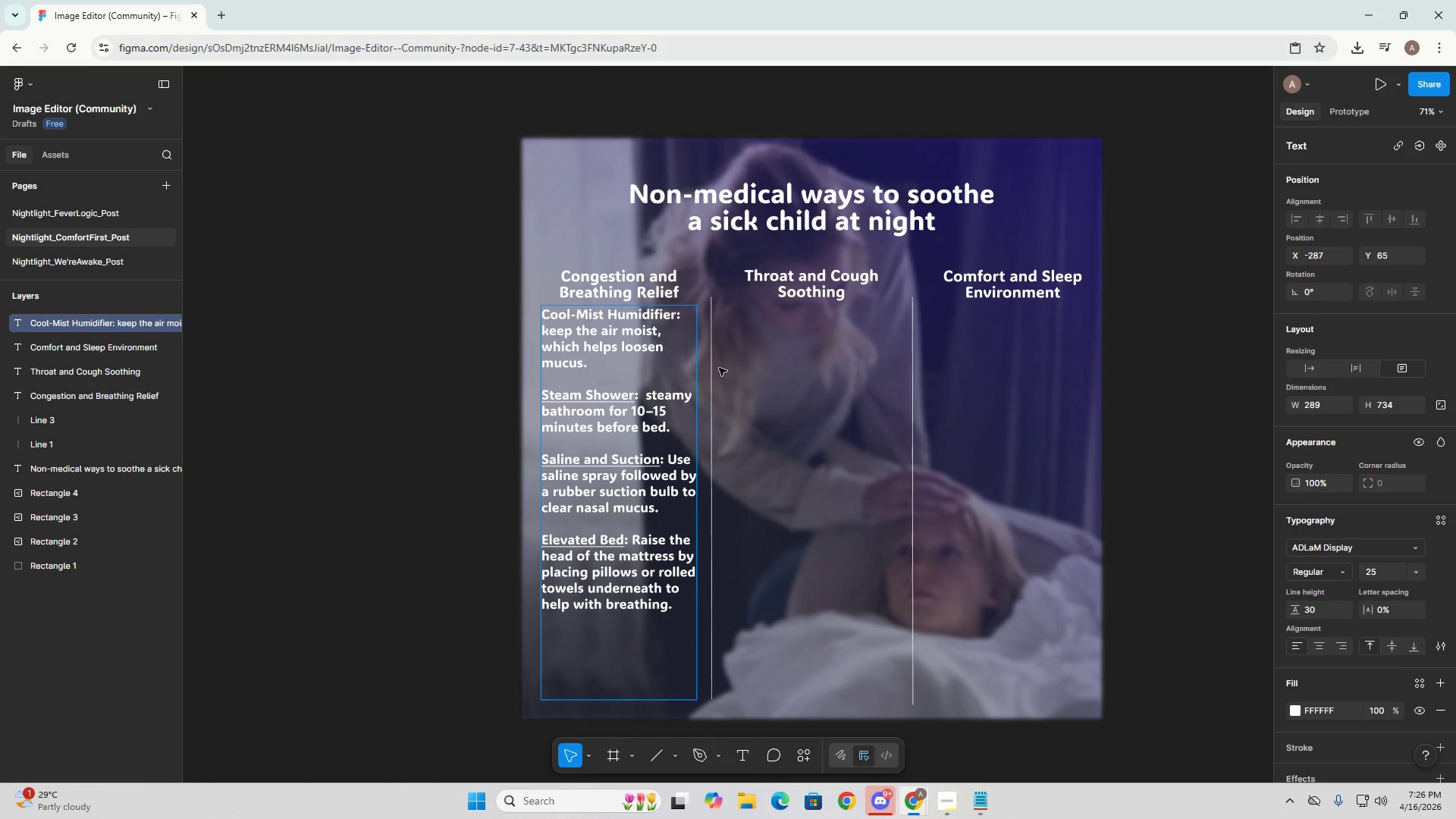 
triple_click([738, 366])
 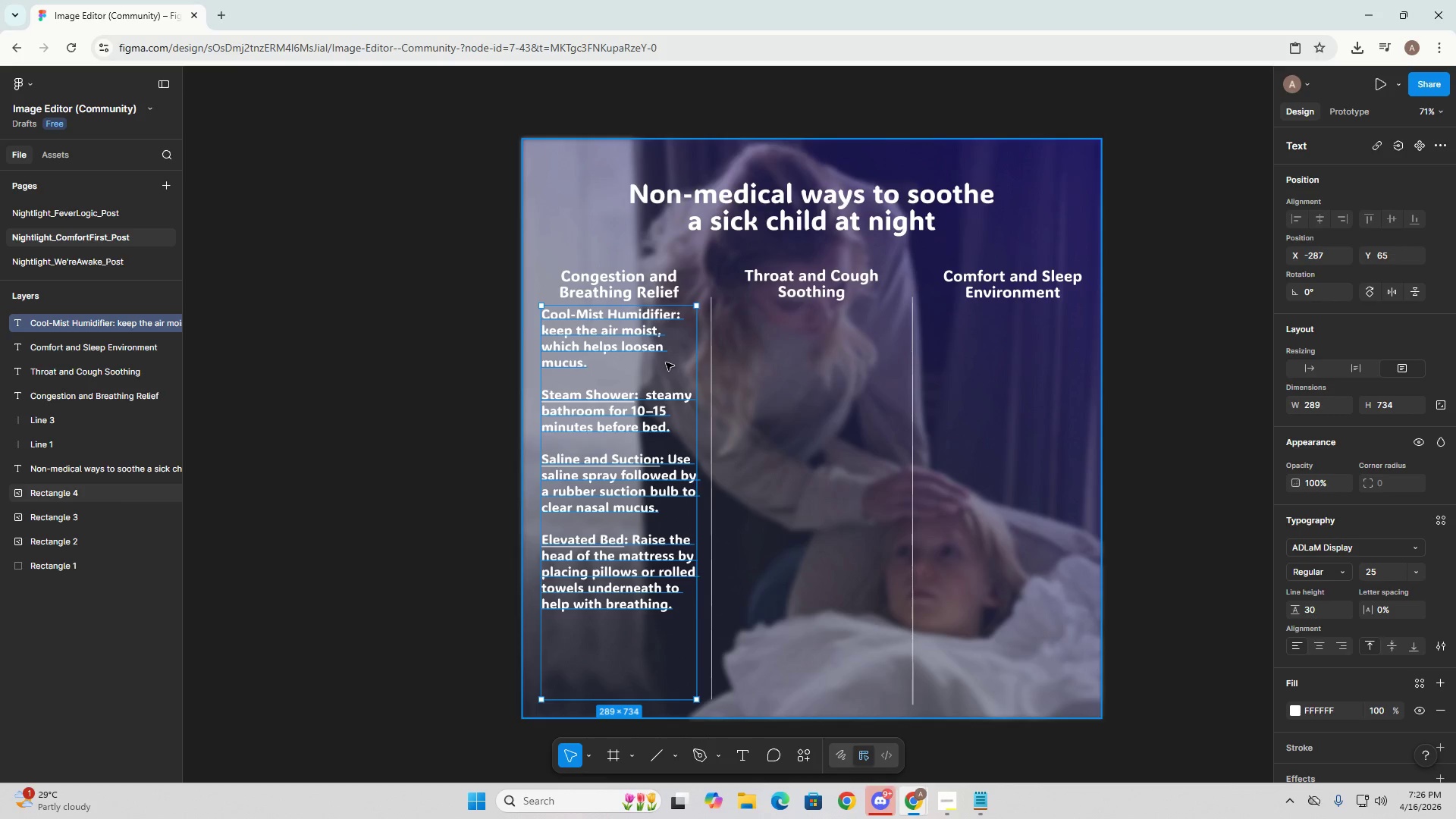 
key(Alt+AltLeft)
 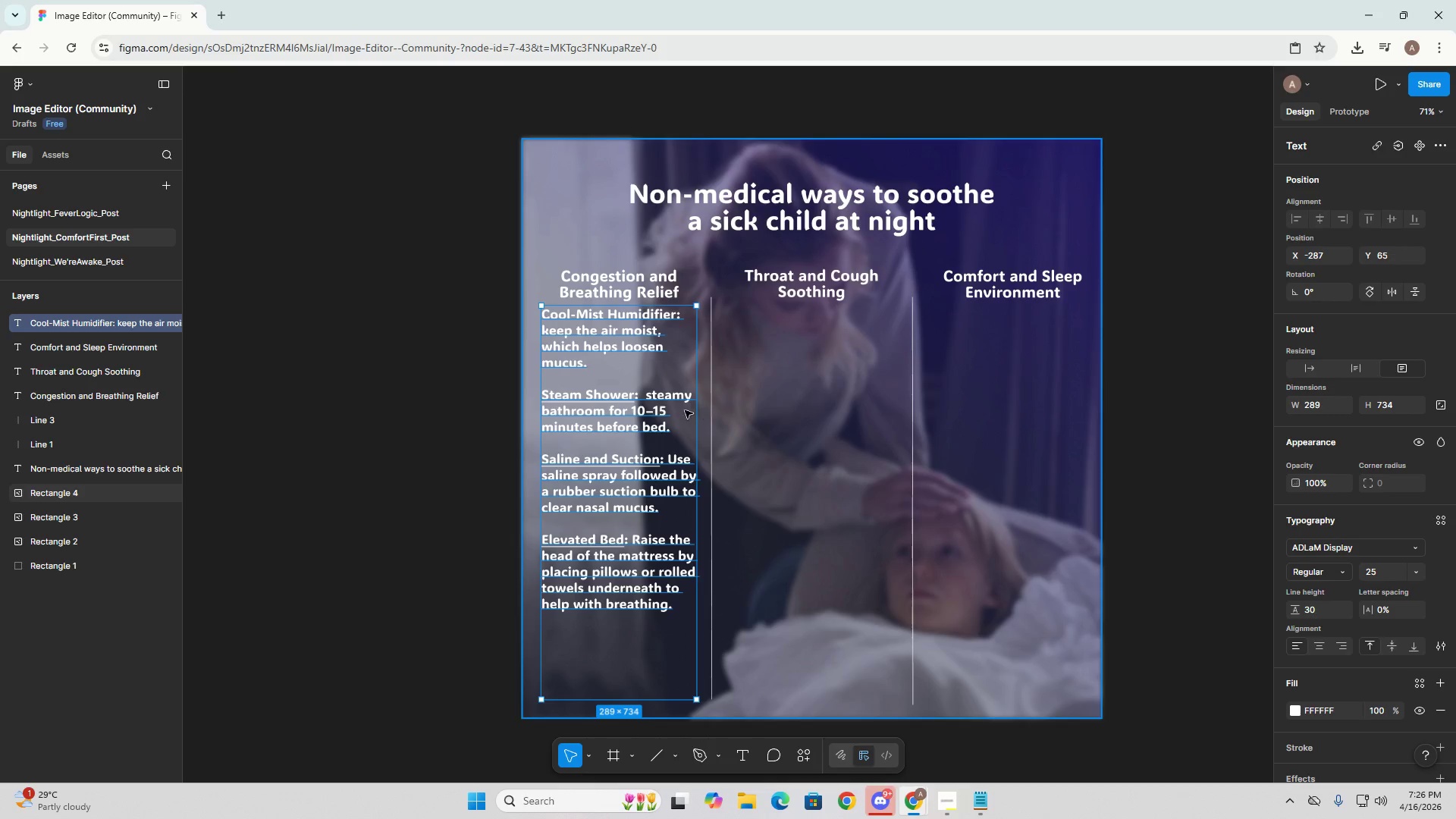 
hold_key(key=AltLeft, duration=1.5)
left_click_drag(start_coordinate=[673, 371], to_coordinate=[866, 371])
 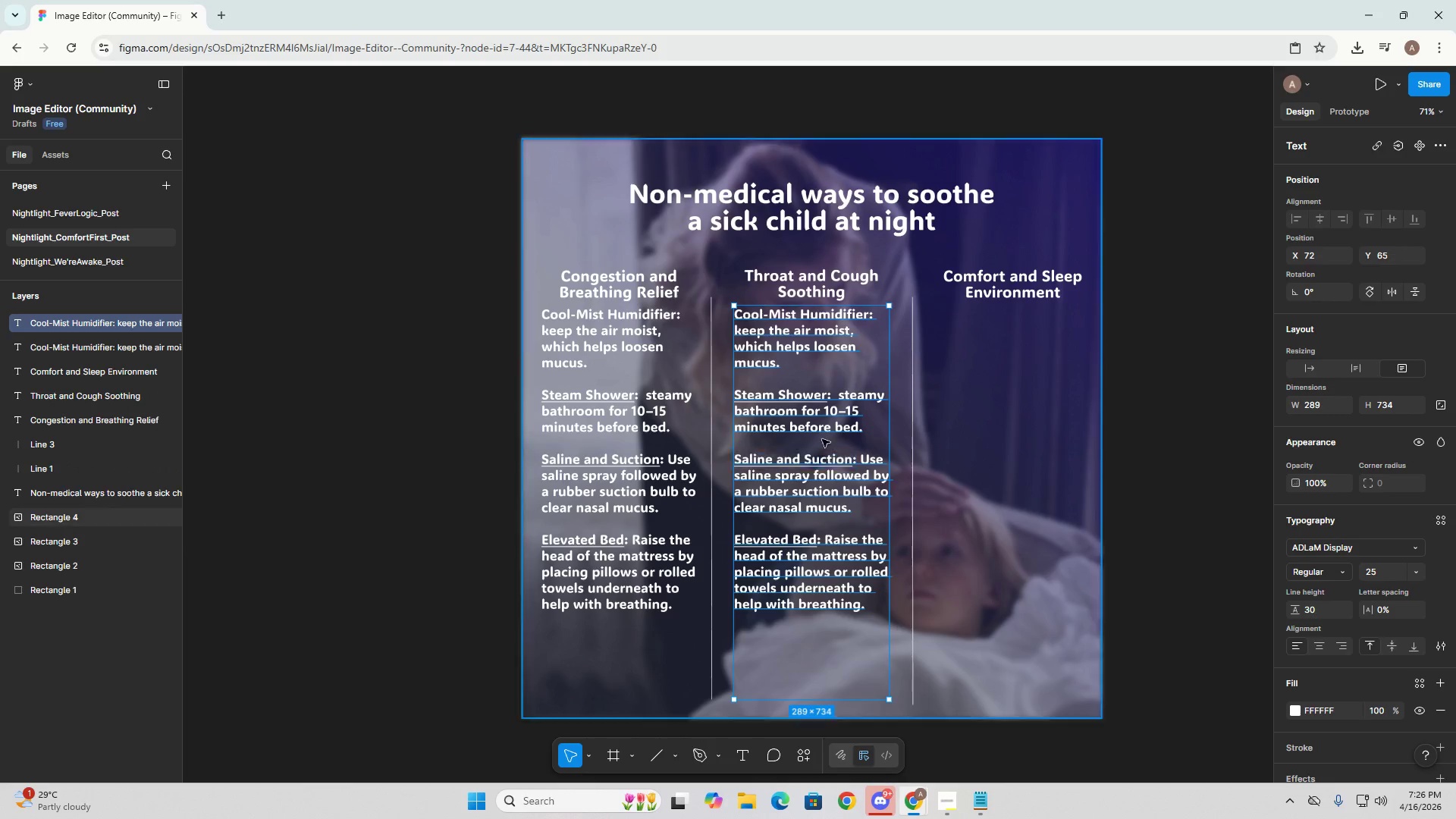 
hold_key(key=AltLeft, duration=1.33)
 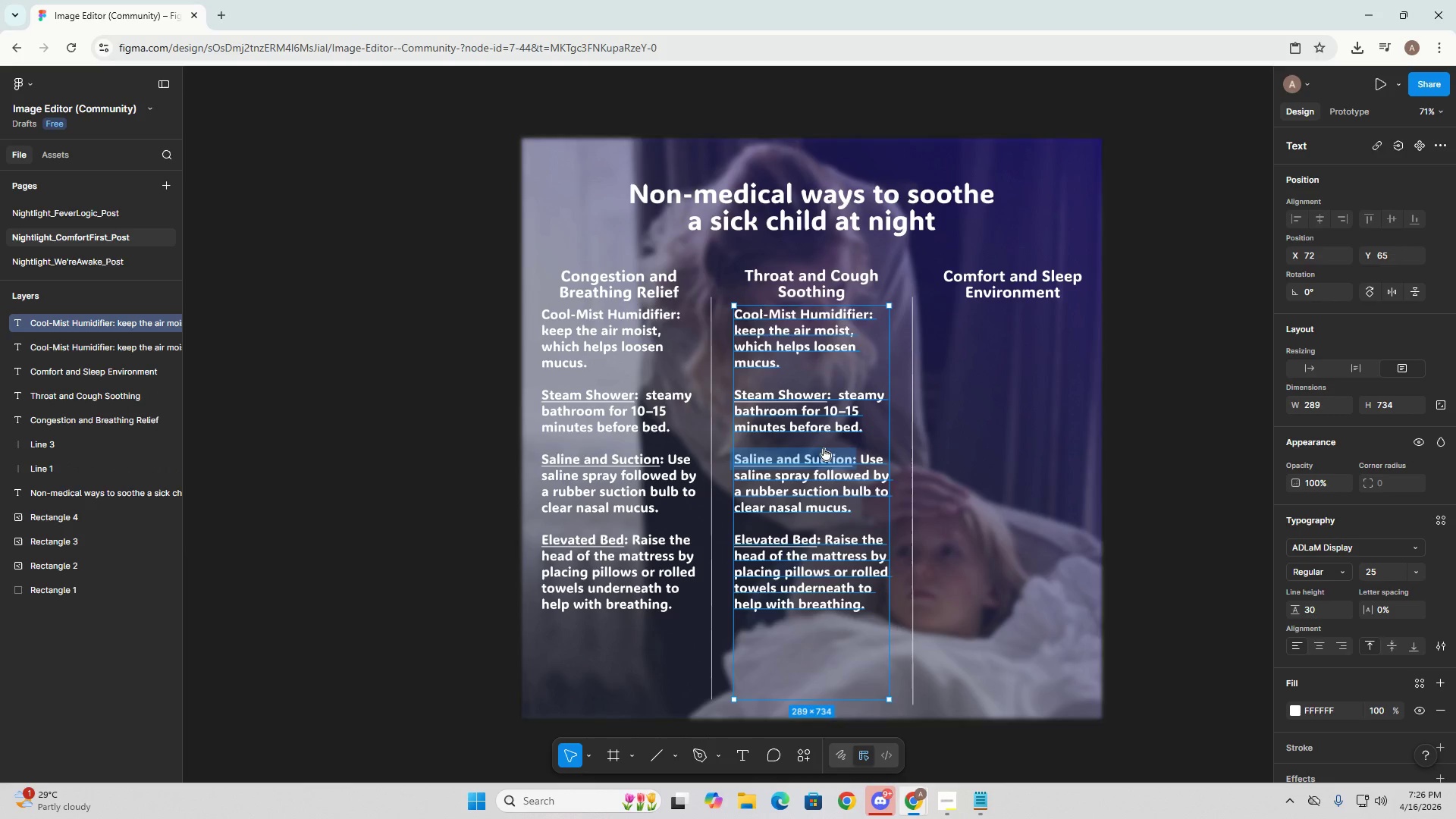 
key(Alt+AltLeft)
 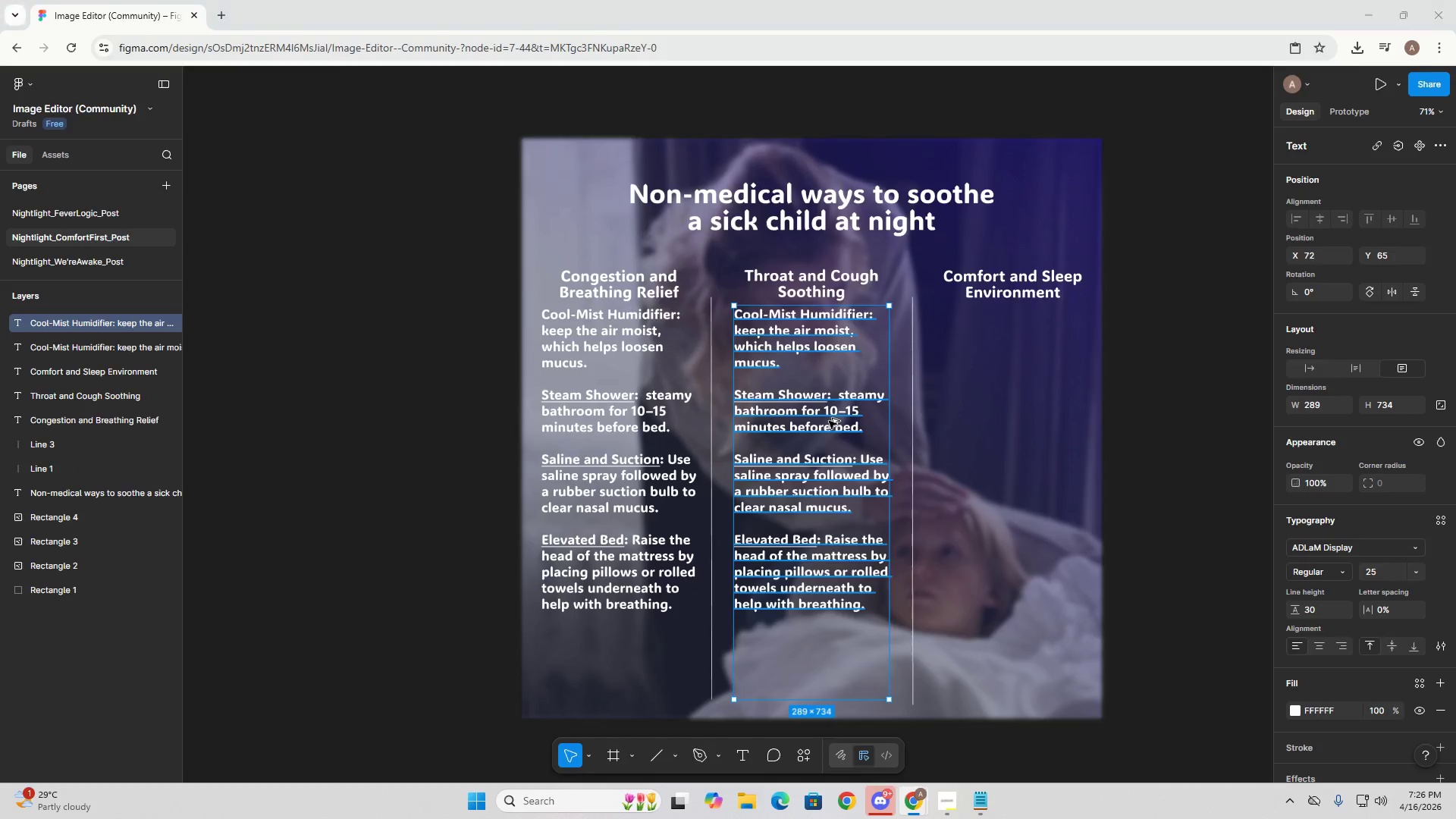 
key(Alt+Tab)
 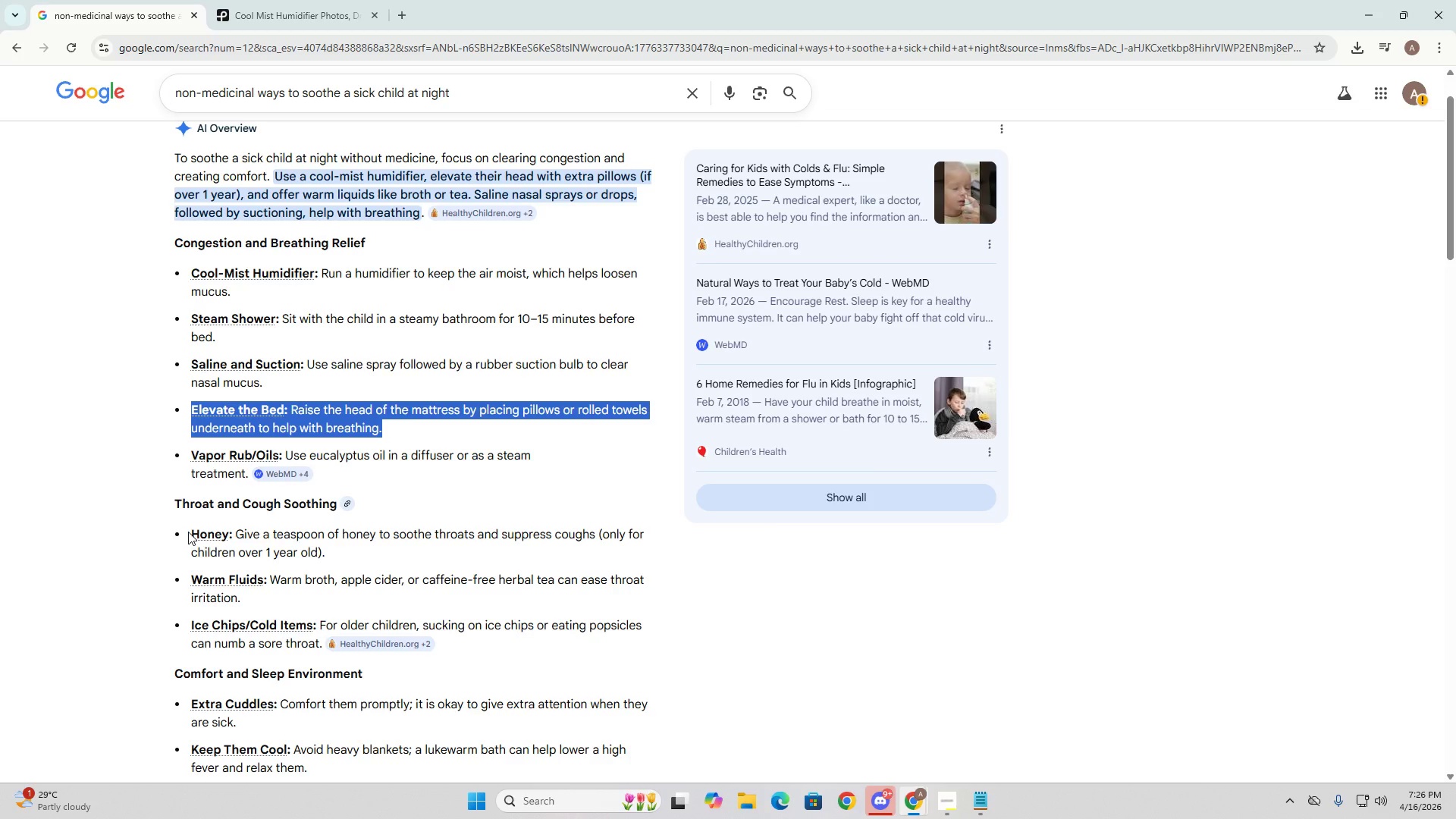 
left_click_drag(start_coordinate=[187, 532], to_coordinate=[336, 552])
 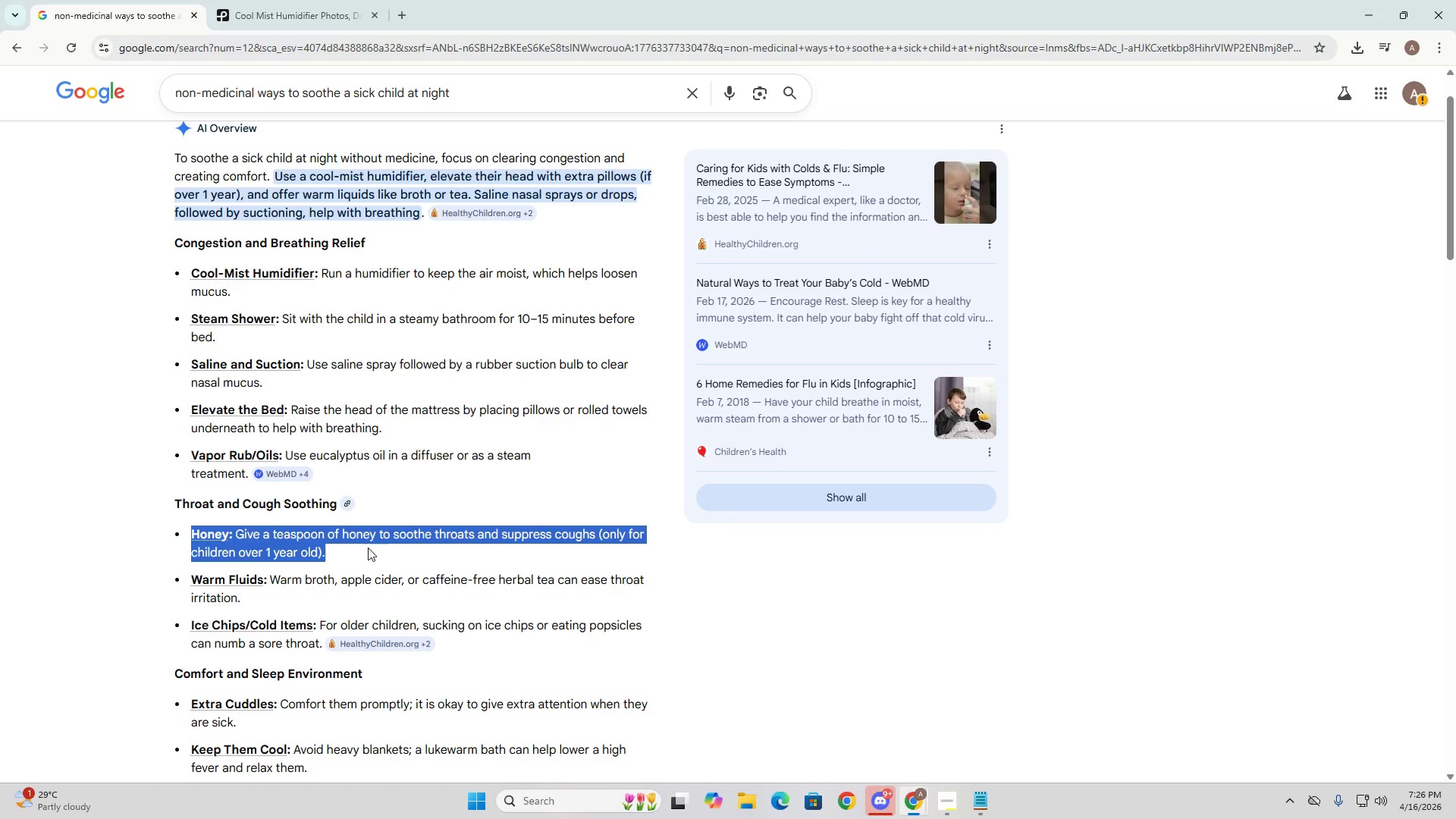 
key(Control+ControlLeft)
 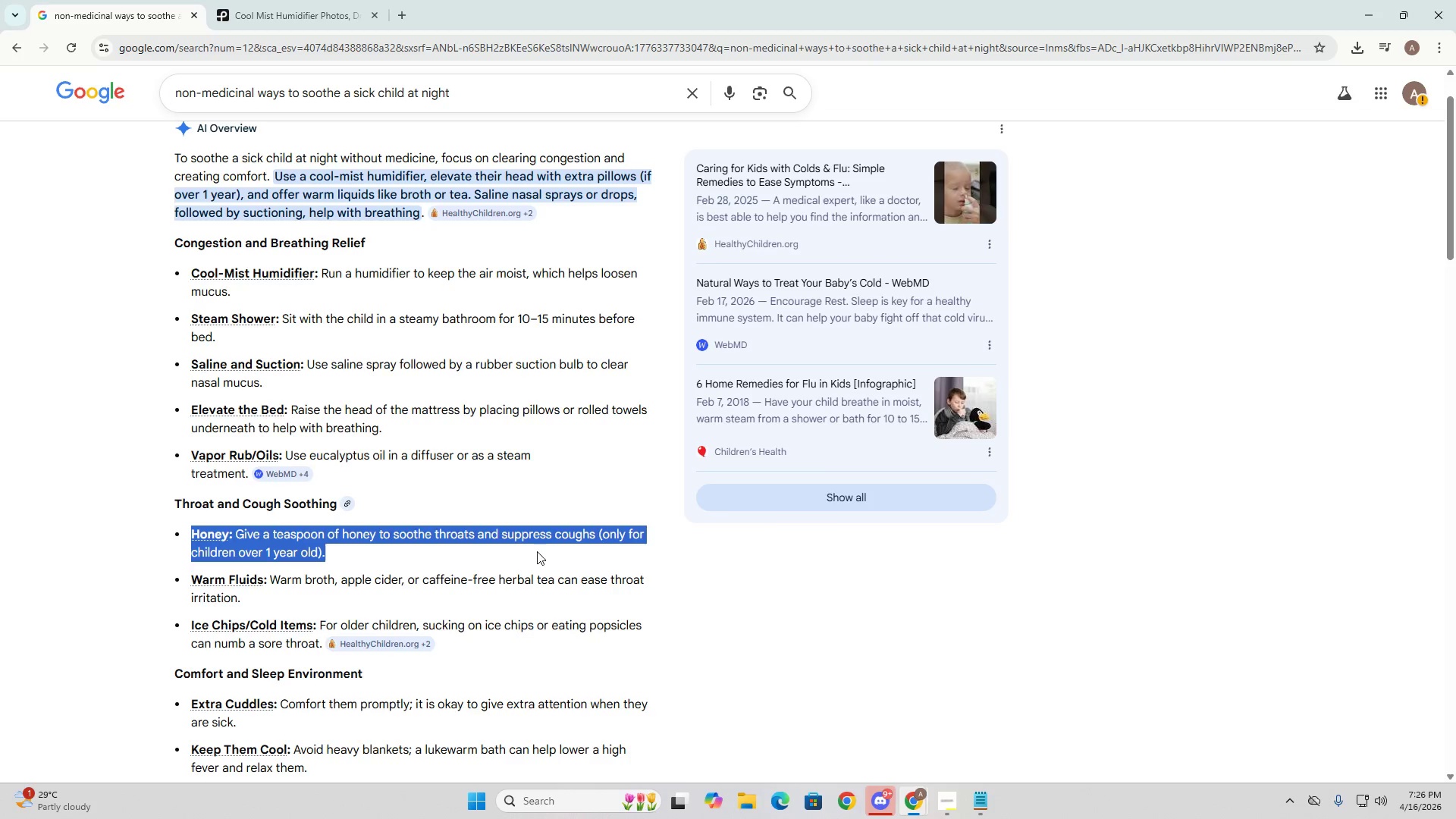 
key(Control+C)
 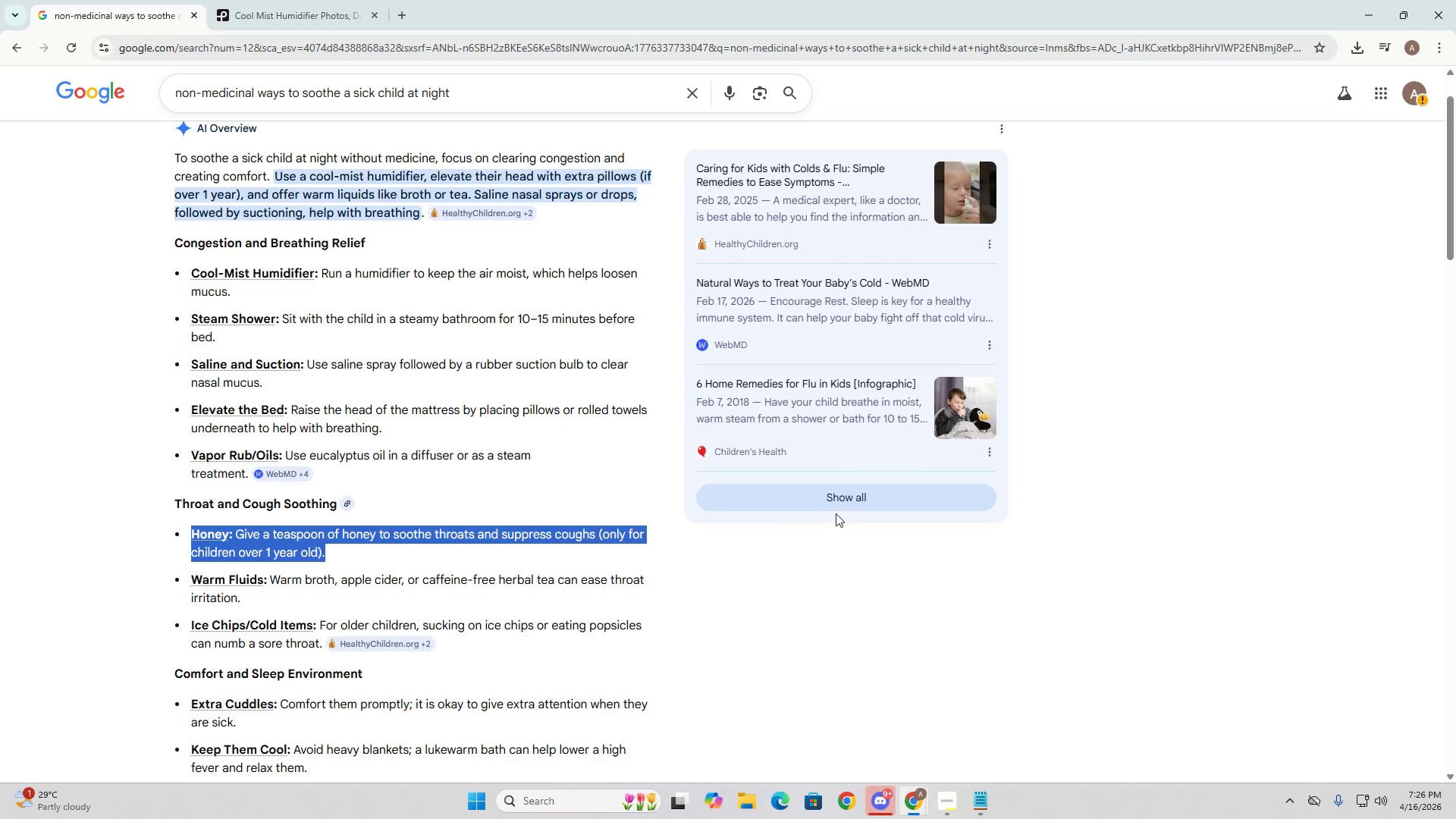 
key(Alt+AltLeft)
 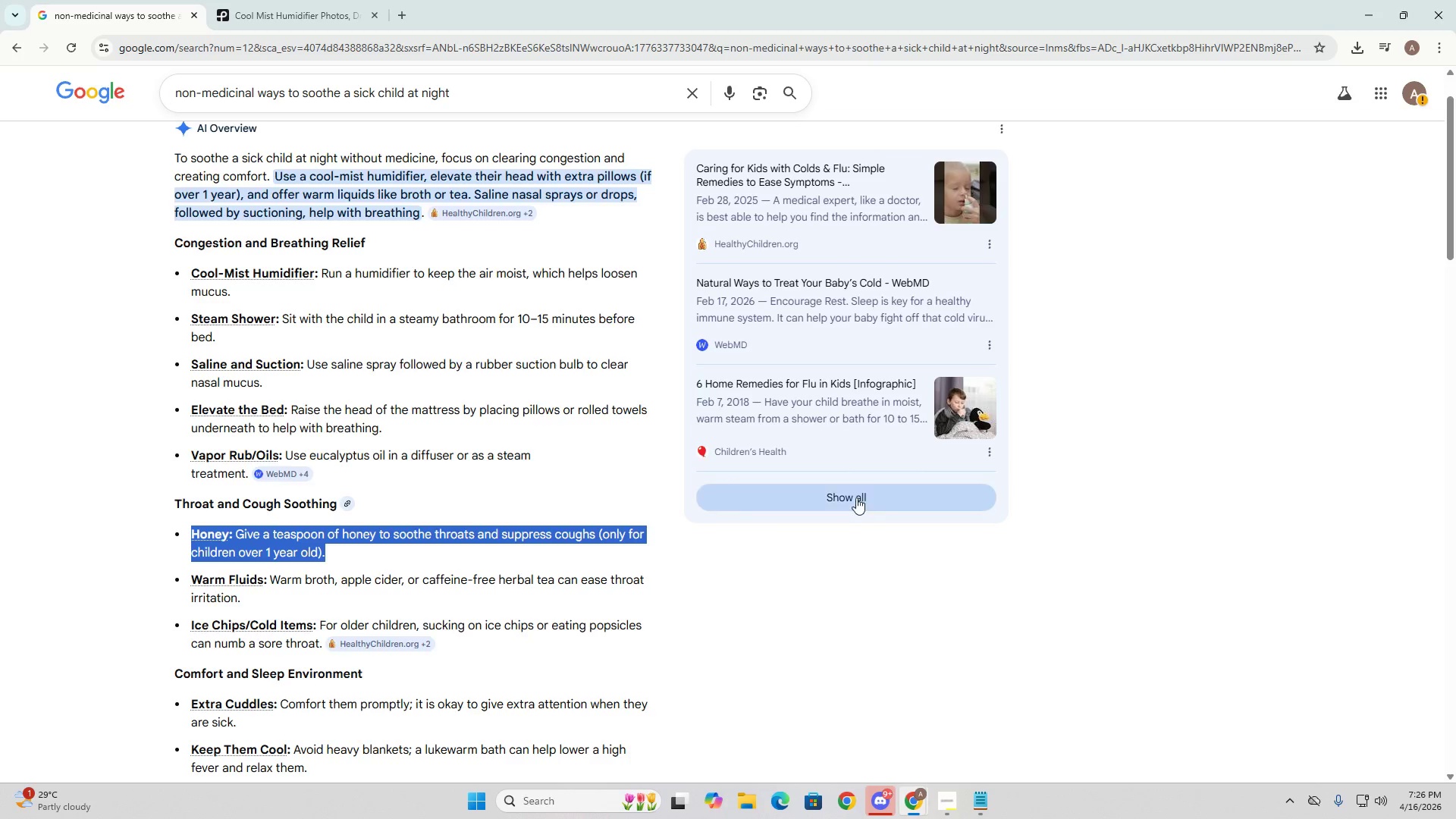 
key(Alt+Tab)
 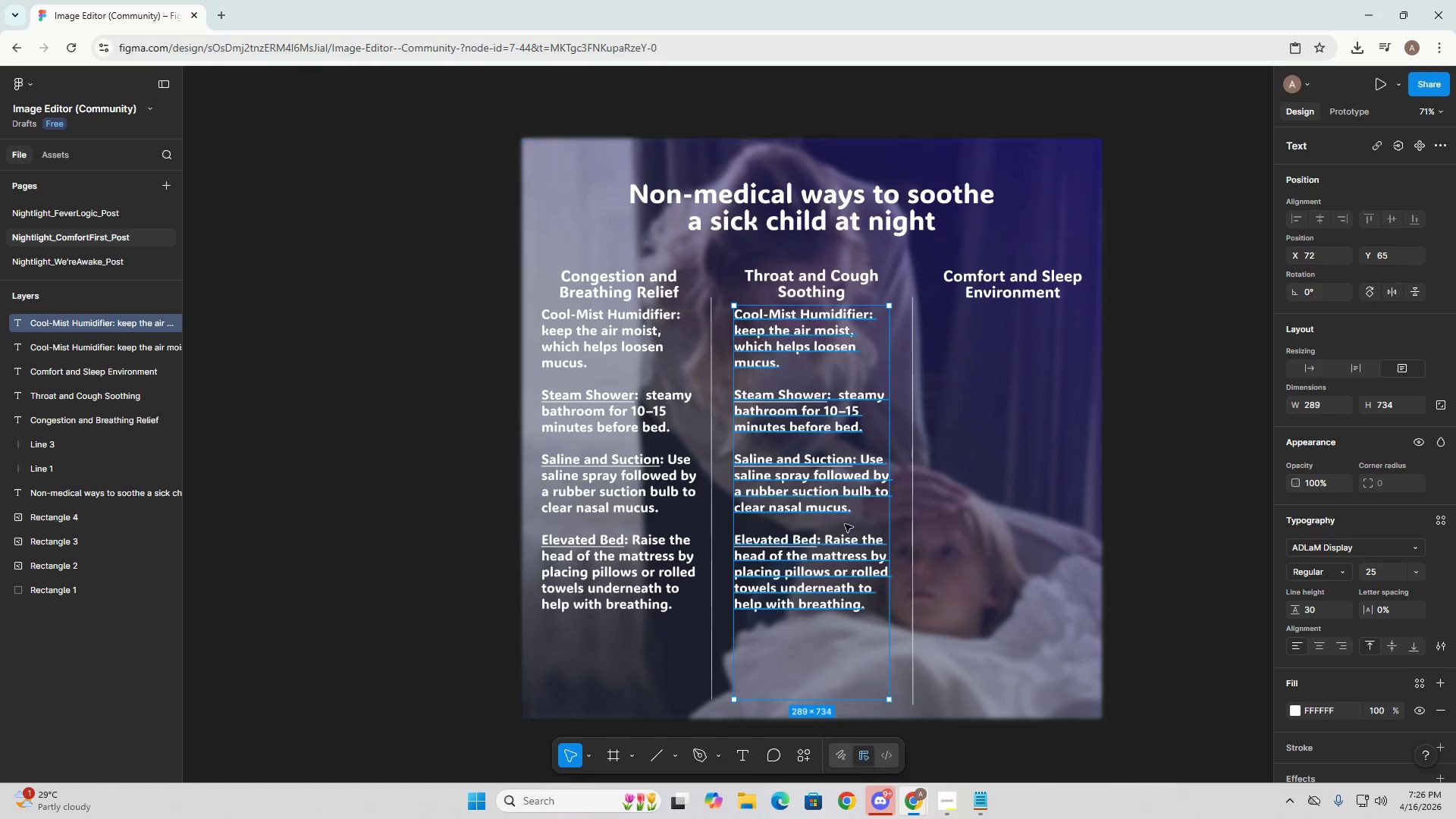 
left_click([845, 594])
 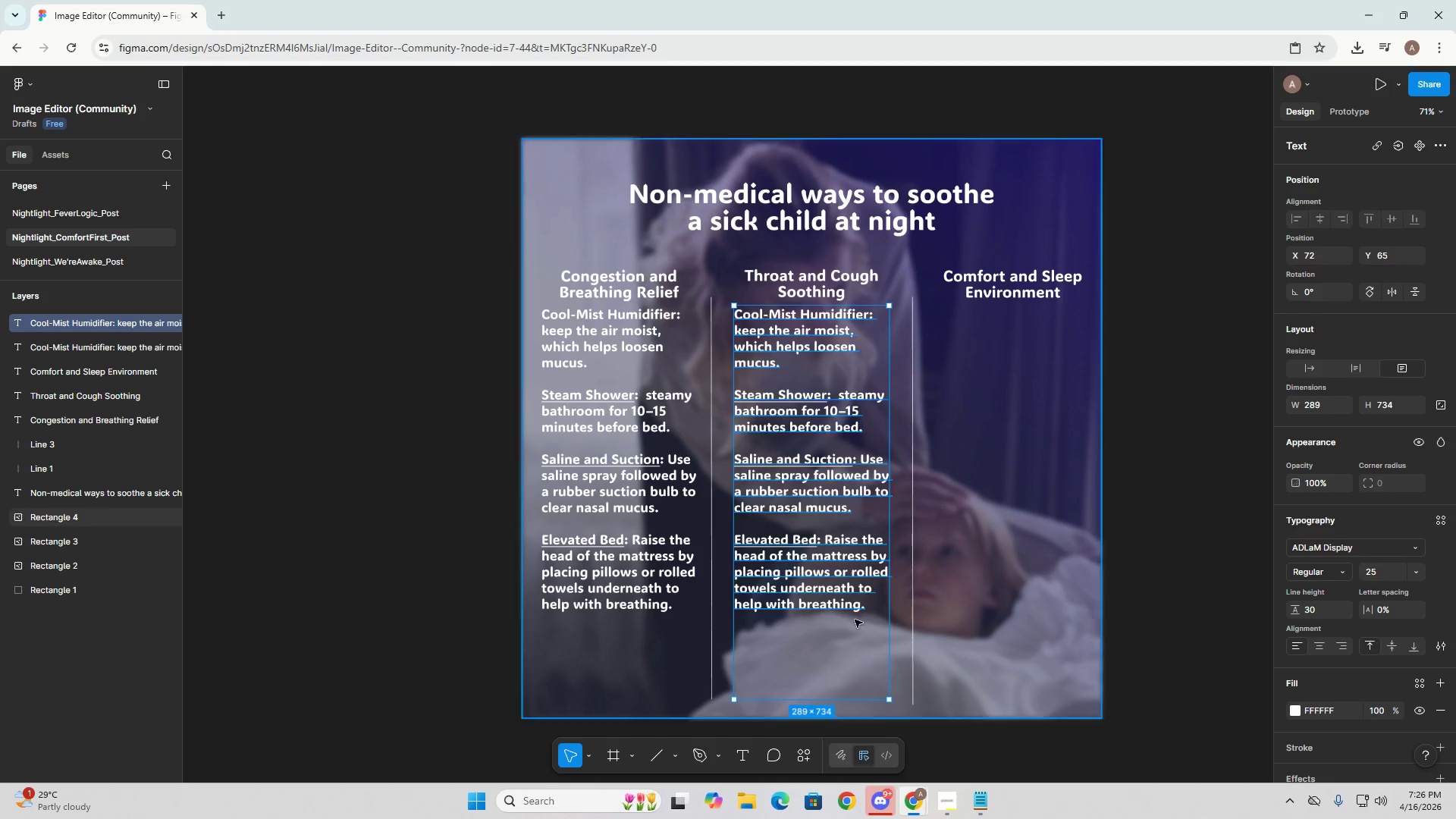 
triple_click([860, 610])
 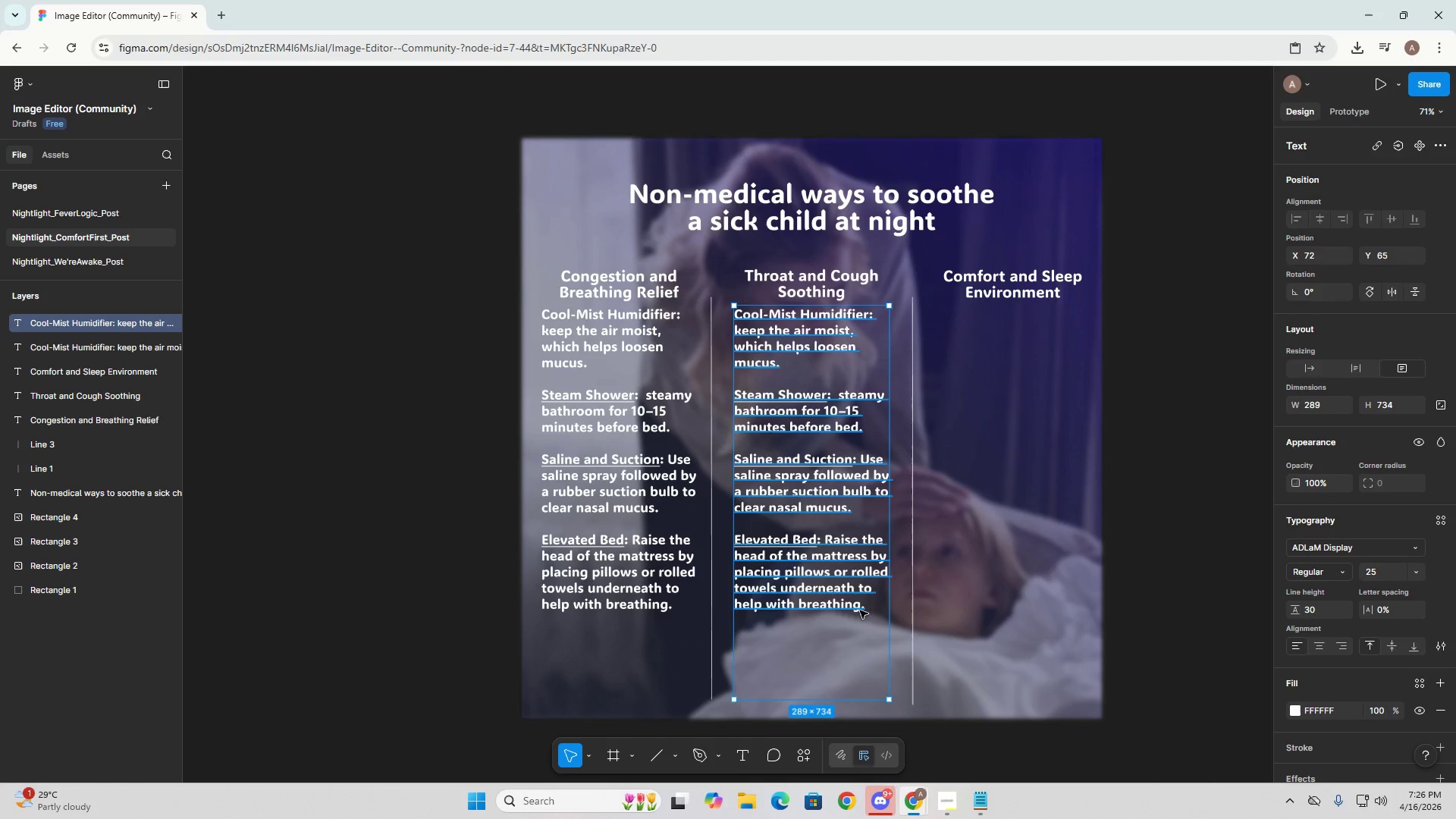 
triple_click([860, 610])
 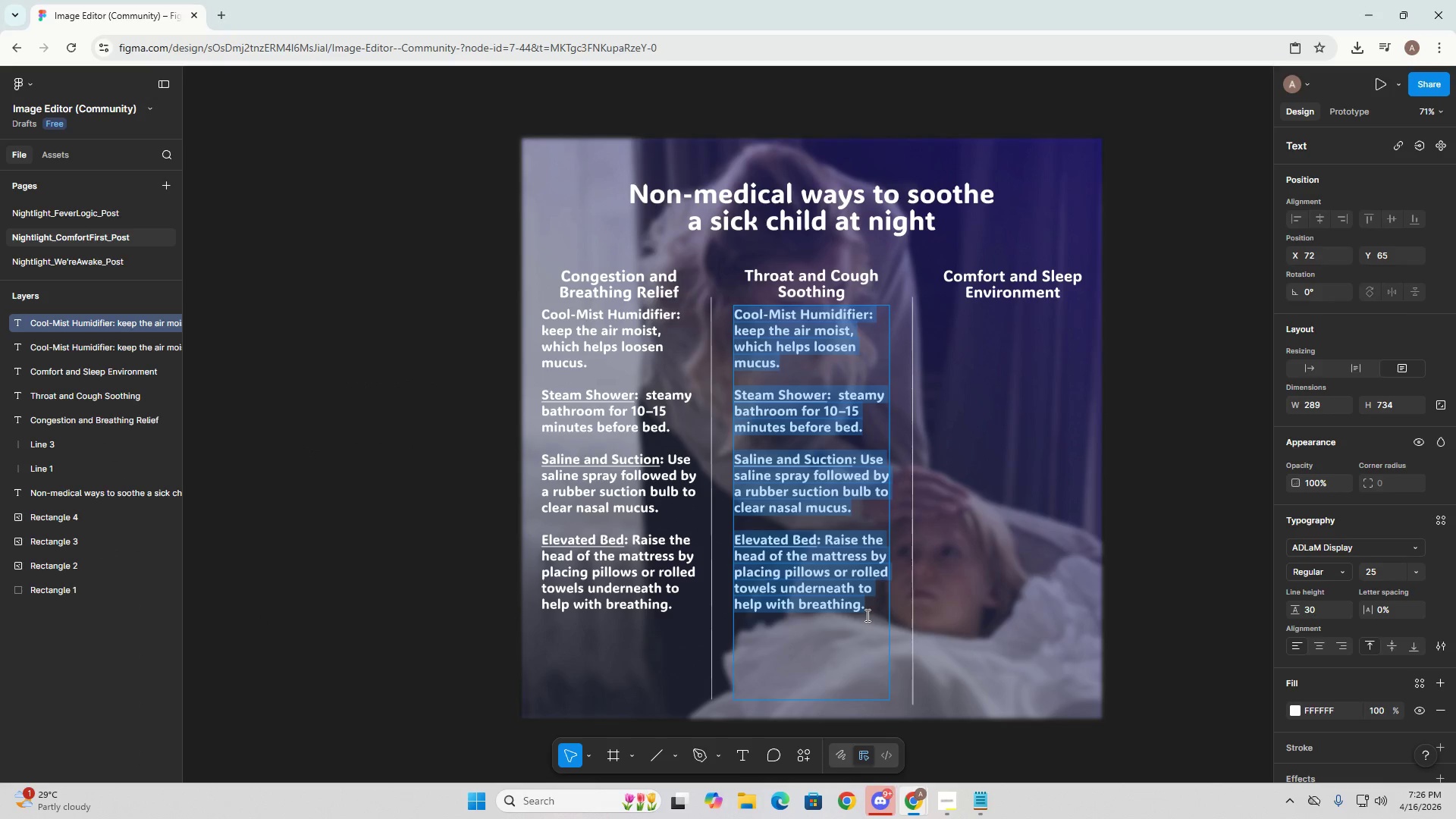 
key(Control+V)
 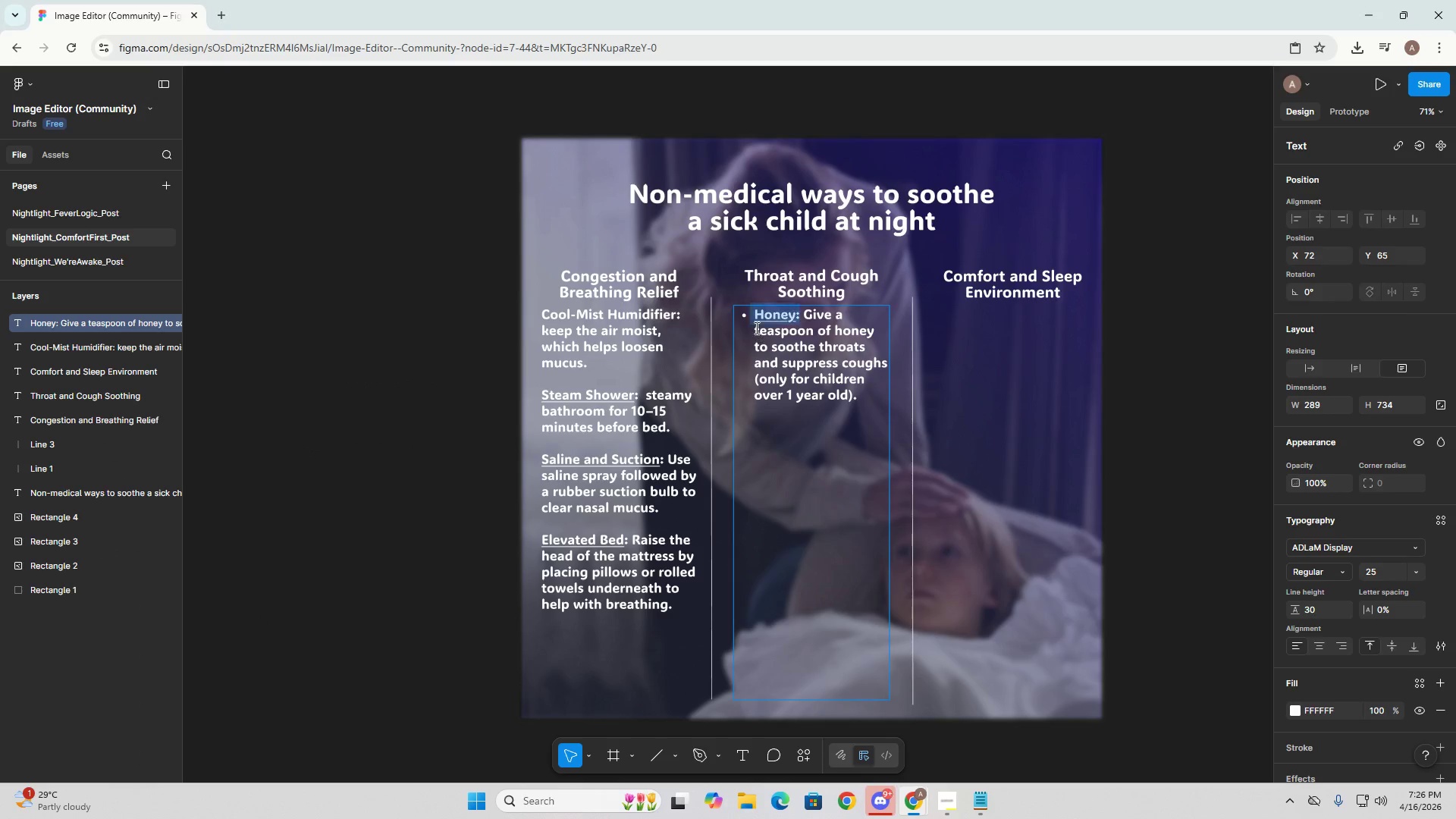 
left_click([751, 316])
 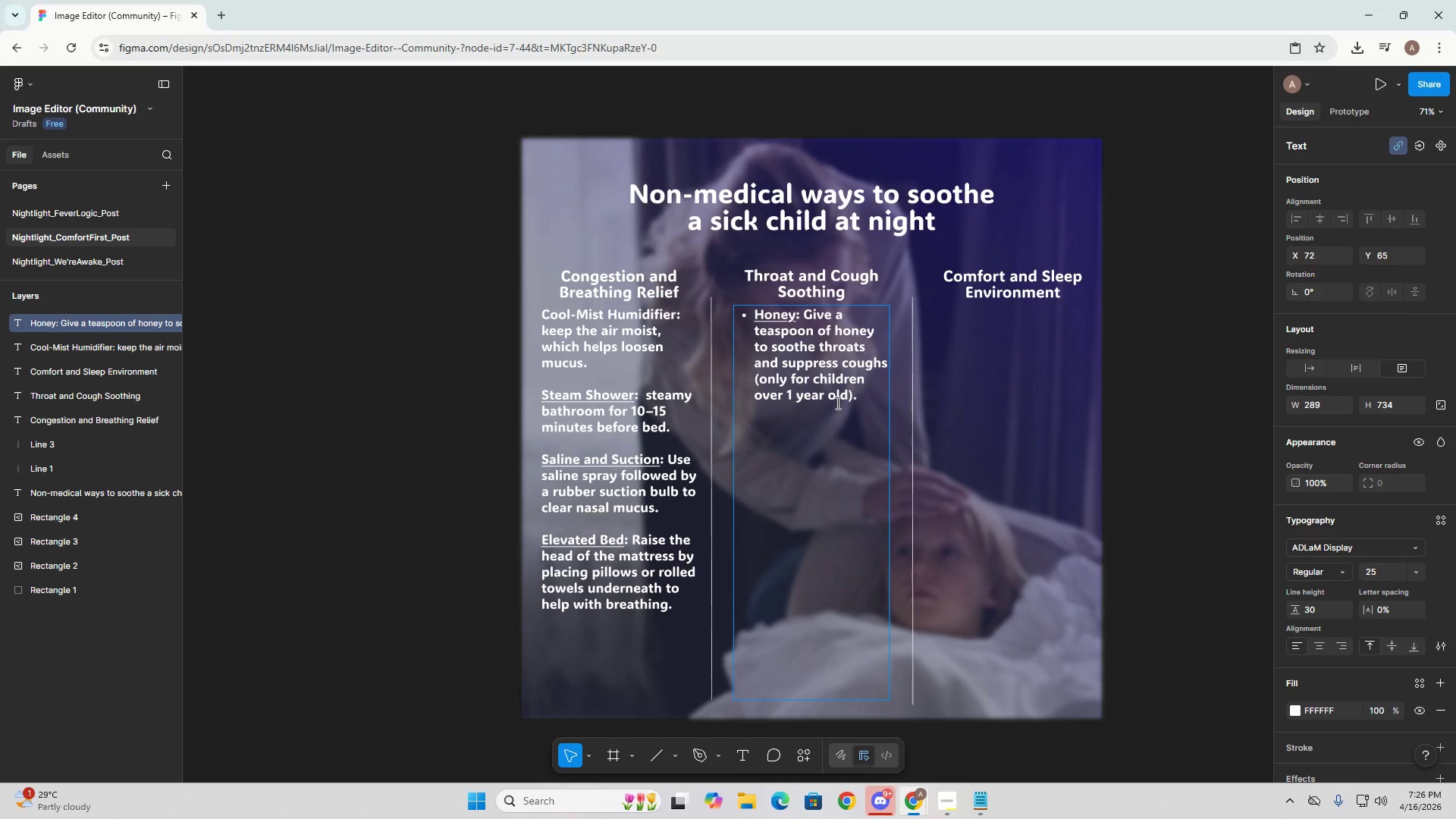 
key(Backspace)
 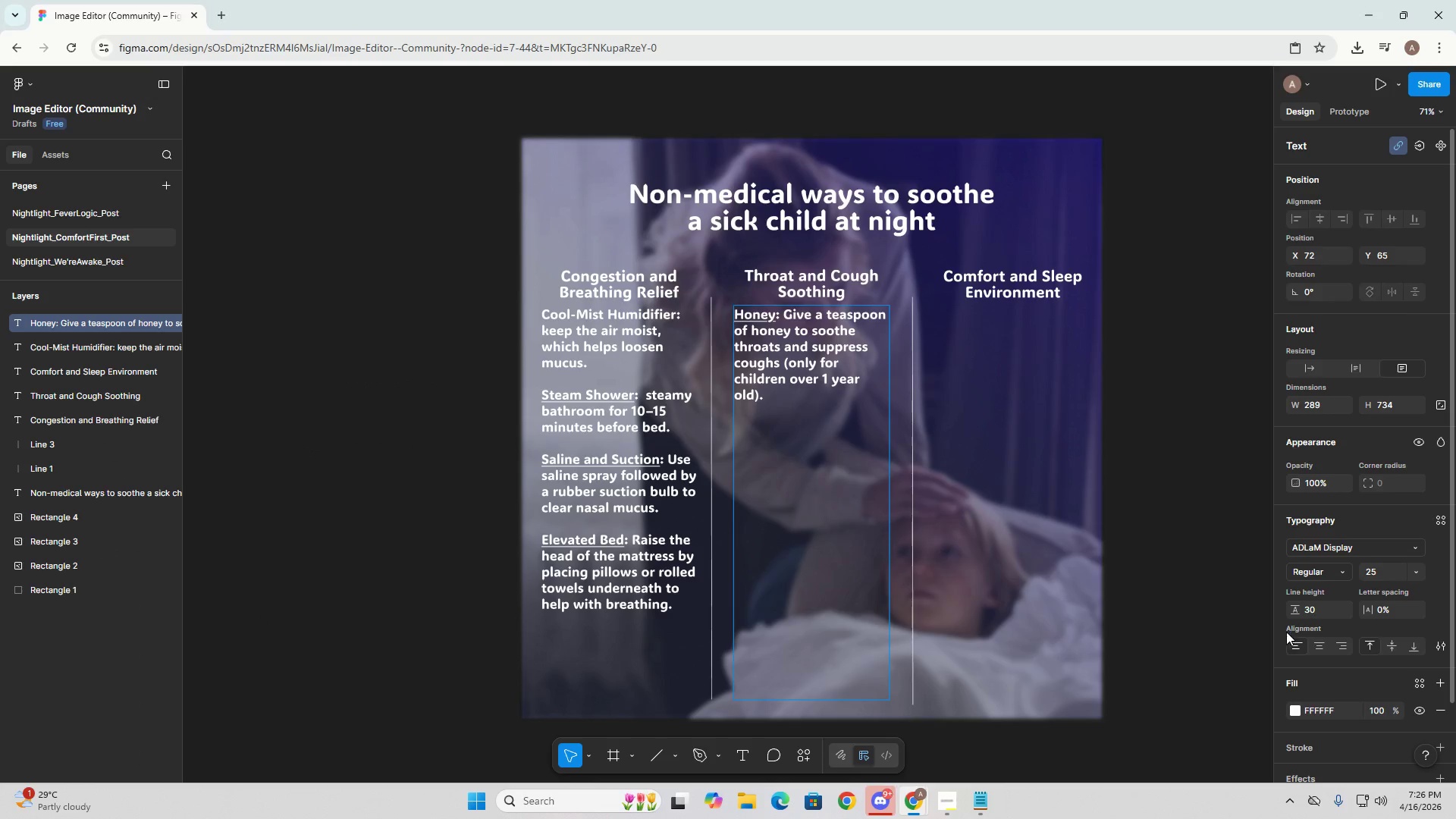 
left_click([1320, 643])
 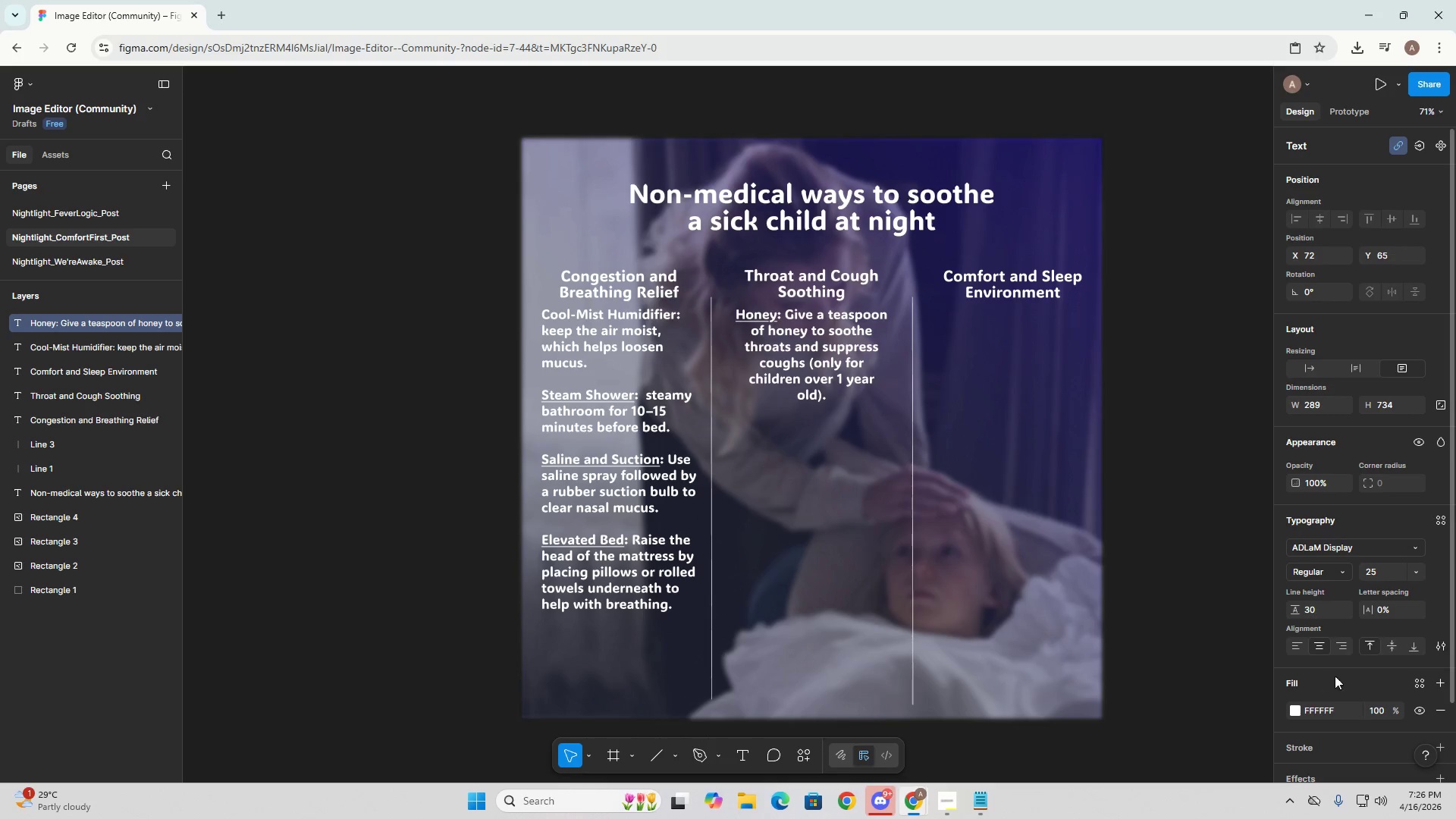 
left_click([1300, 645])
 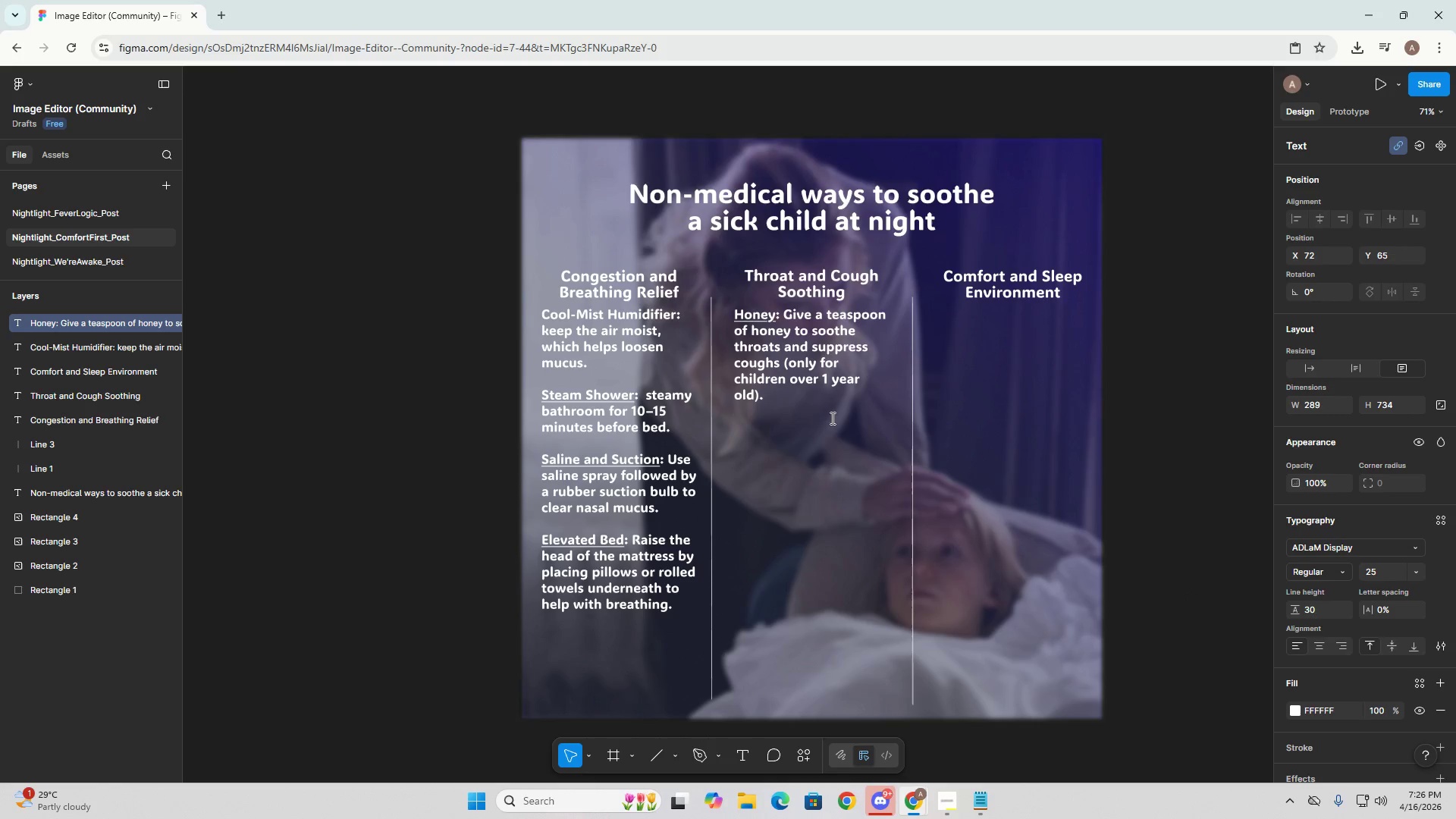 
left_click([814, 401])
 